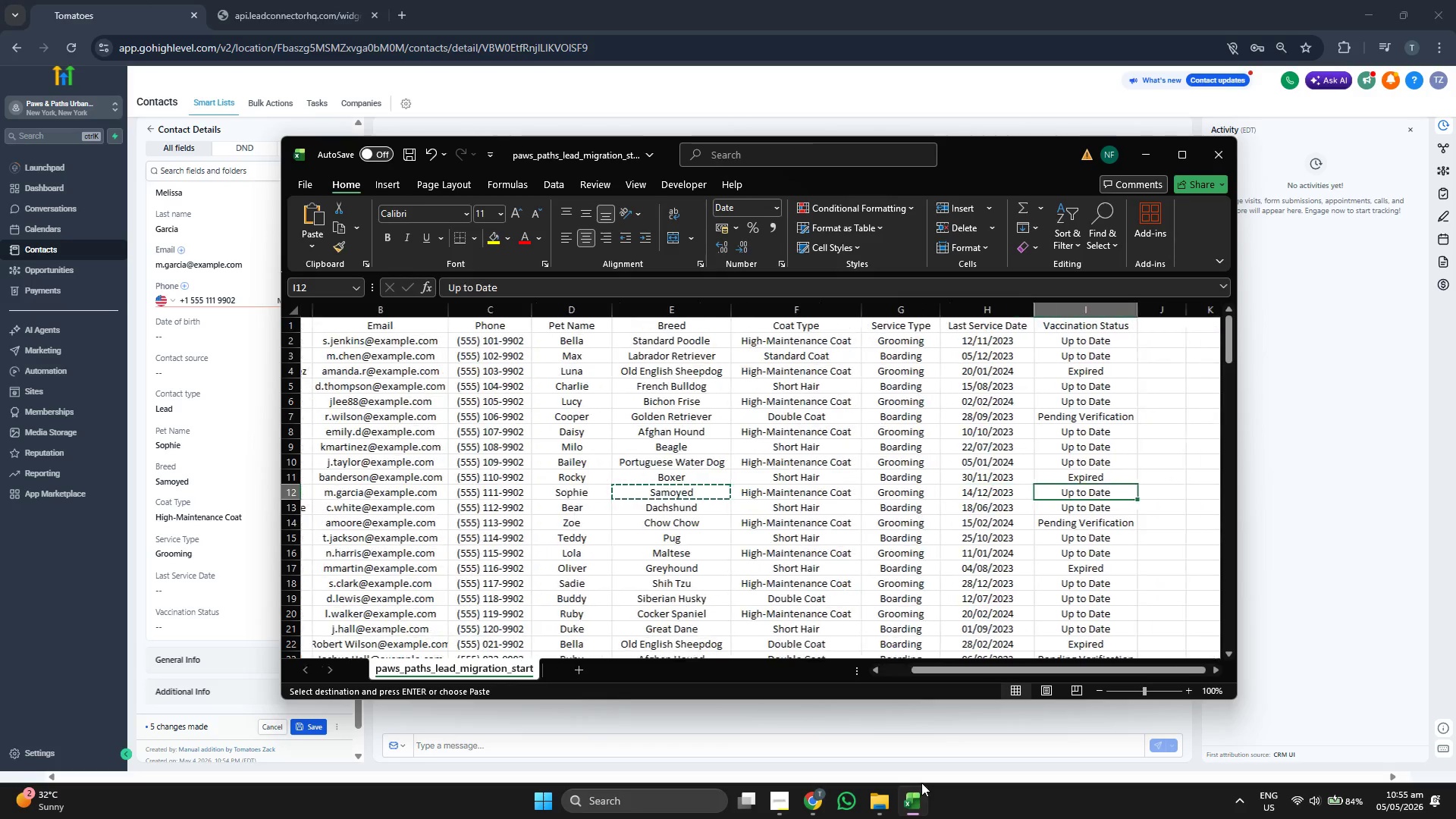 
key(Control+ControlLeft)
 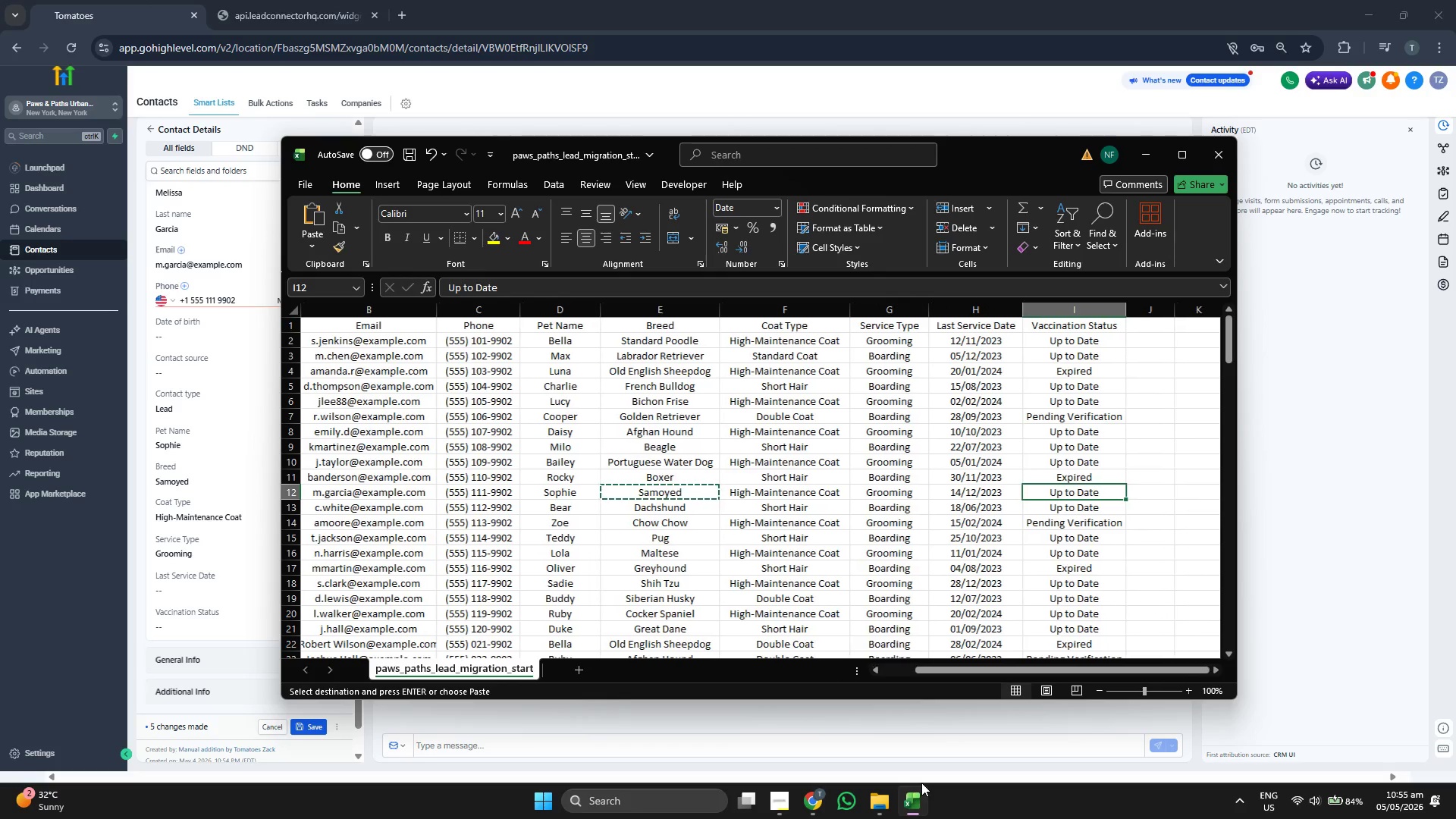 
key(Control+C)
 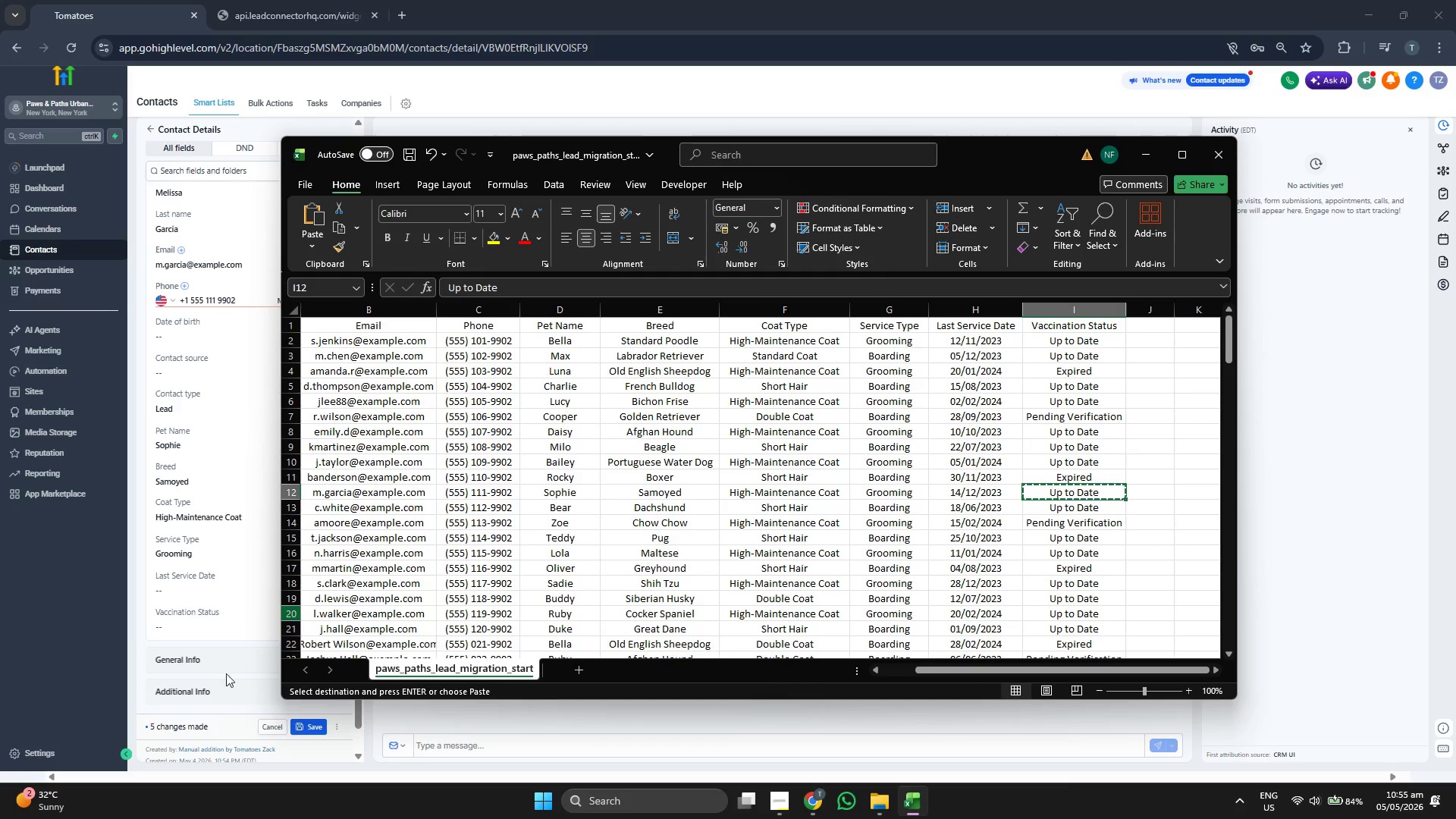 
left_click([215, 633])
 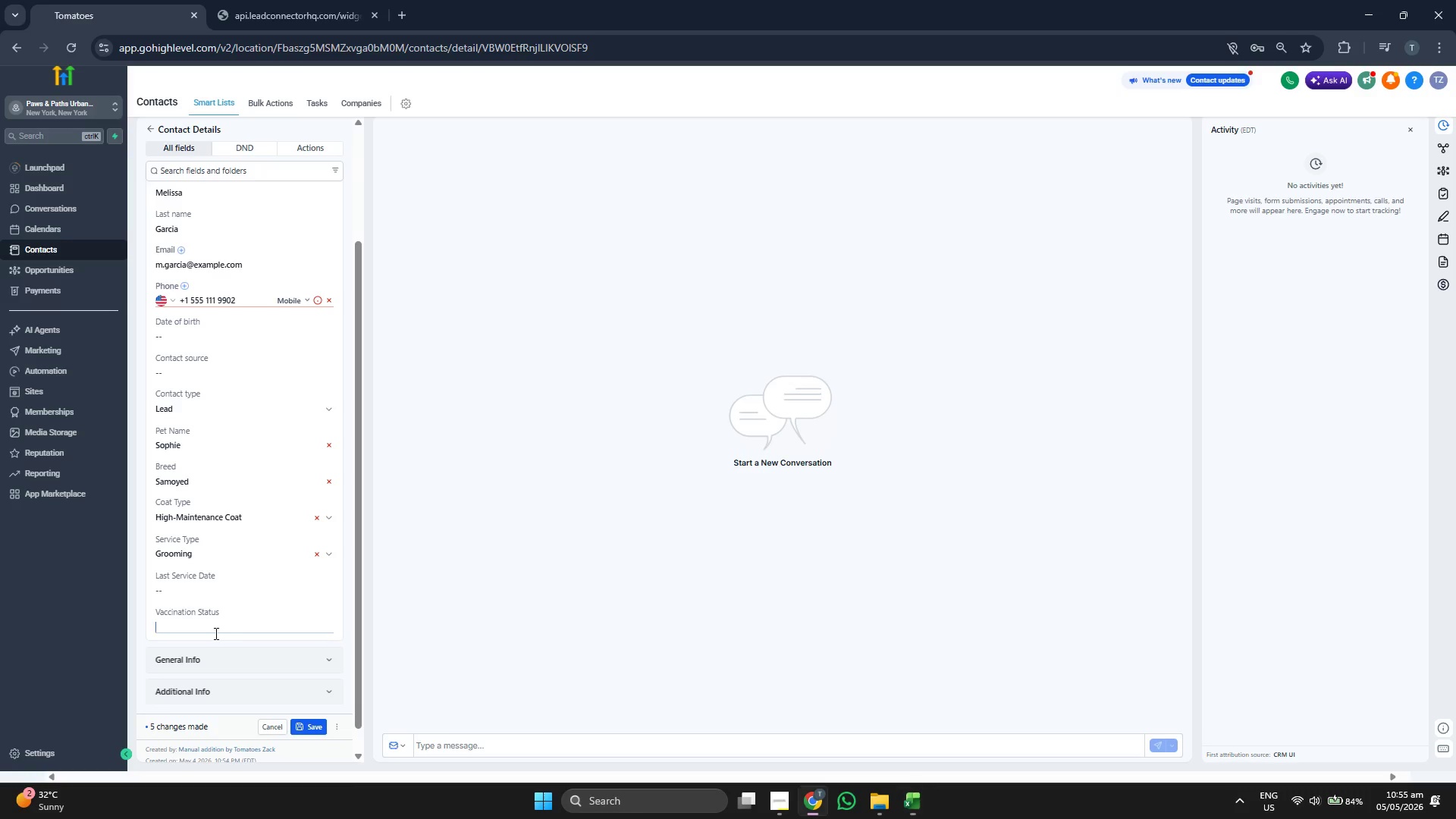 
key(Control+ControlLeft)
 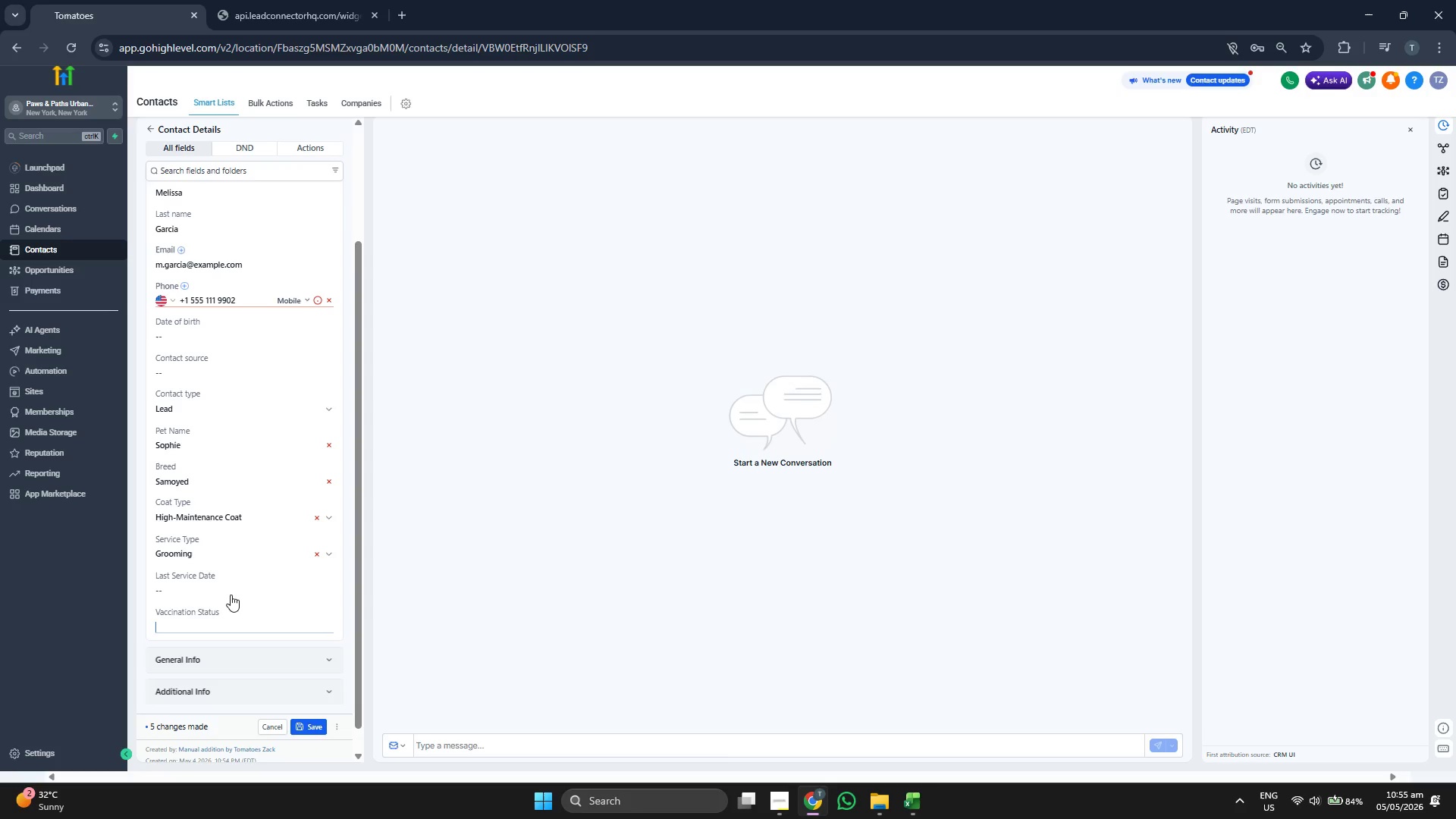 
key(Control+V)
 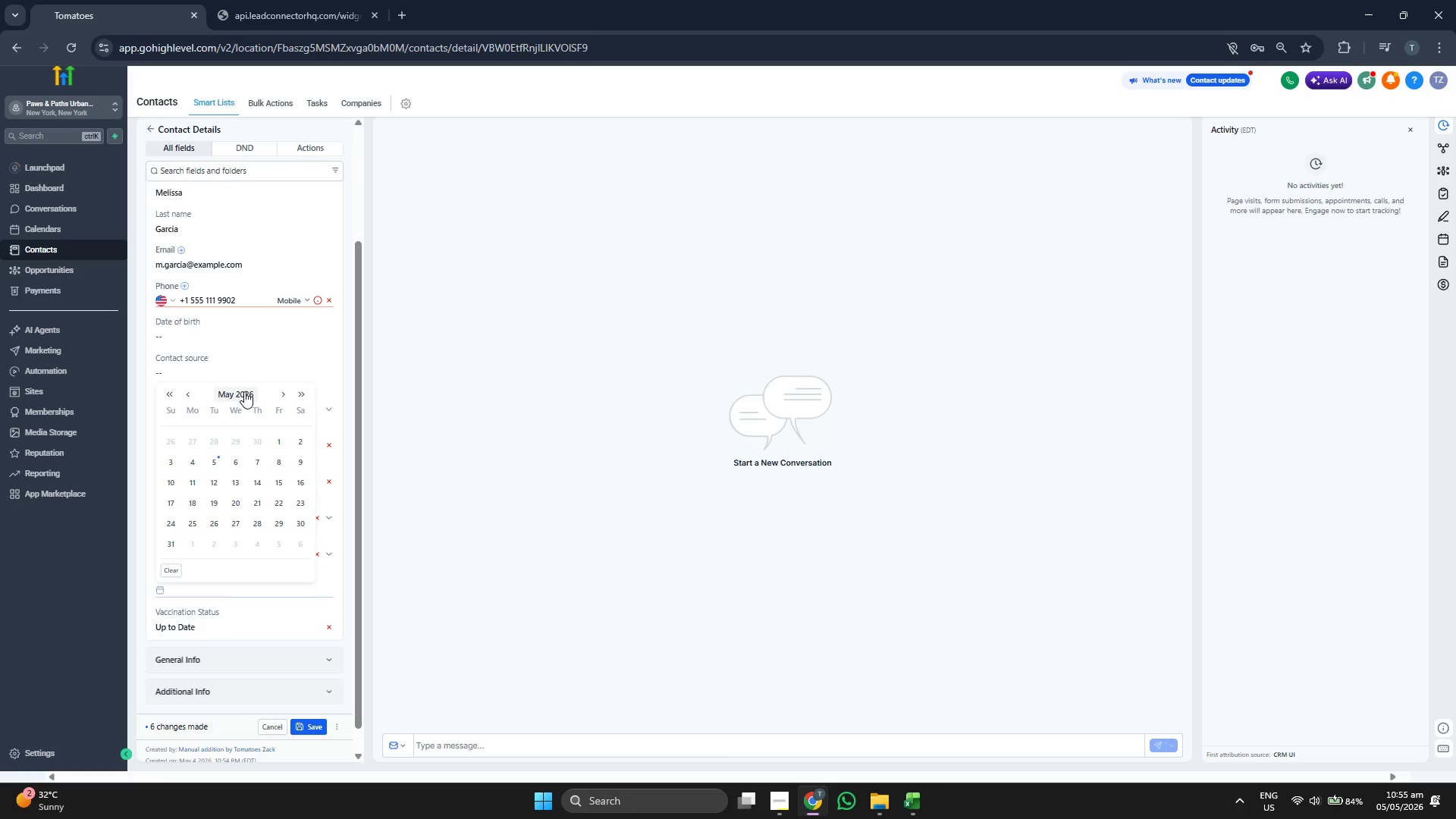 
scroll: coordinate [262, 462], scroll_direction: up, amount: 1.0
 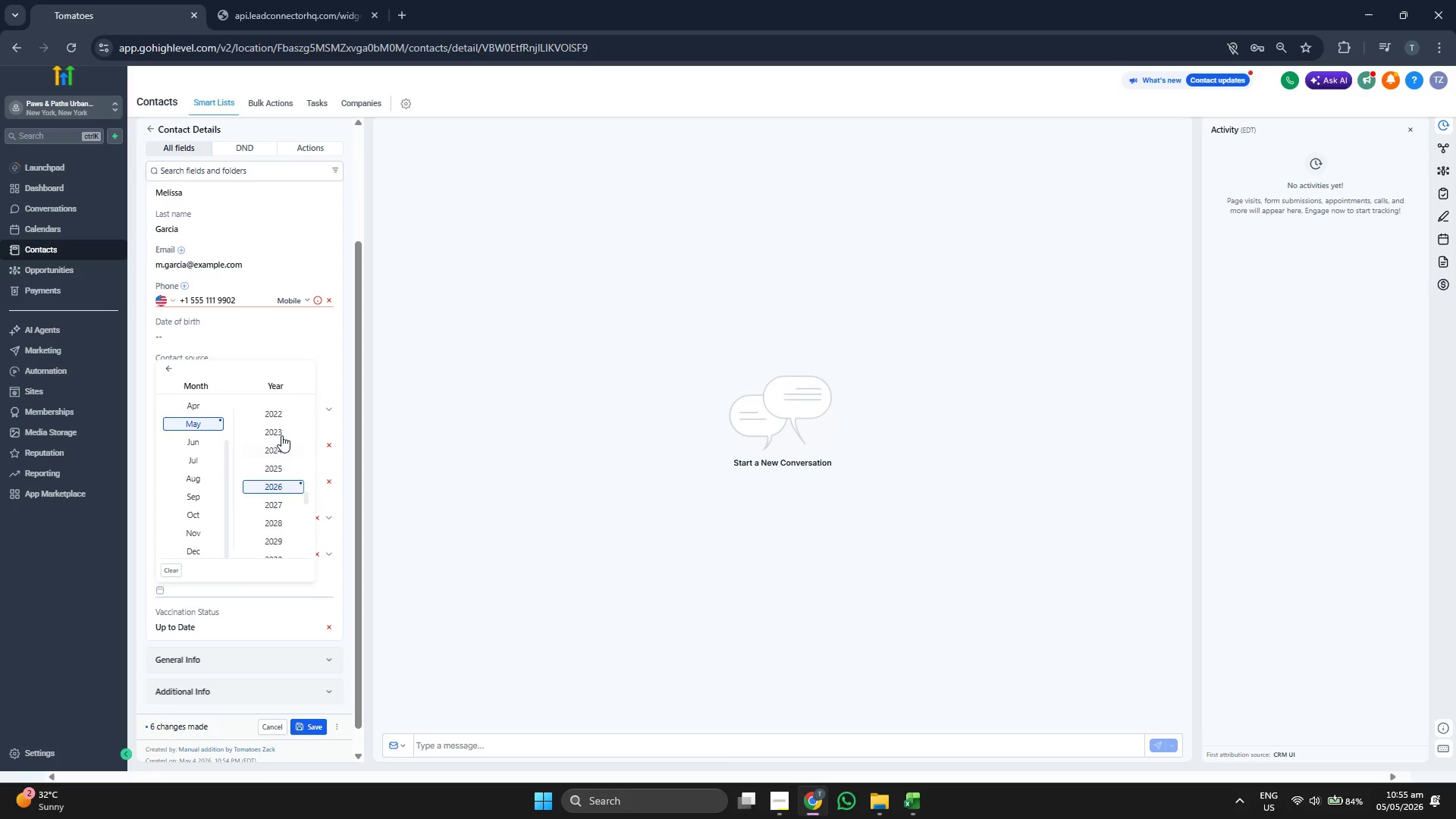 
left_click([281, 435])
 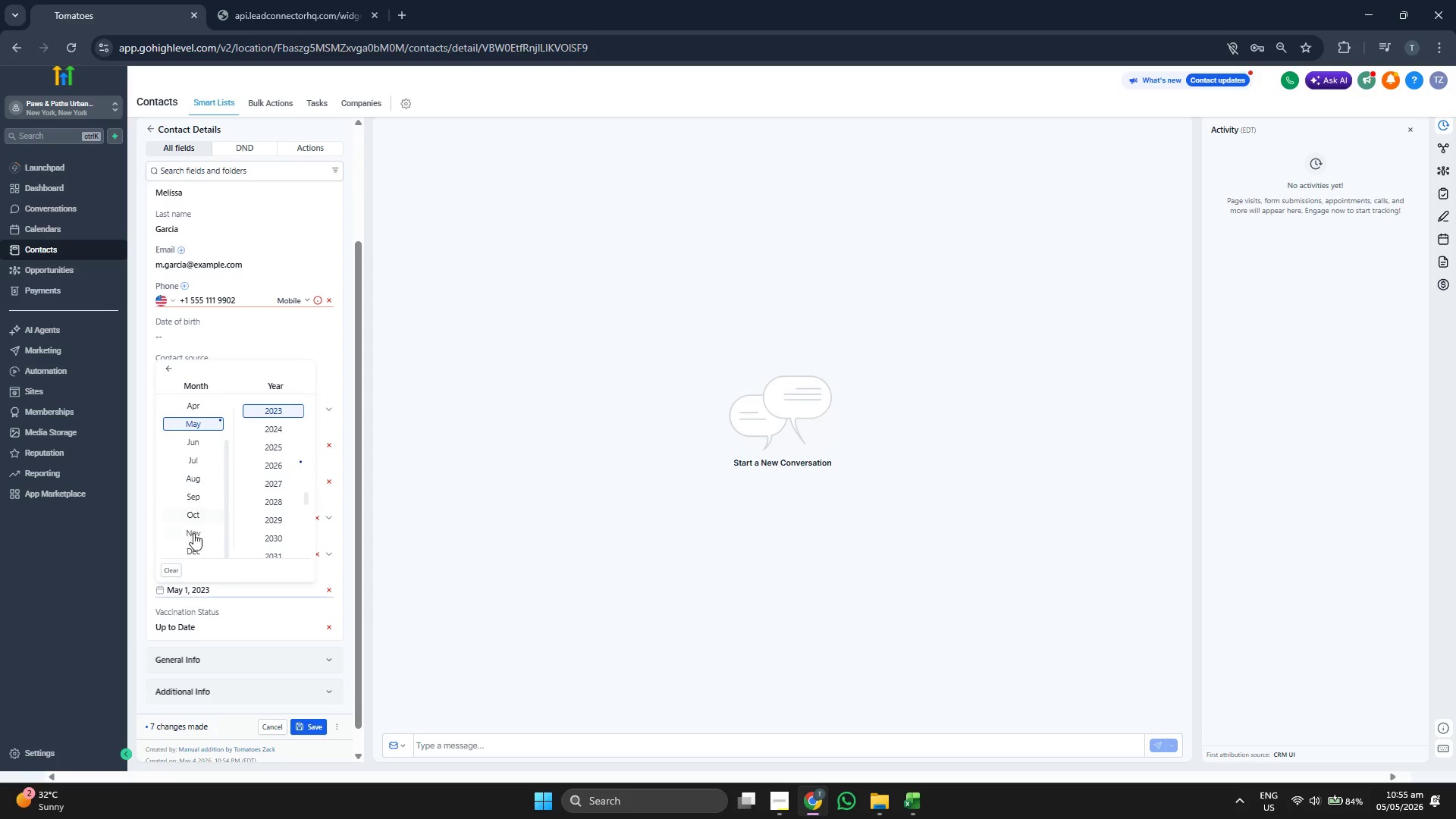 
left_click([195, 548])
 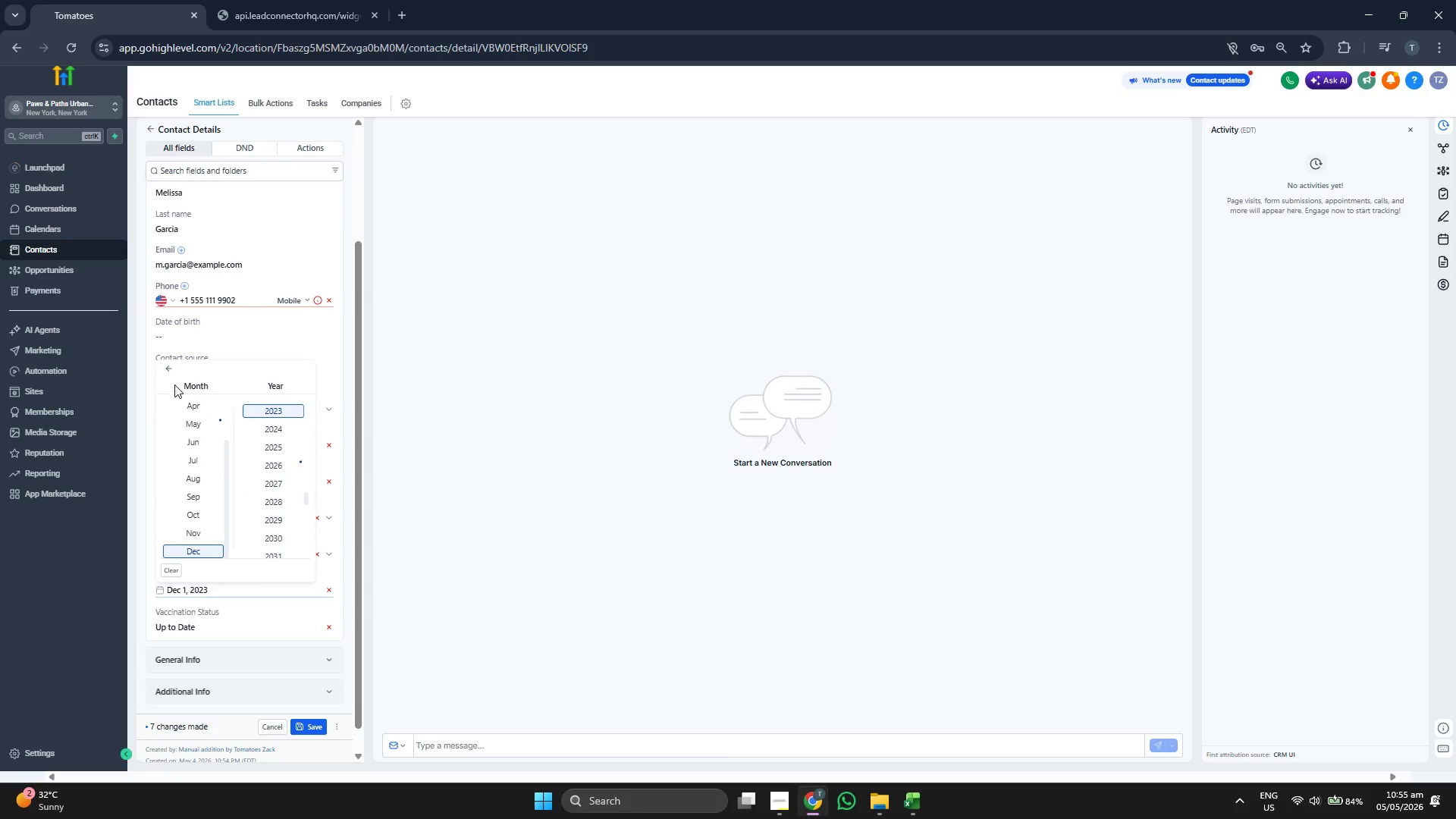 
left_click([171, 369])
 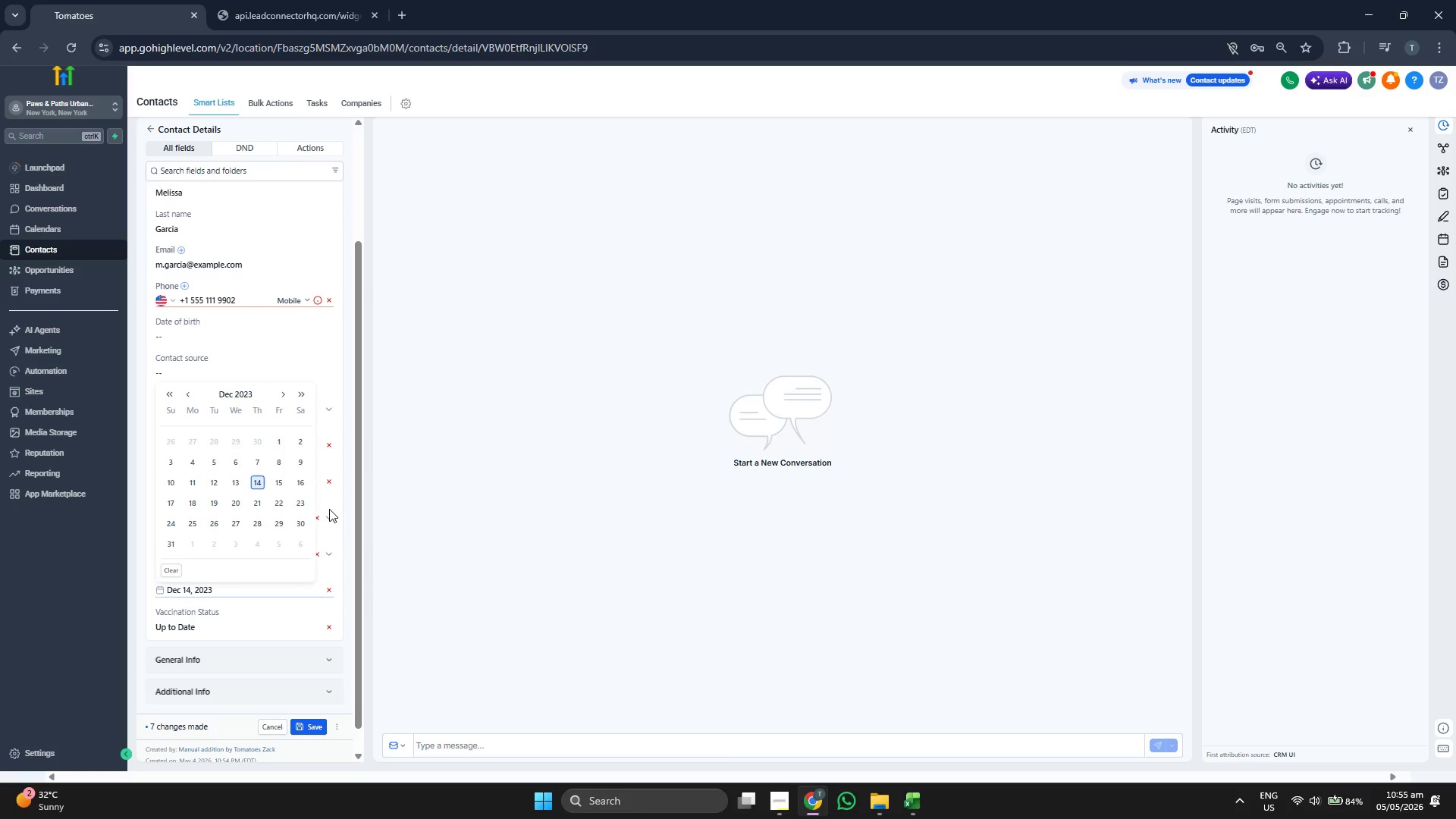 
left_click([343, 513])
 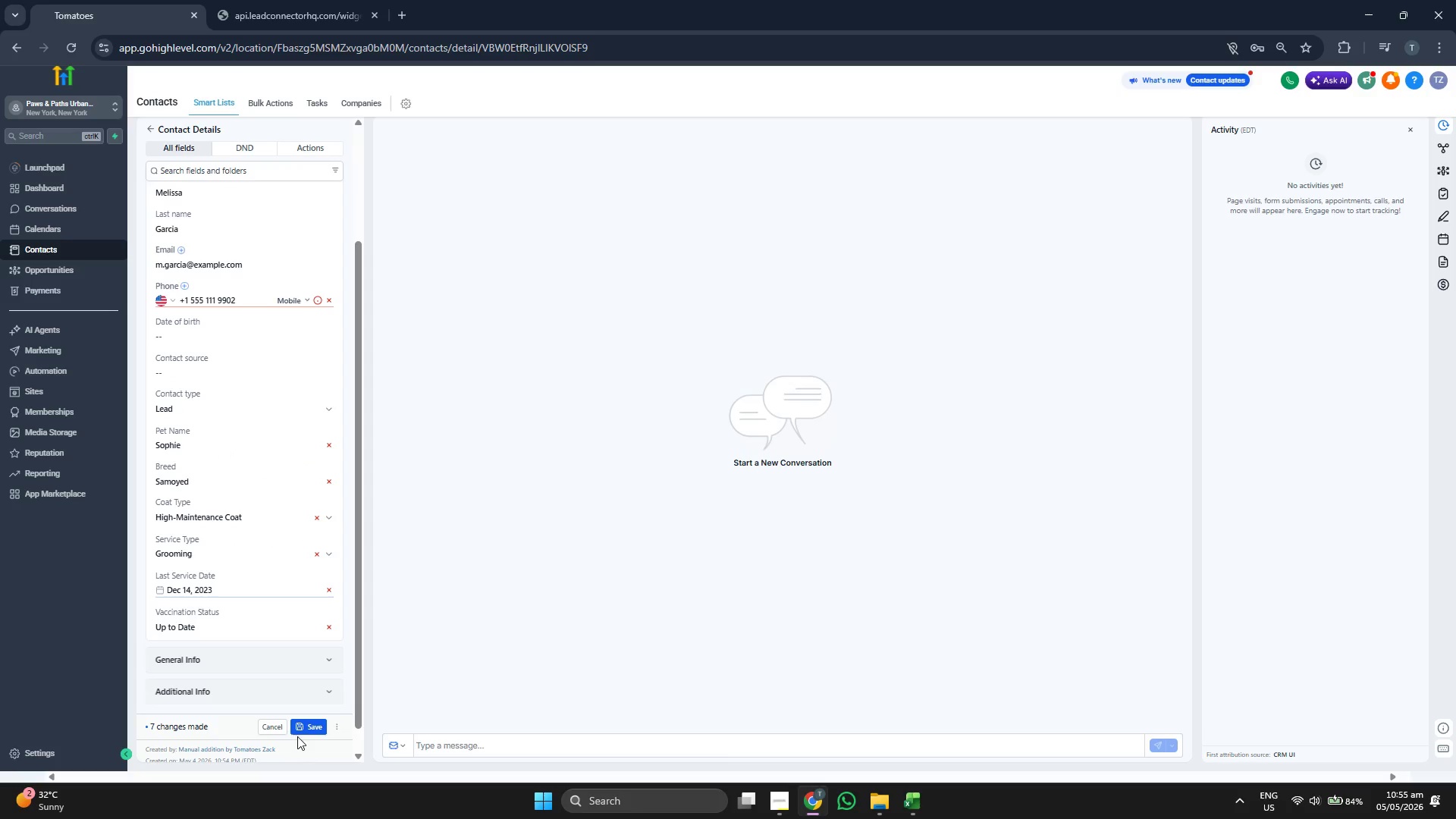 
left_click([315, 723])
 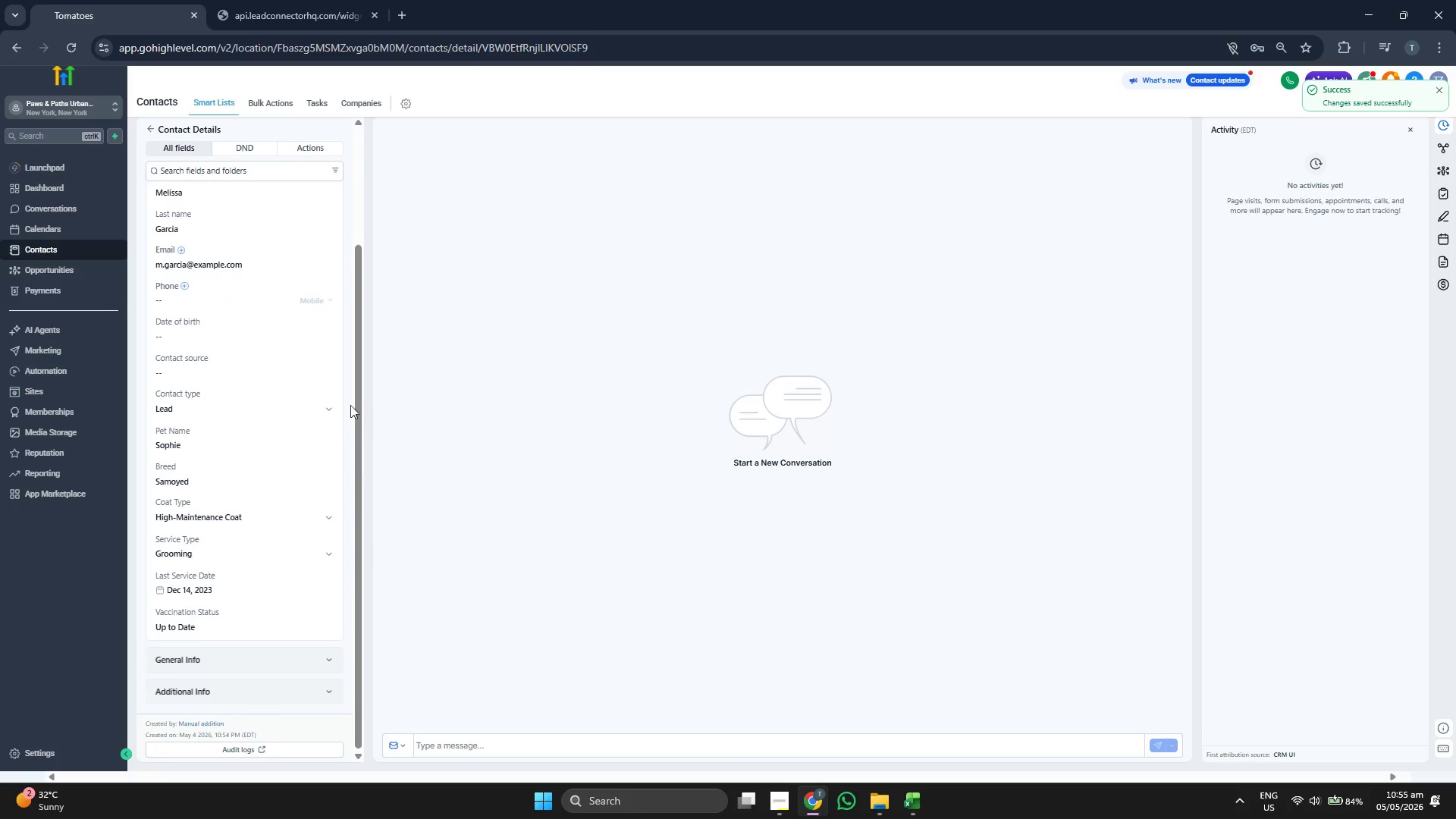 
scroll: coordinate [335, 315], scroll_direction: up, amount: 1.0
 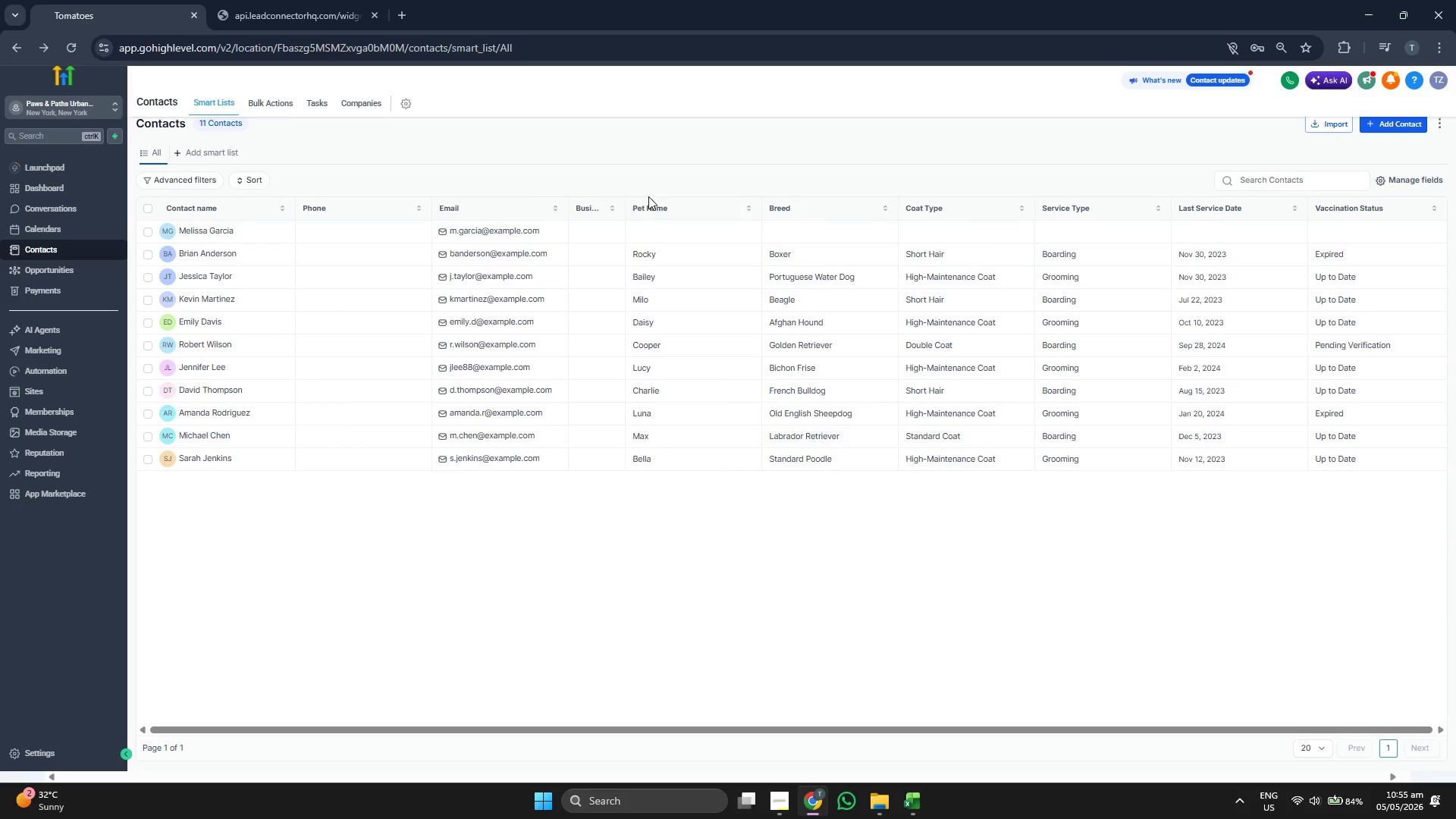 
wait(5.46)
 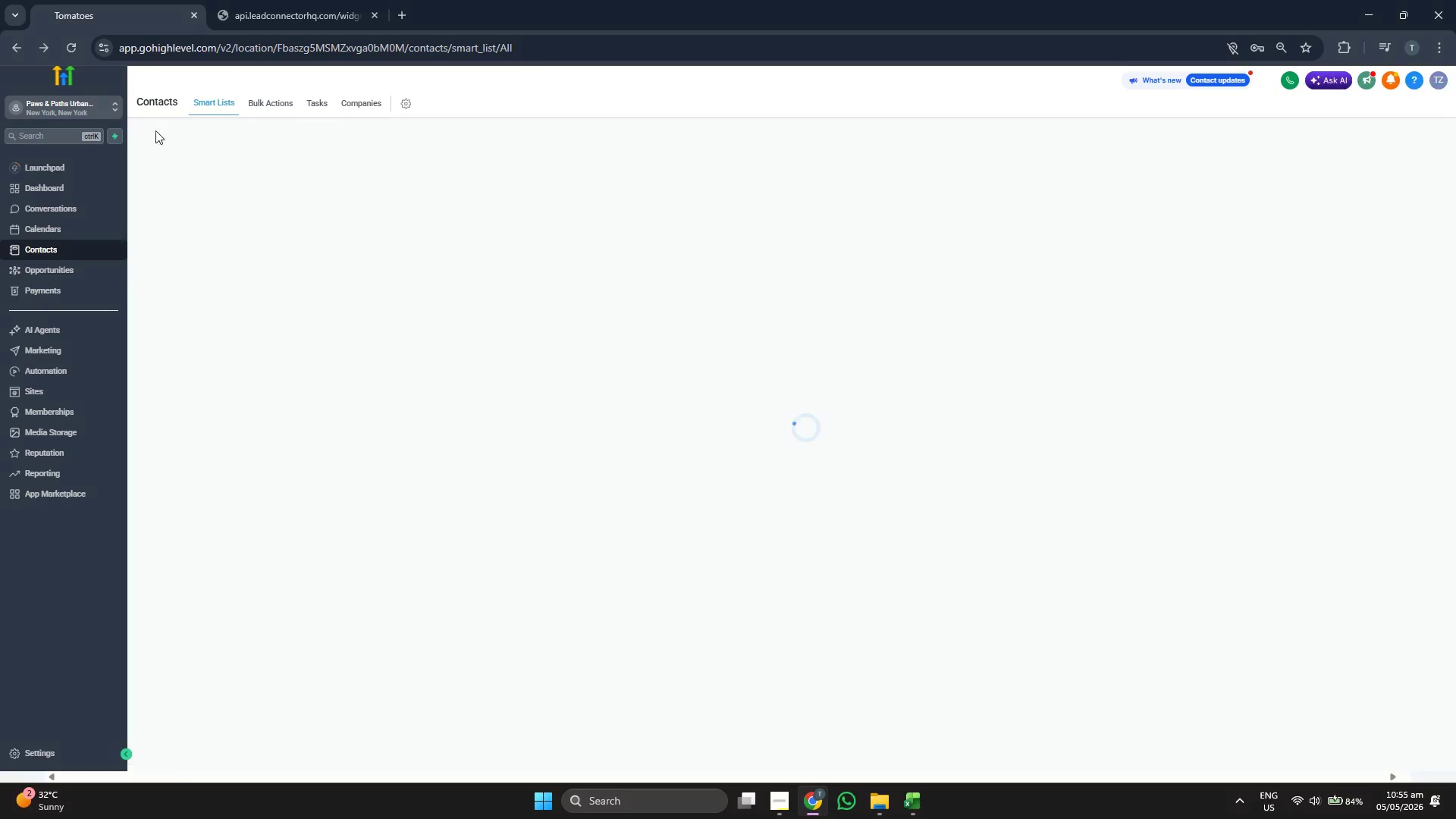 
left_click([1379, 124])
 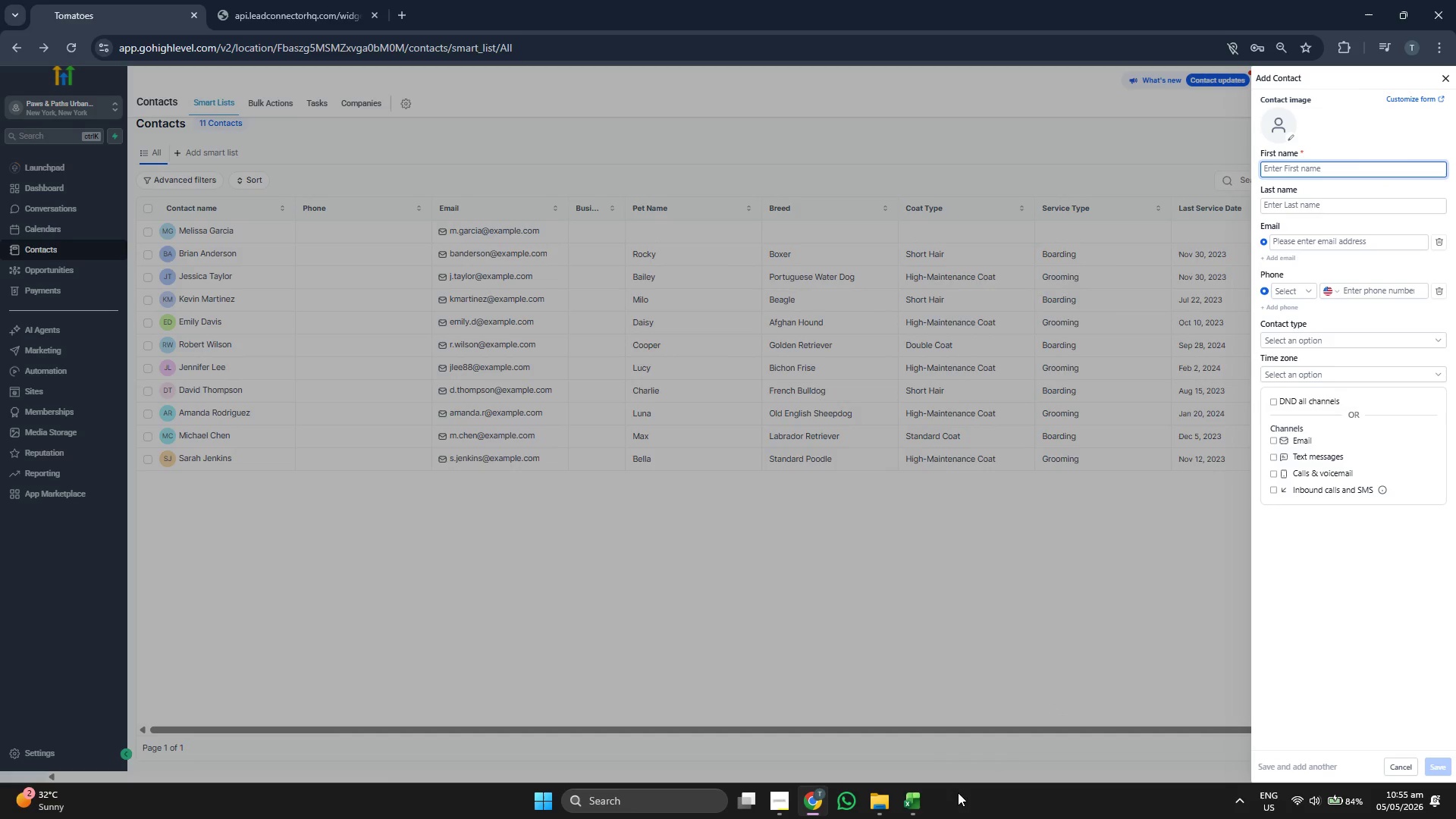 
left_click([931, 800])
 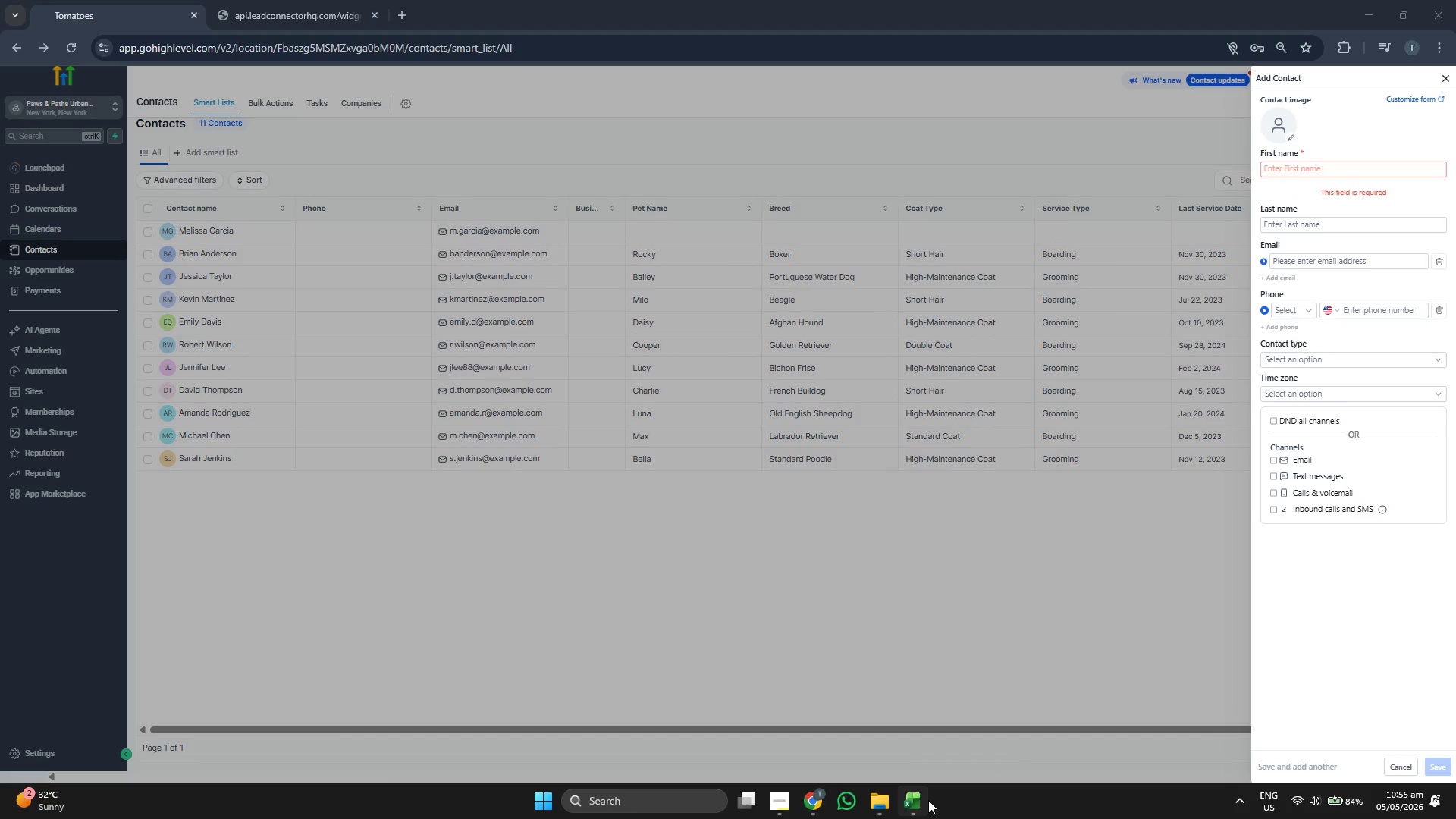 
left_click([924, 800])
 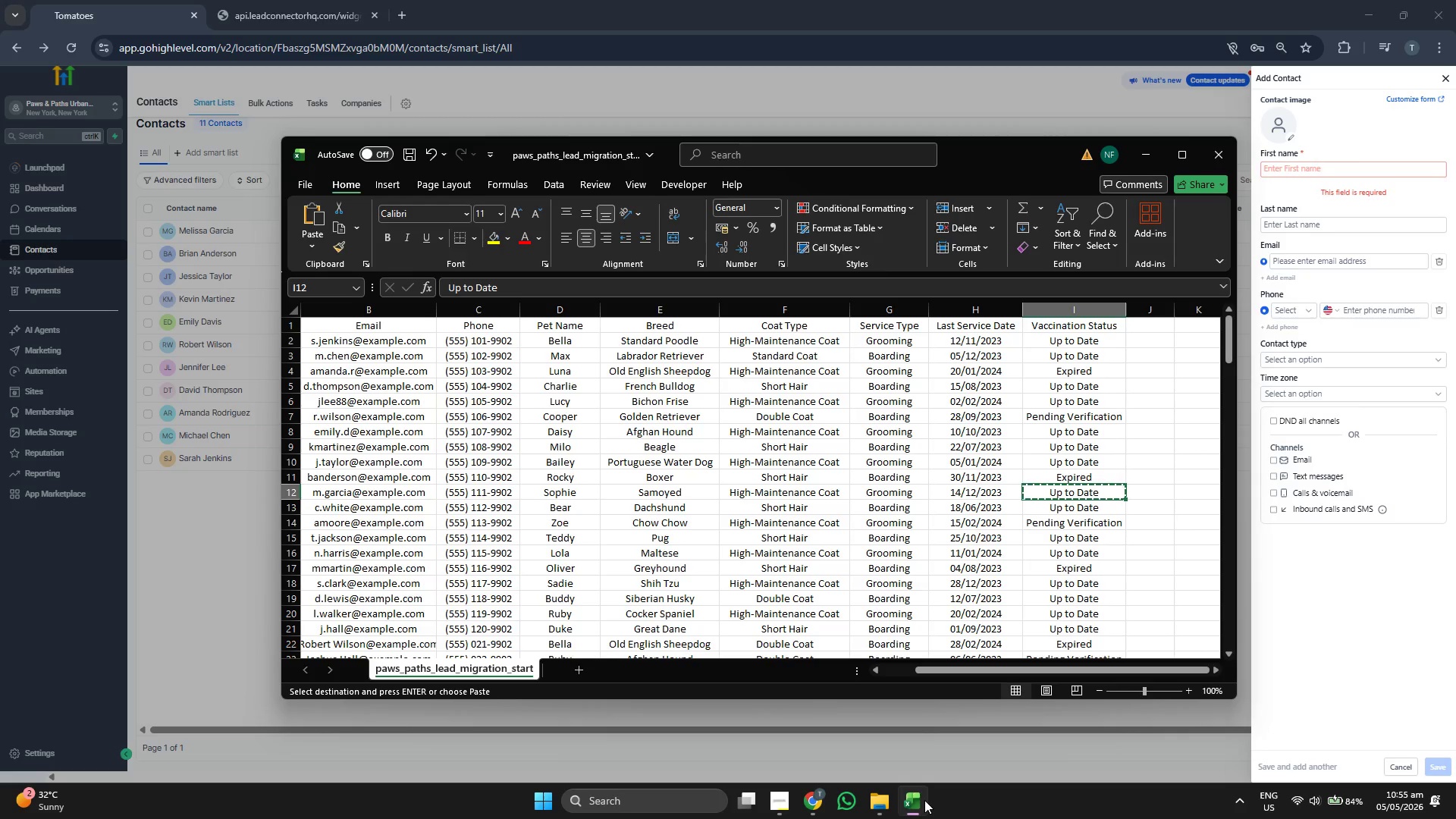 
key(ArrowDown)
 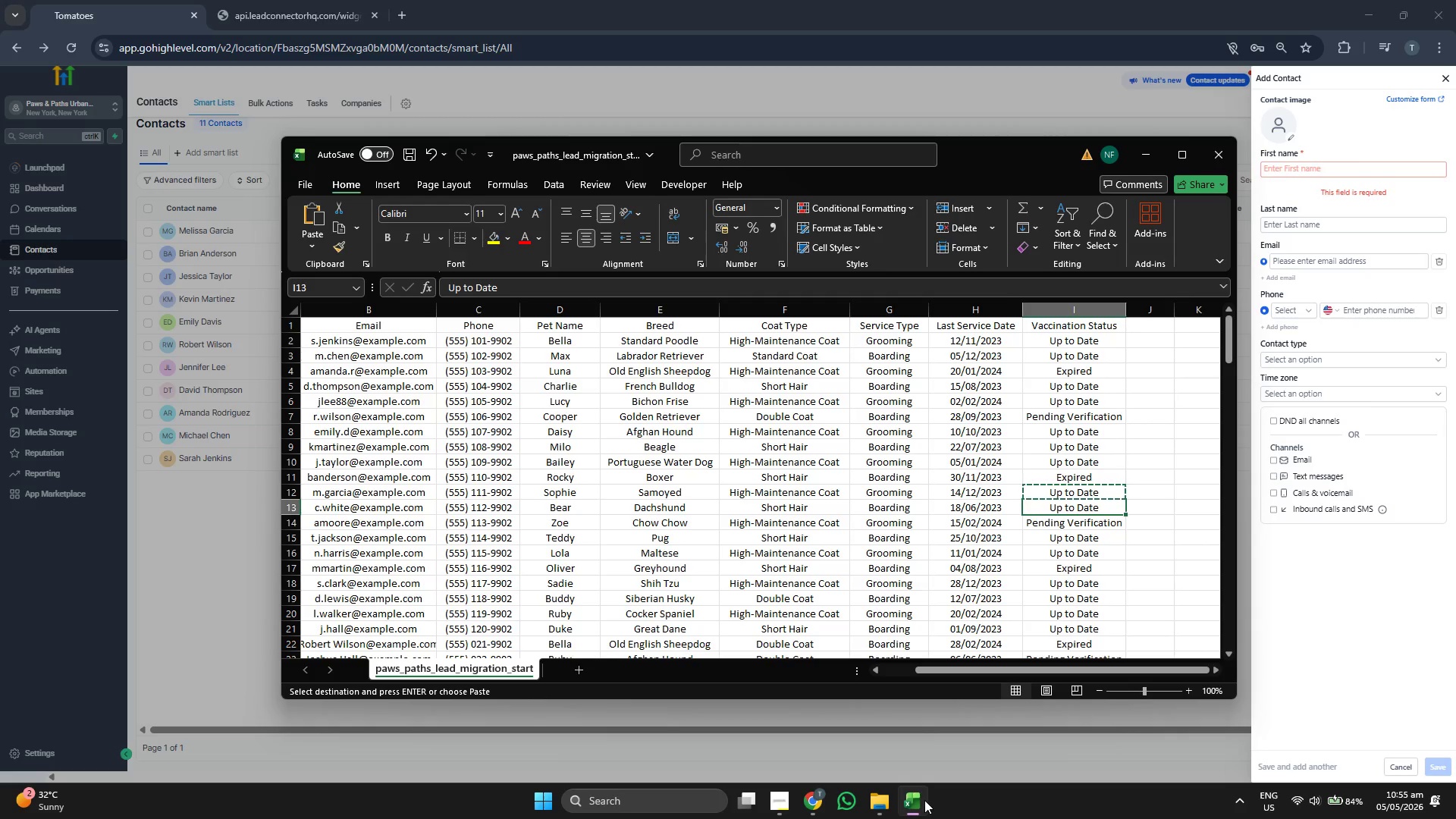 
key(ArrowLeft)
 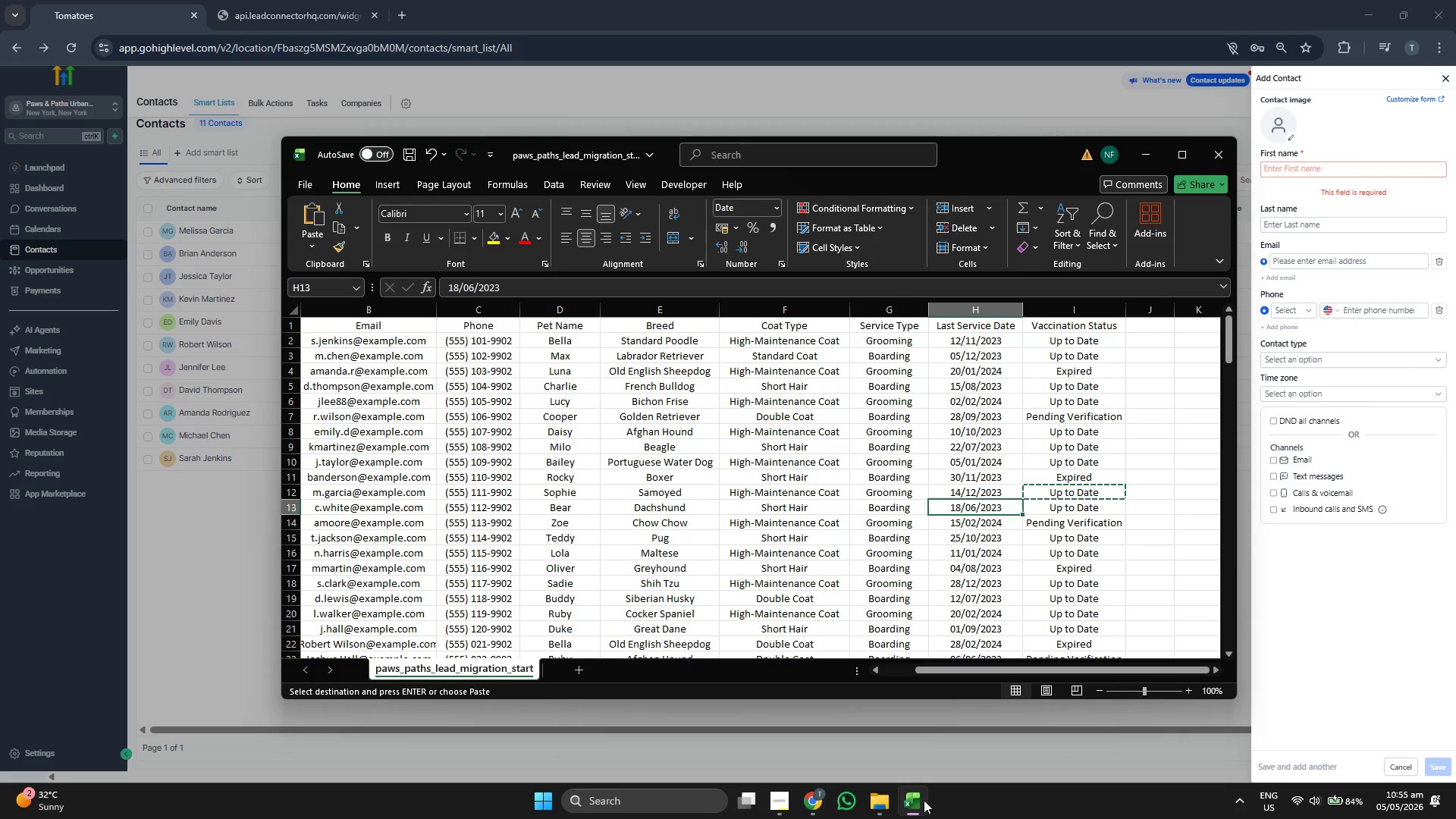 
key(ArrowLeft)
 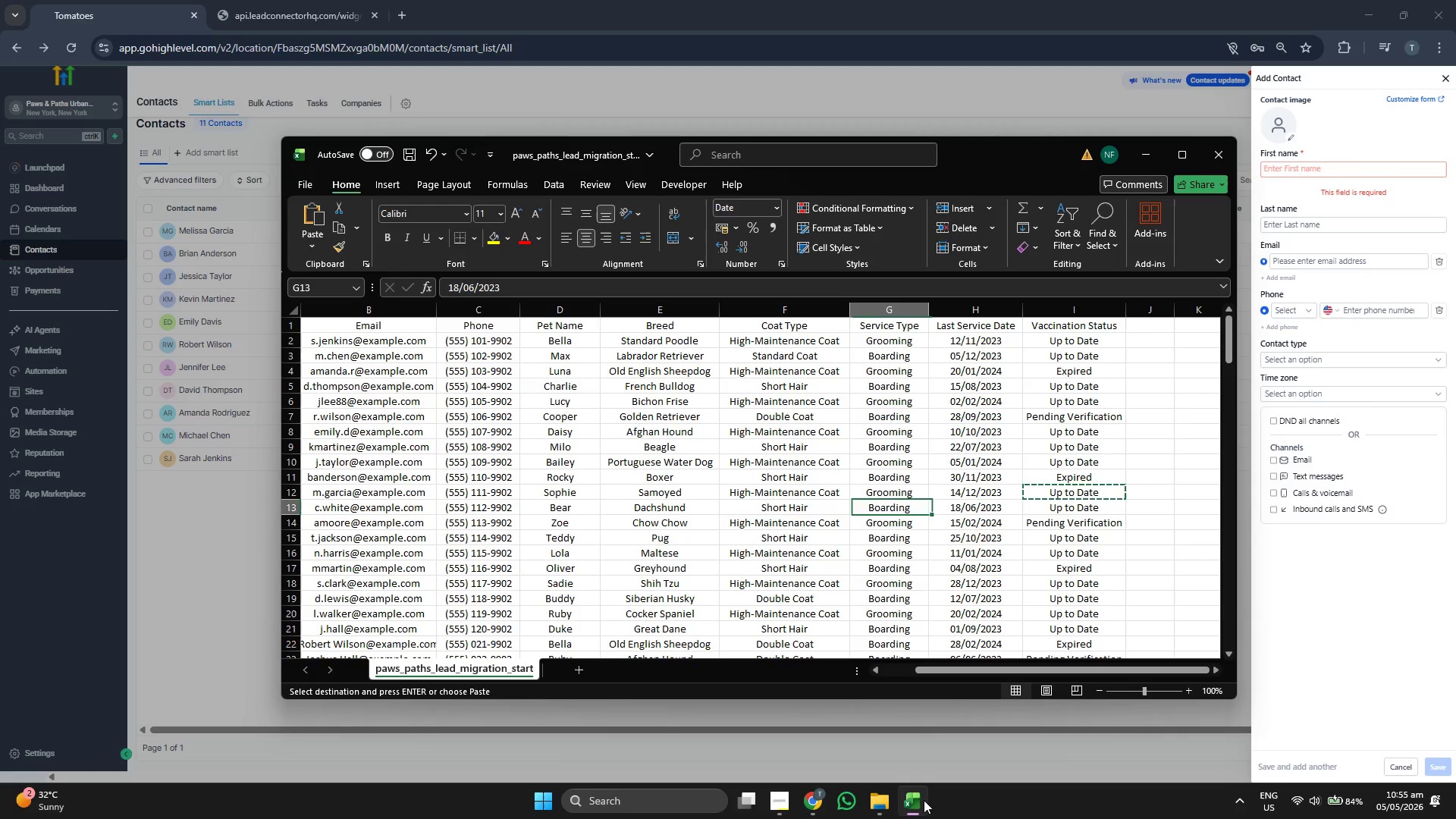 
key(ArrowLeft)
 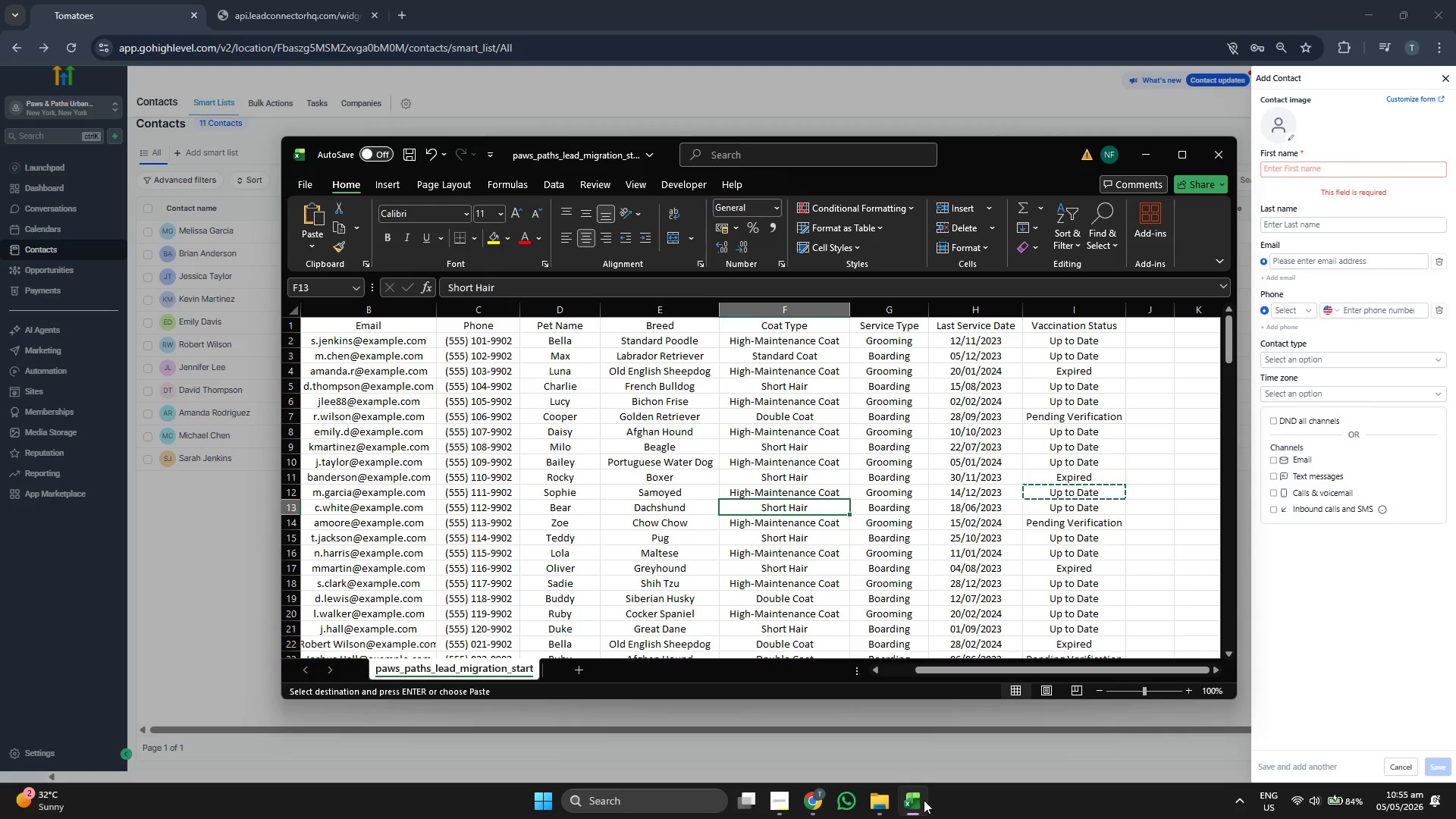 
key(ArrowLeft)
 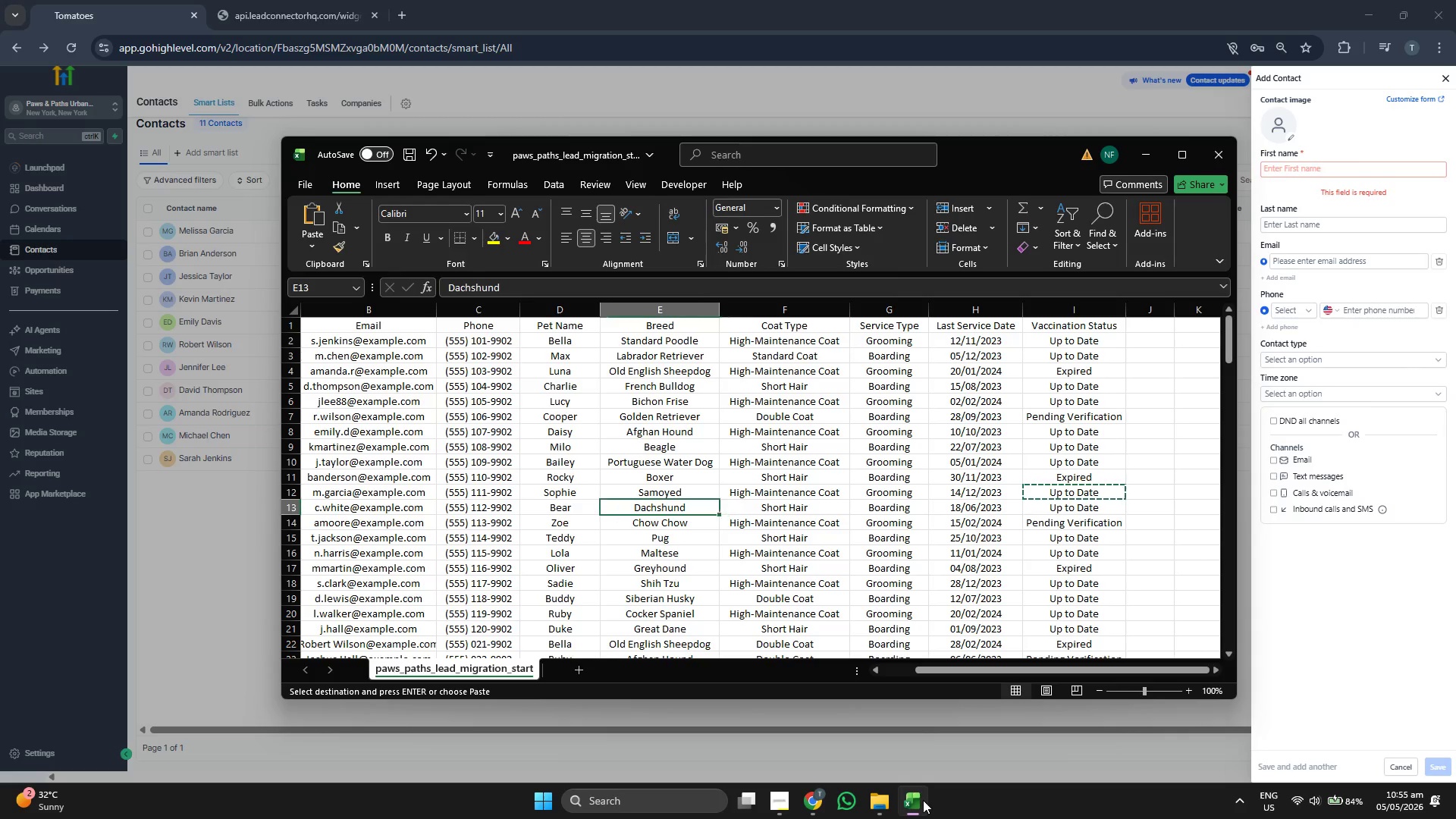 
key(ArrowLeft)
 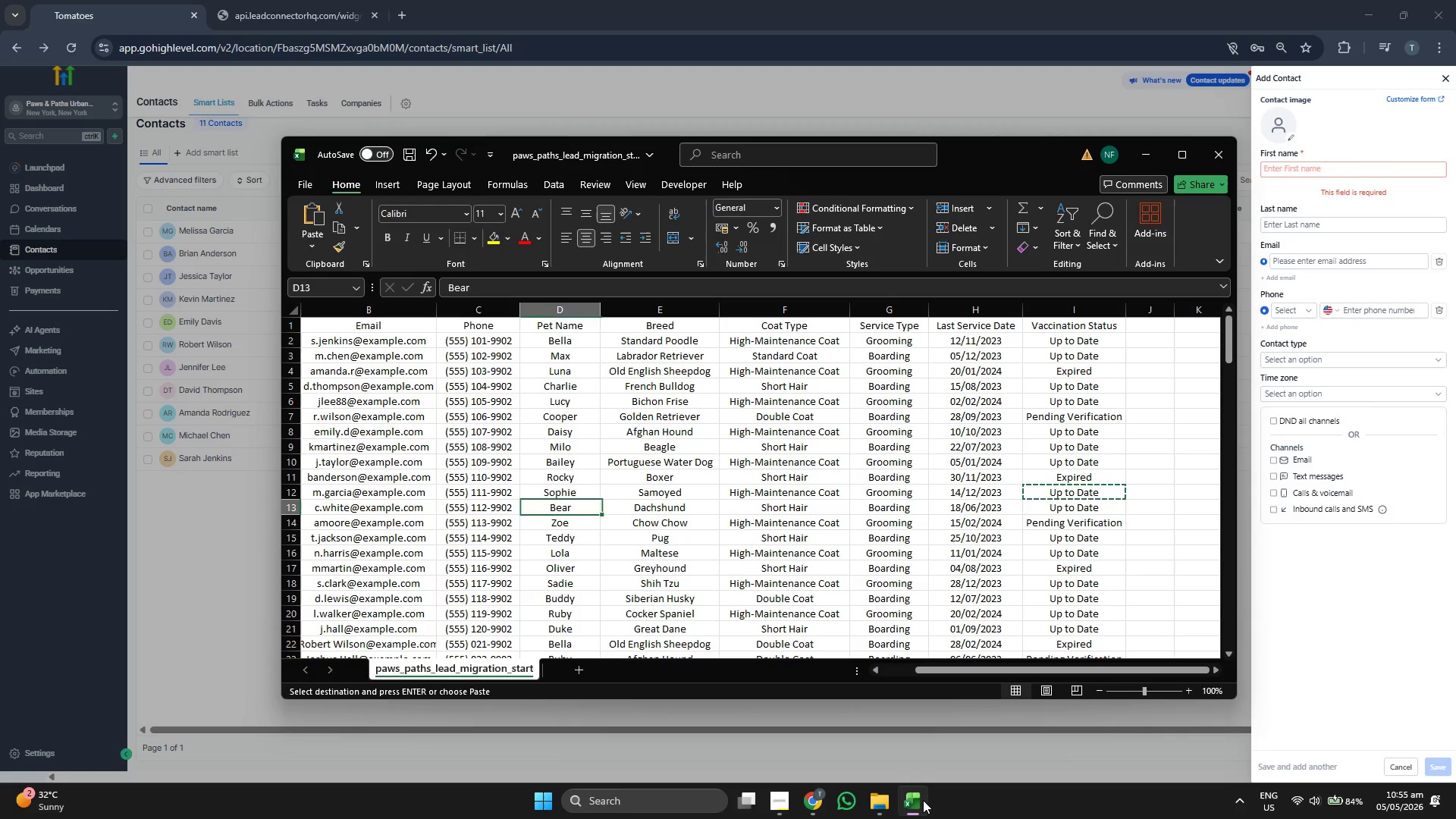 
key(ArrowLeft)
 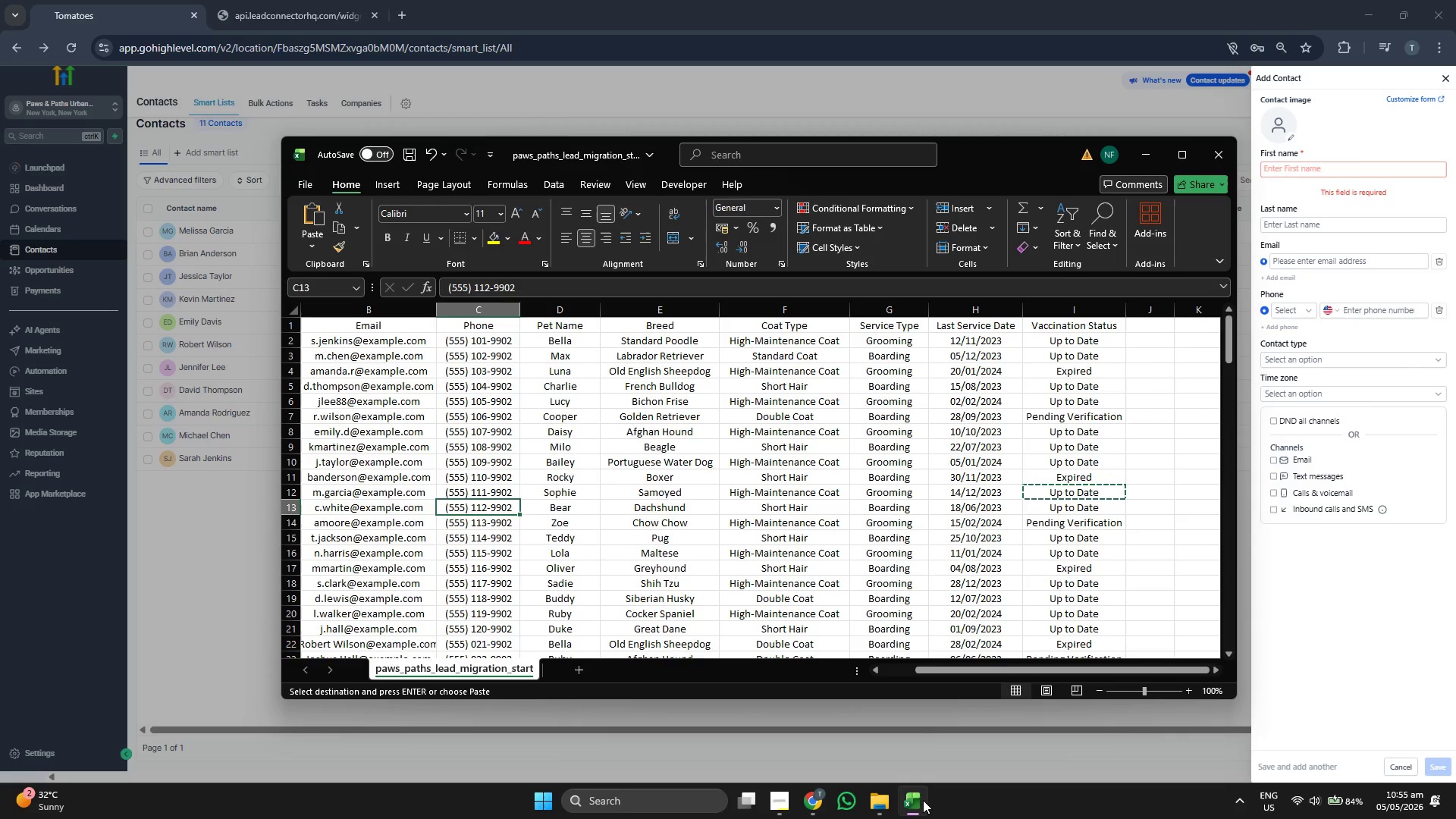 
key(ArrowLeft)
 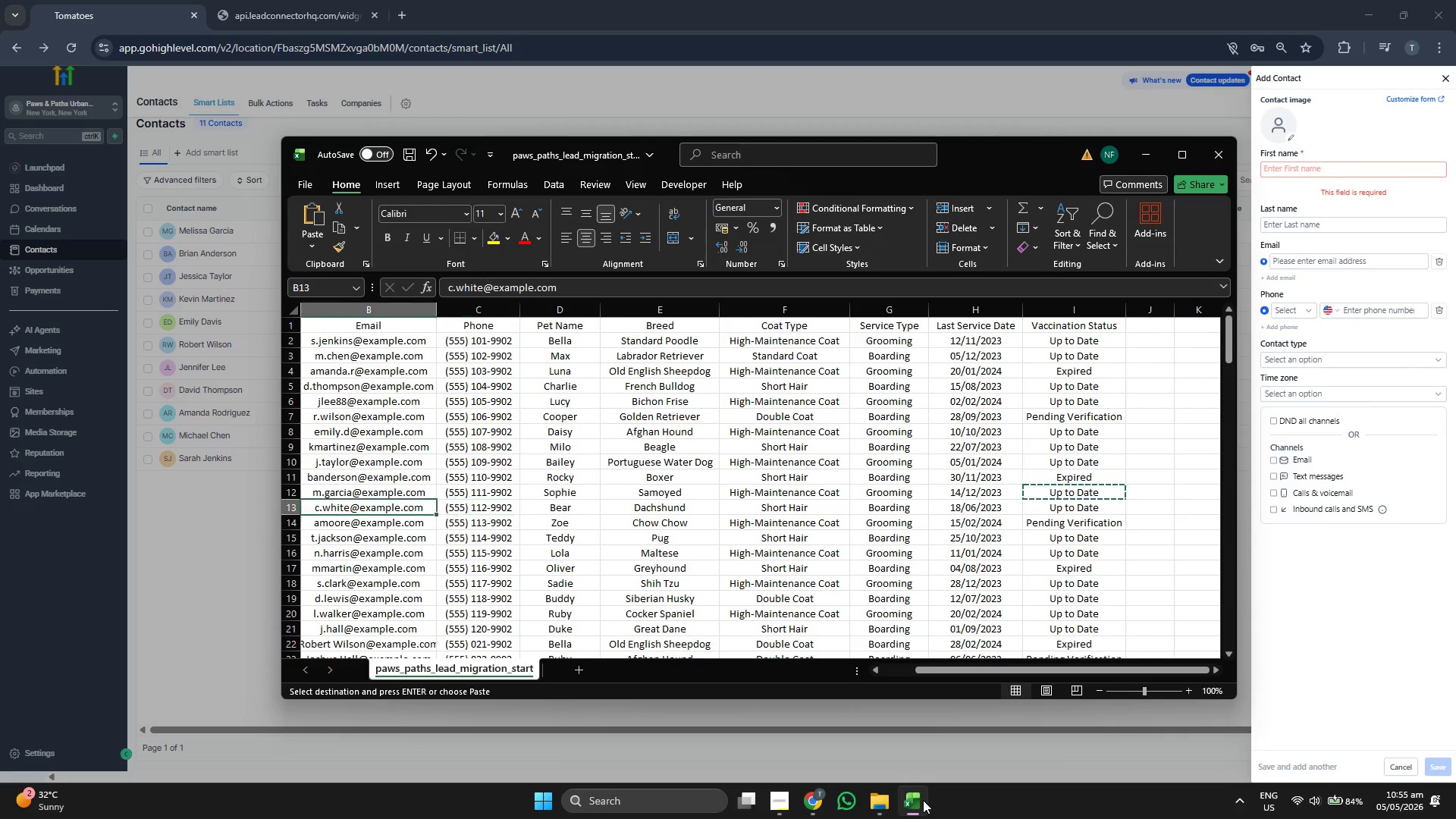 
key(ArrowLeft)
 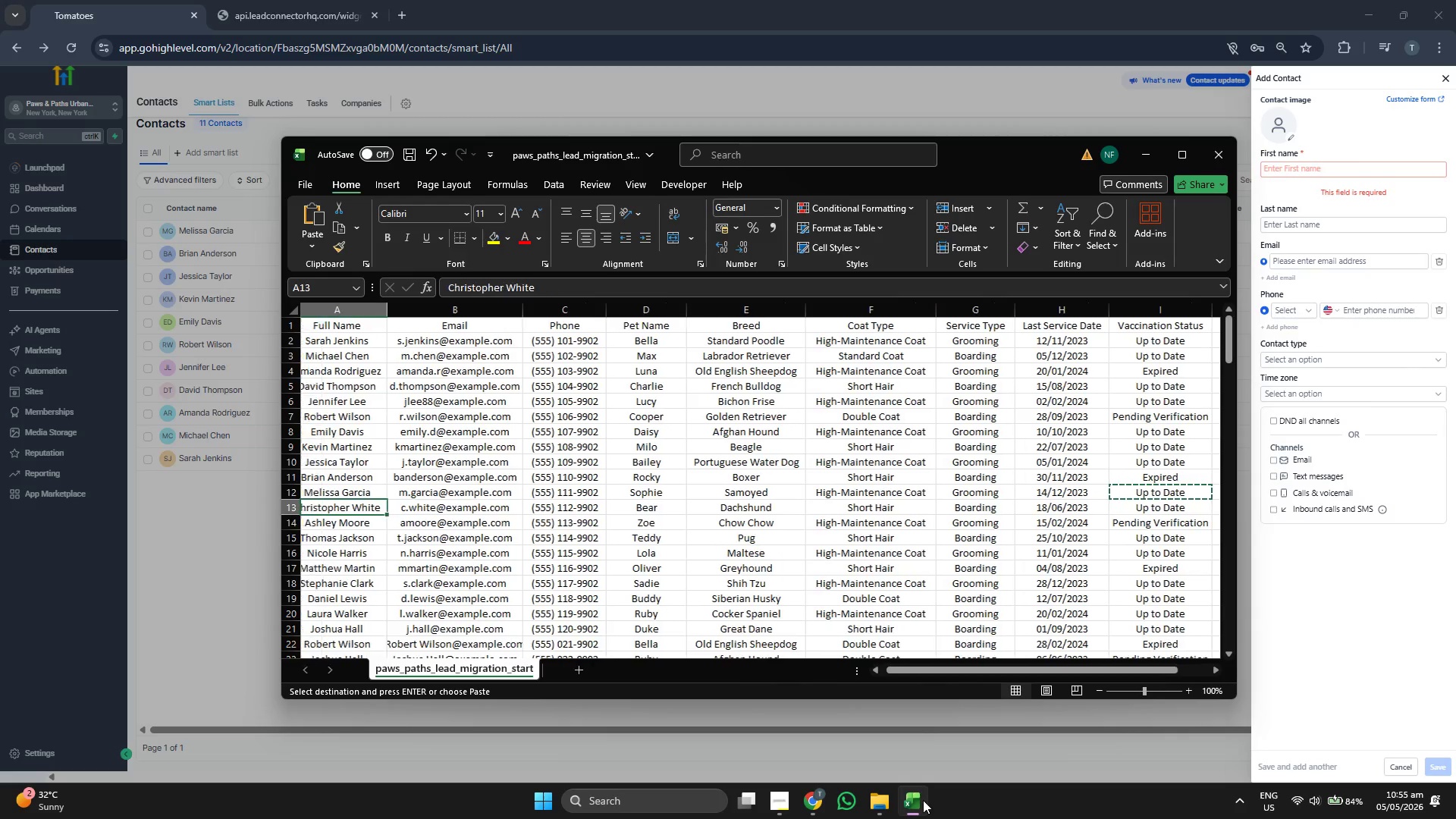 
key(ArrowLeft)
 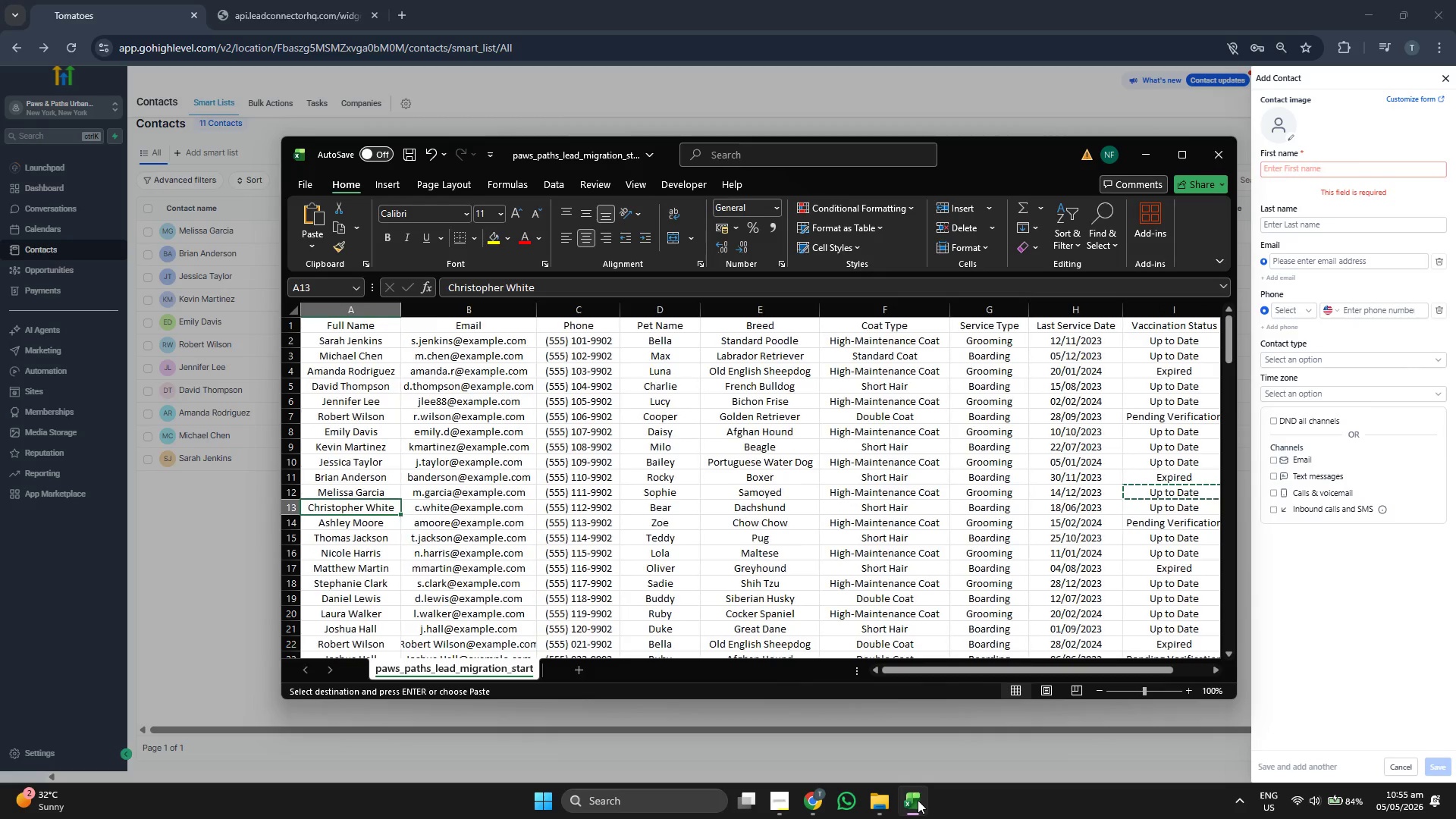 
key(ArrowRight)
 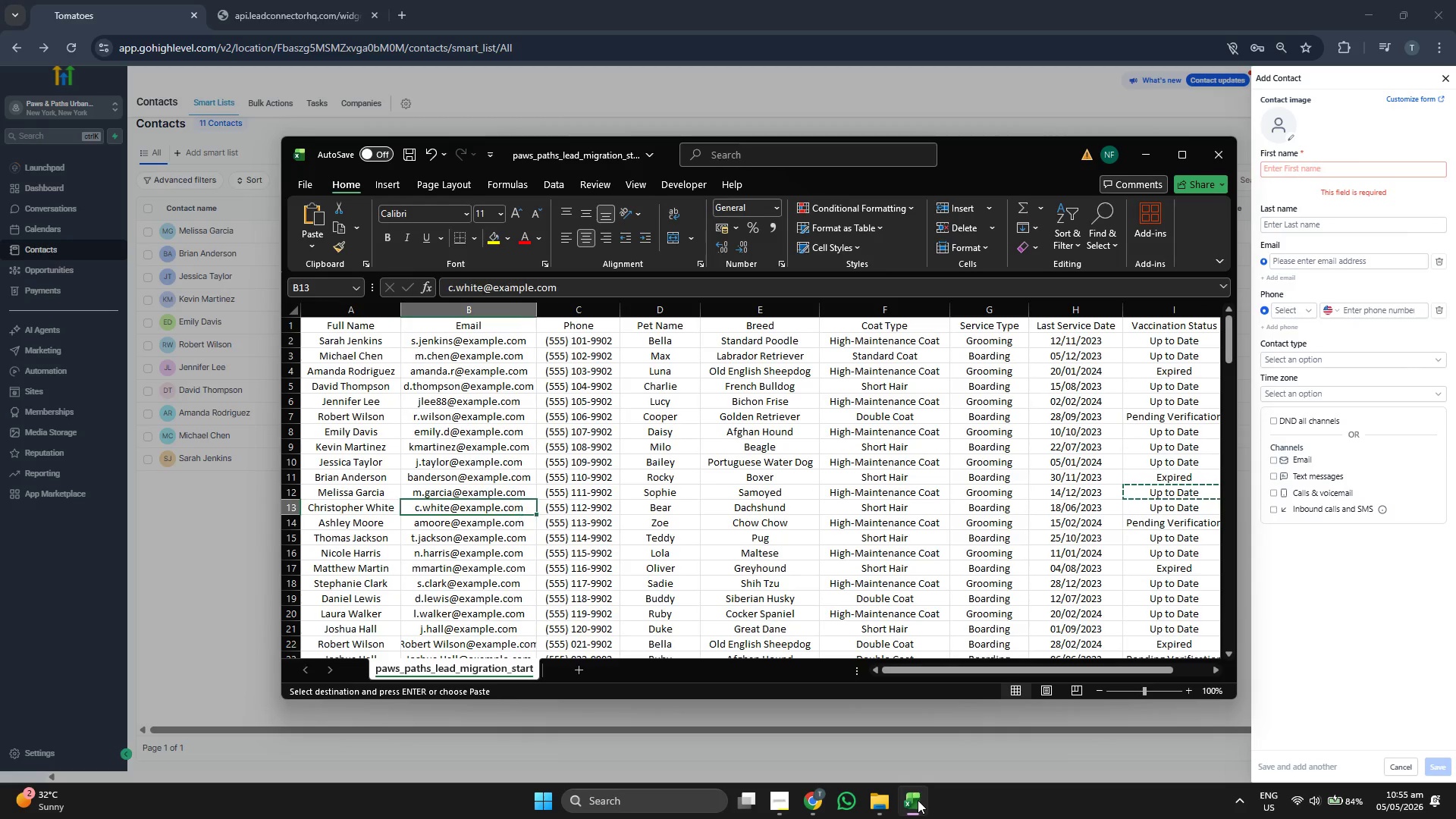 
key(Control+C)
 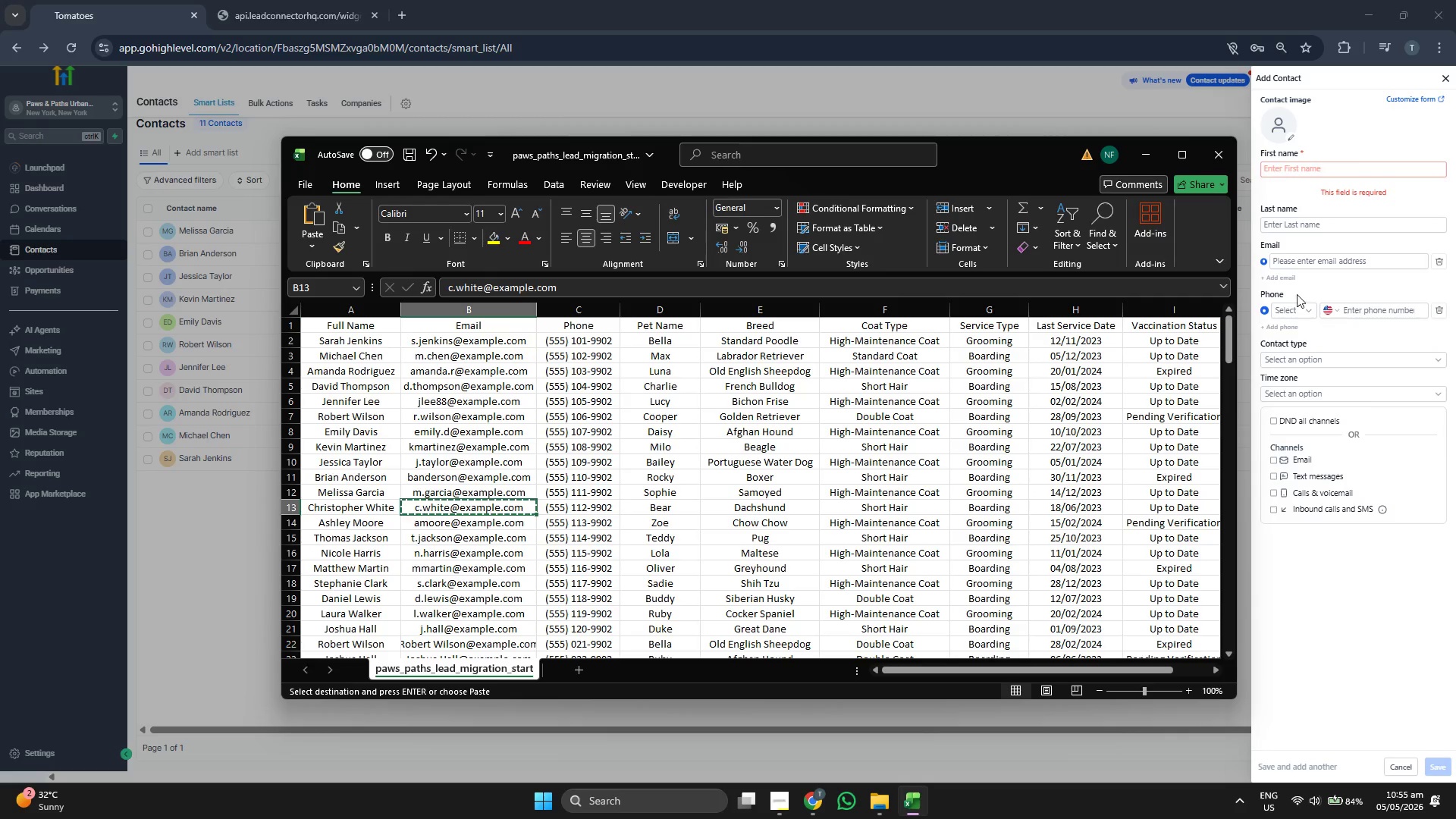 
left_click([1325, 266])
 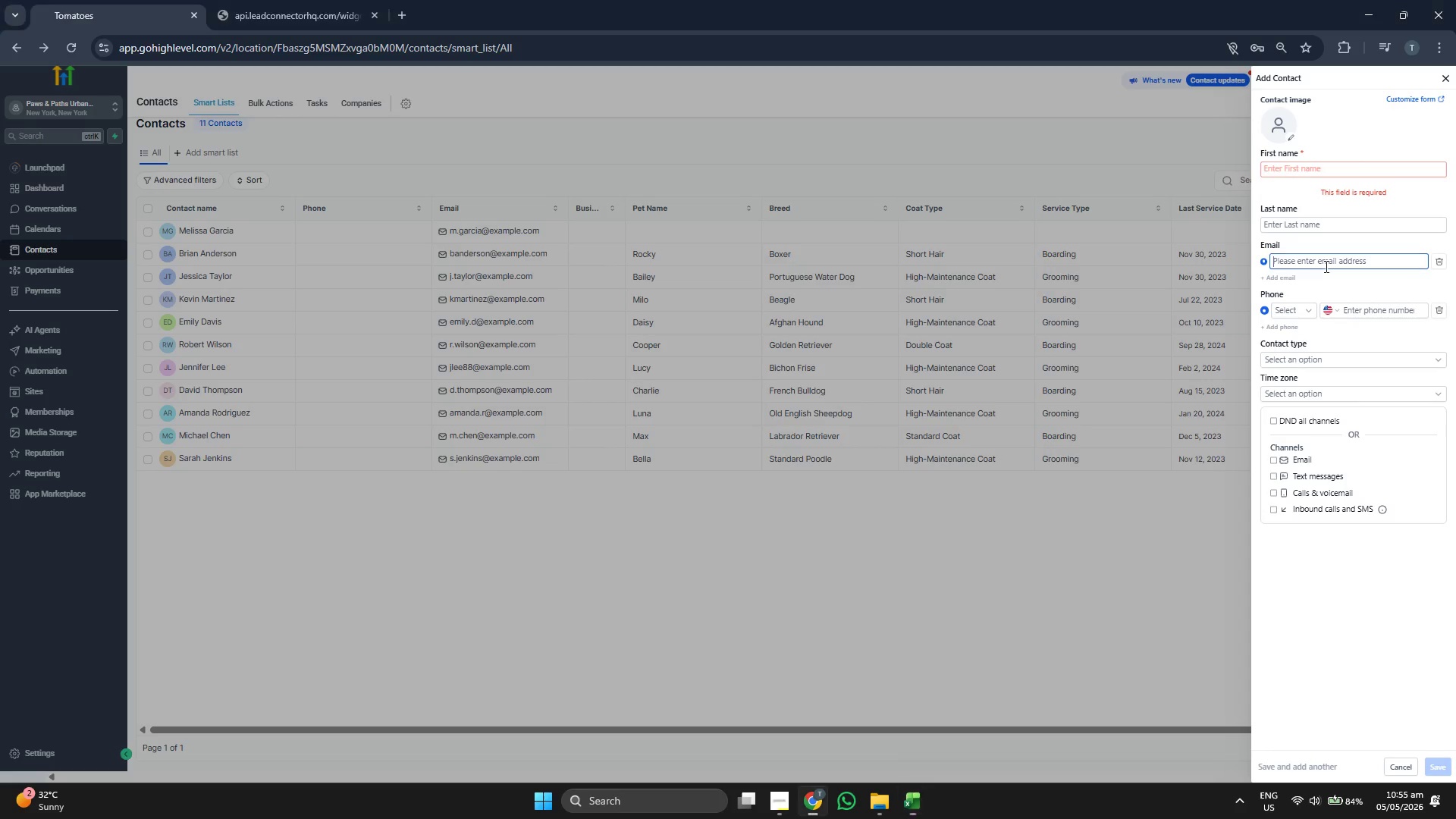 
key(Control+ControlLeft)
 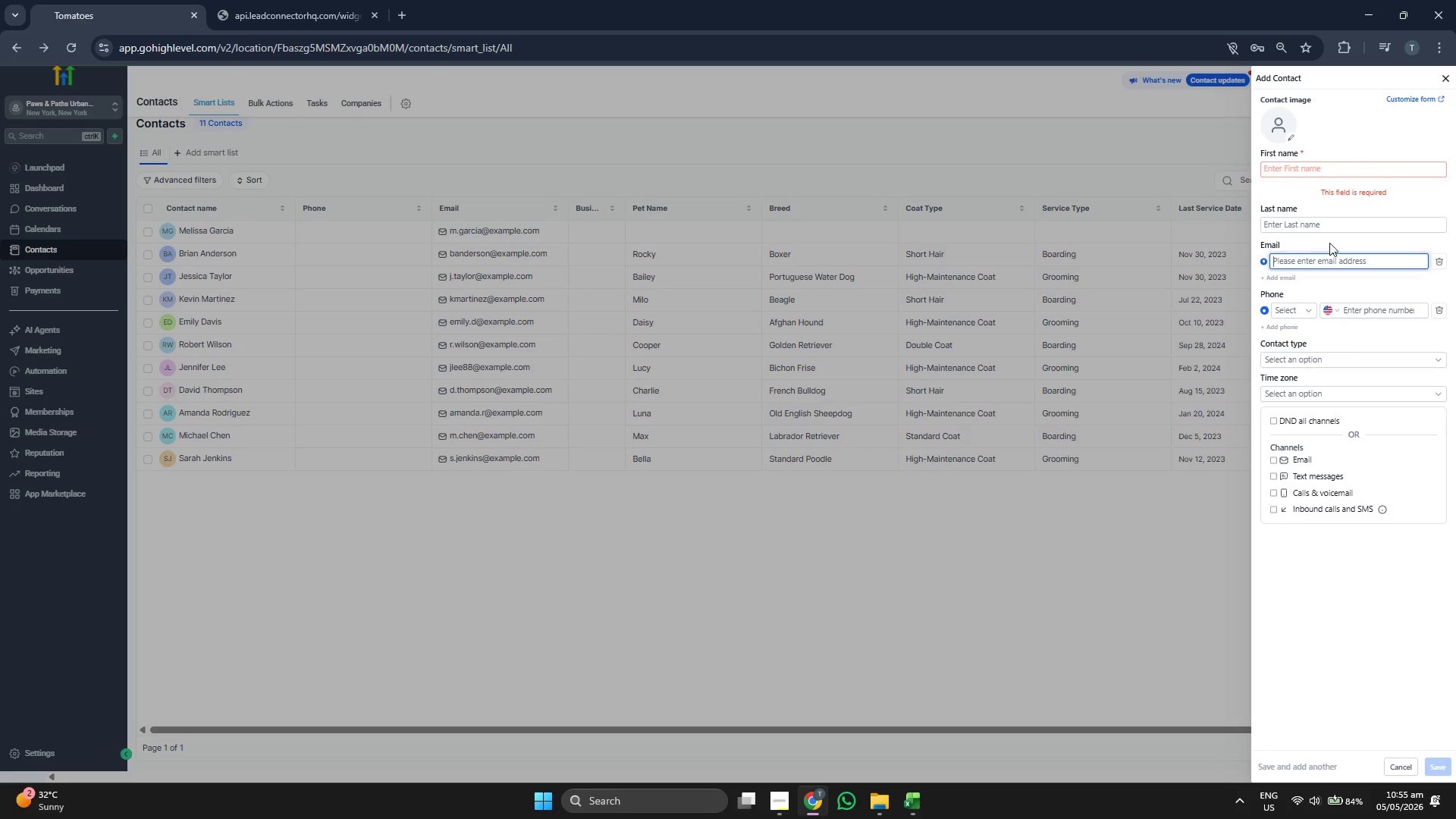 
key(Control+V)
 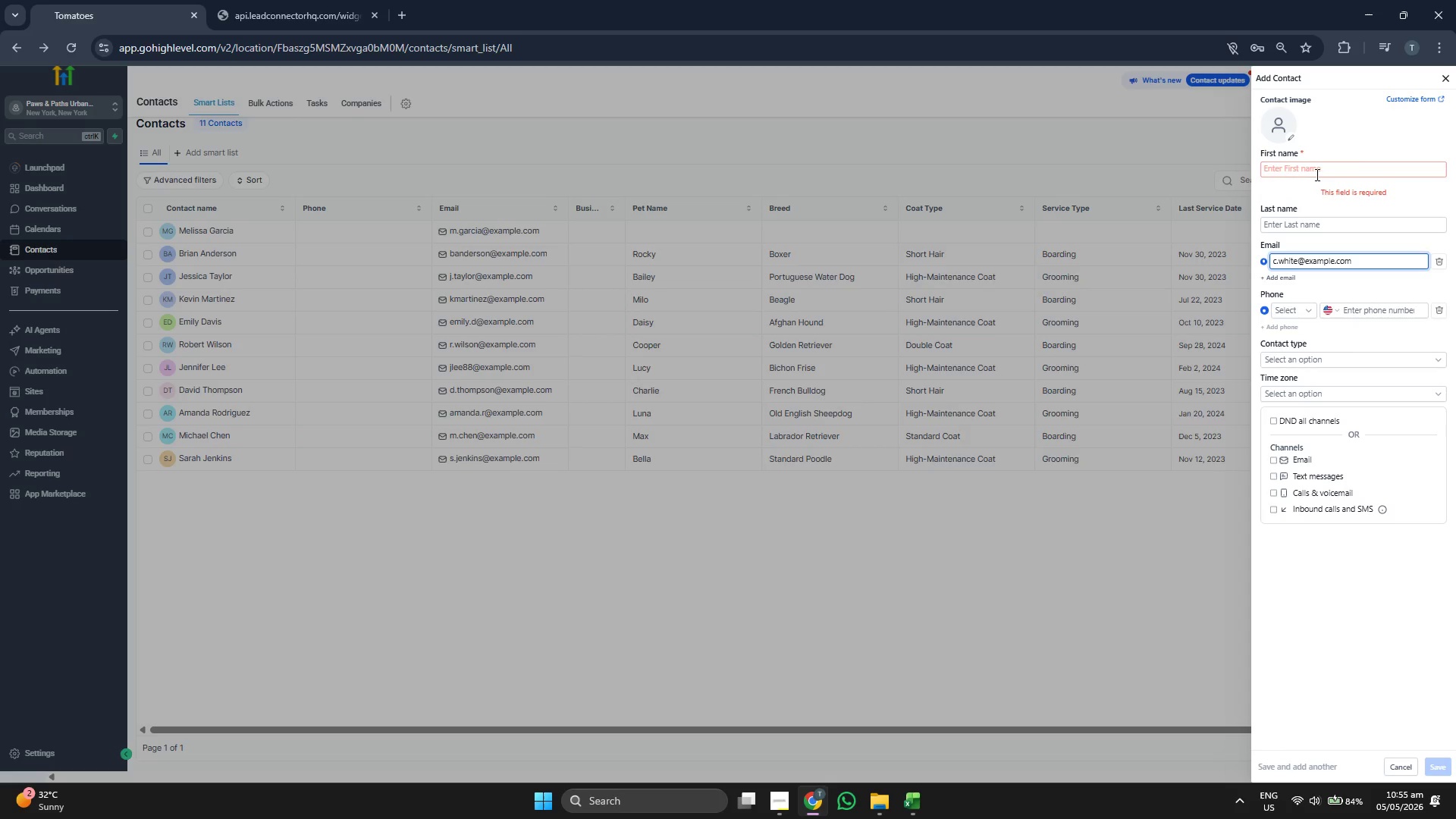 
type(Christope)
key(Backspace)
type(her)
key(Tab)
type(Whie)
key(Backspace)
type(t)
key(Backspace)
type(te)
 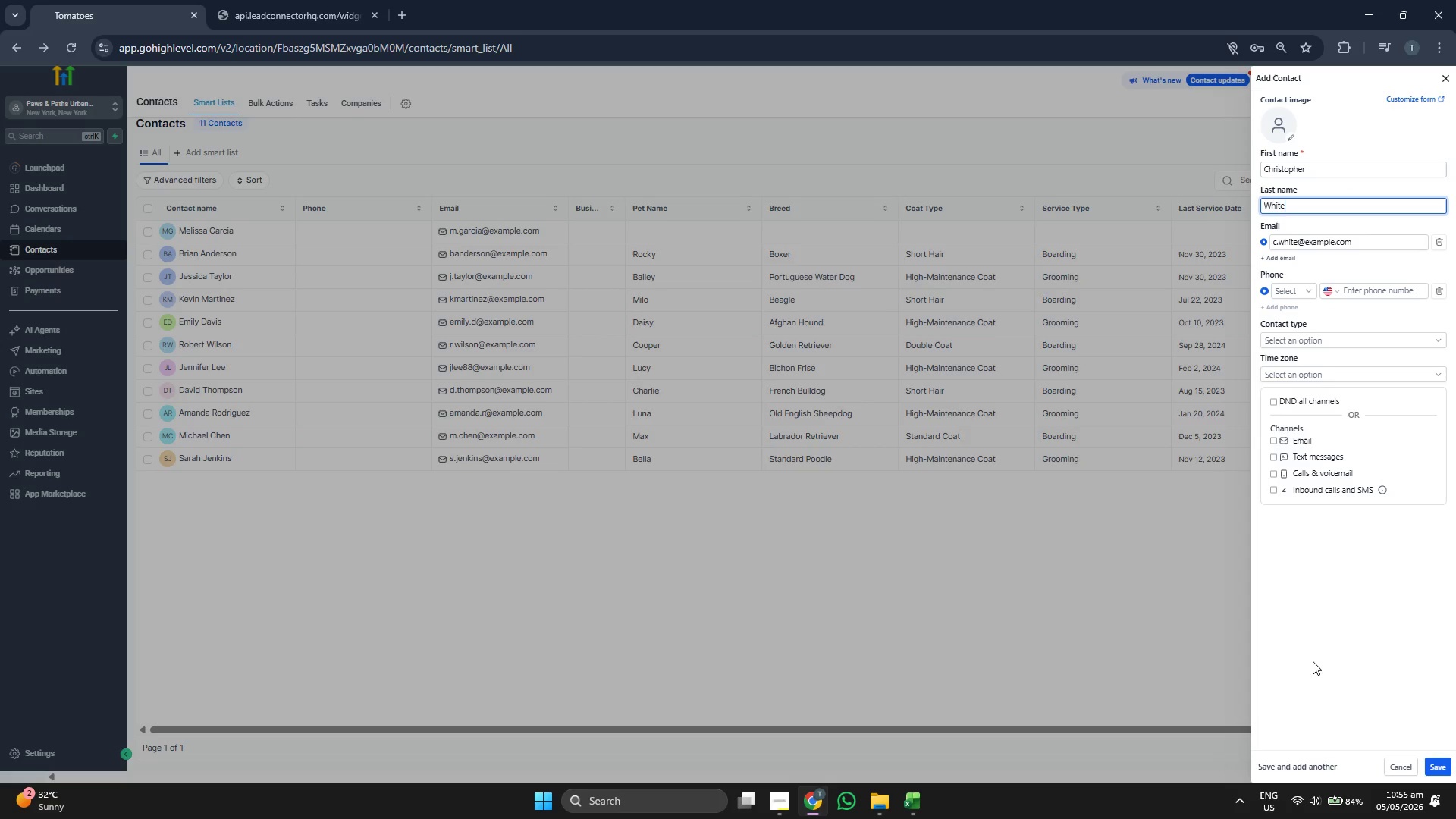 
left_click([1336, 692])
 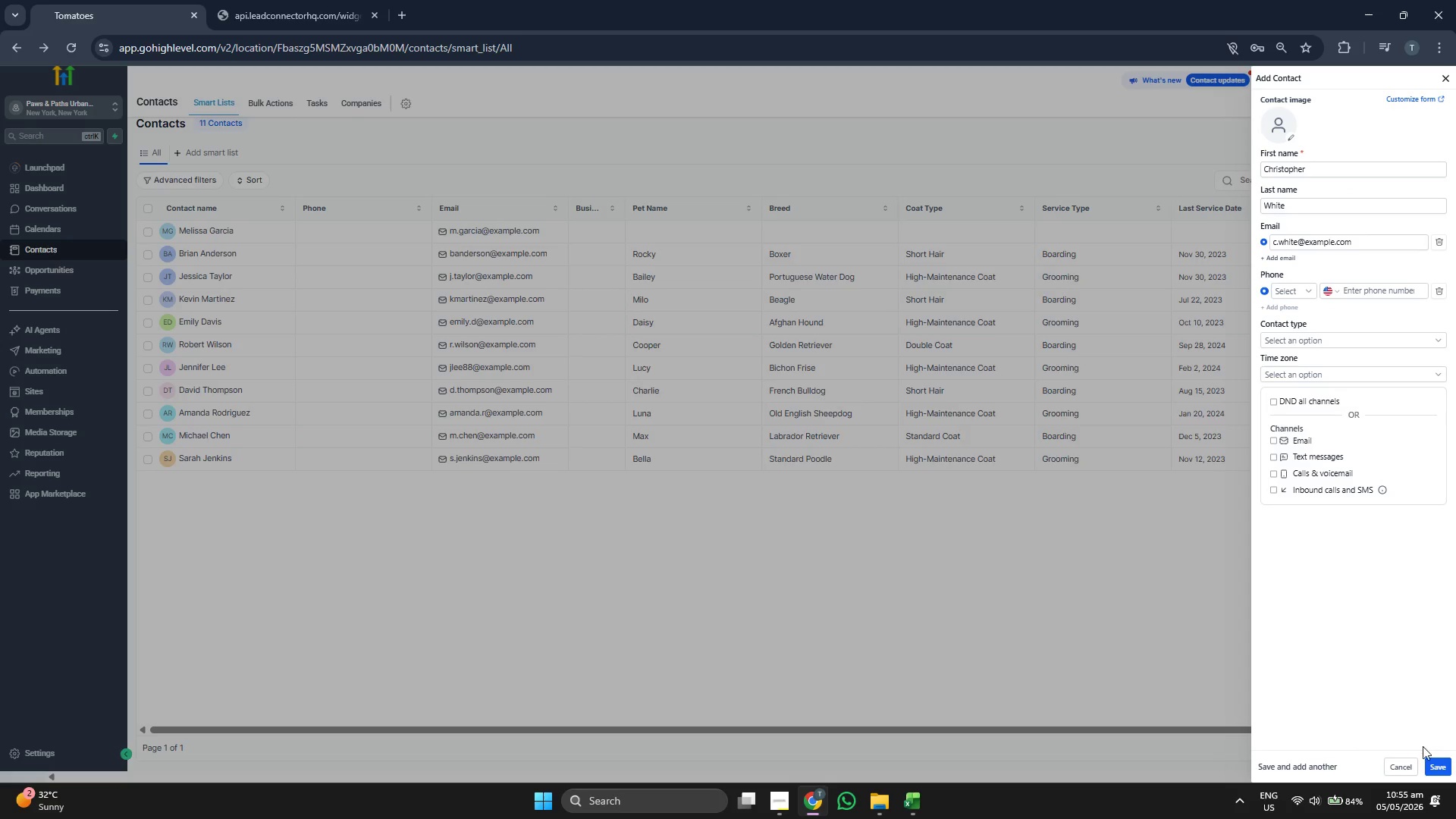 
left_click([1437, 767])
 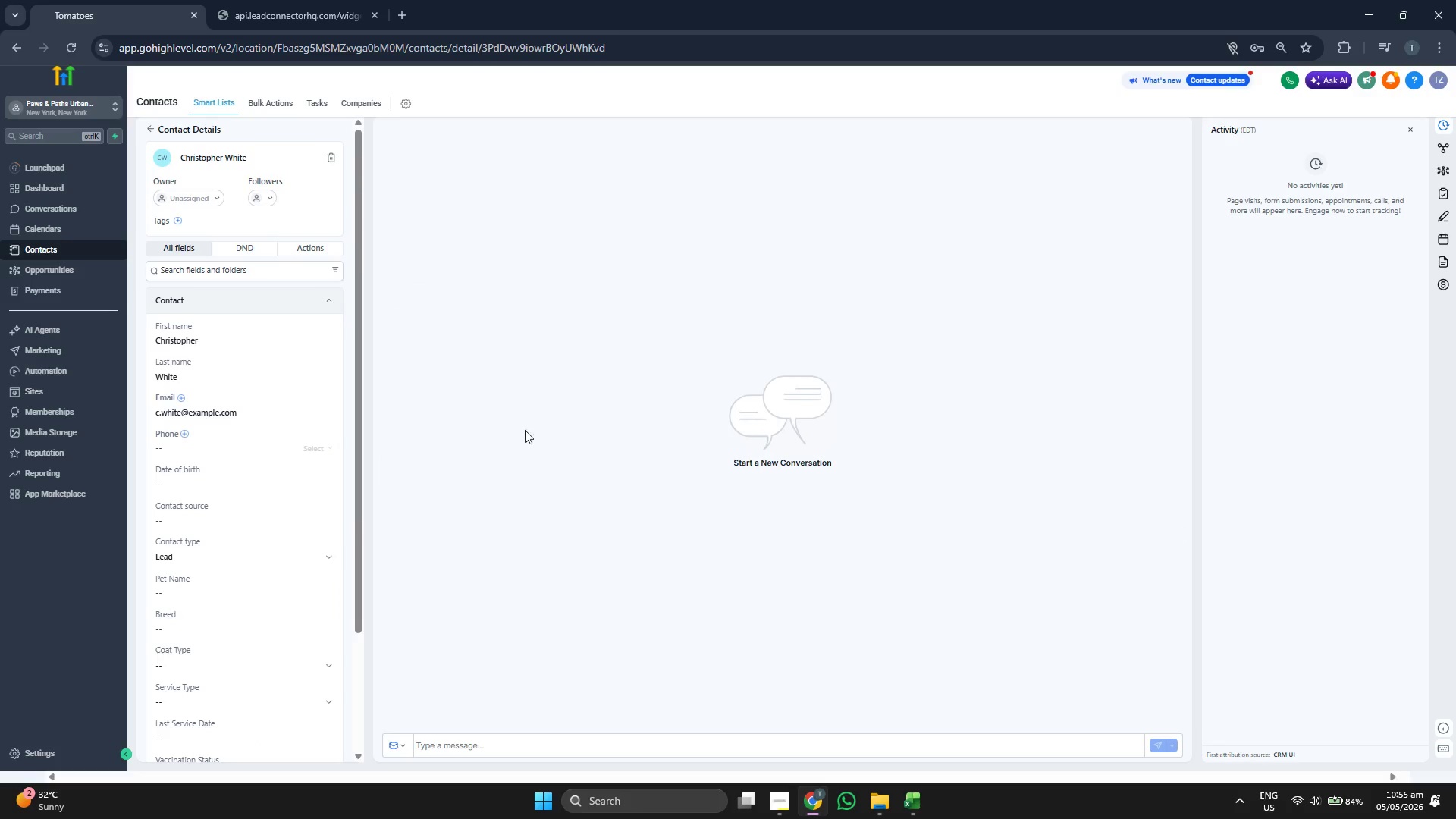 
scroll: coordinate [325, 375], scroll_direction: down, amount: 1.0
 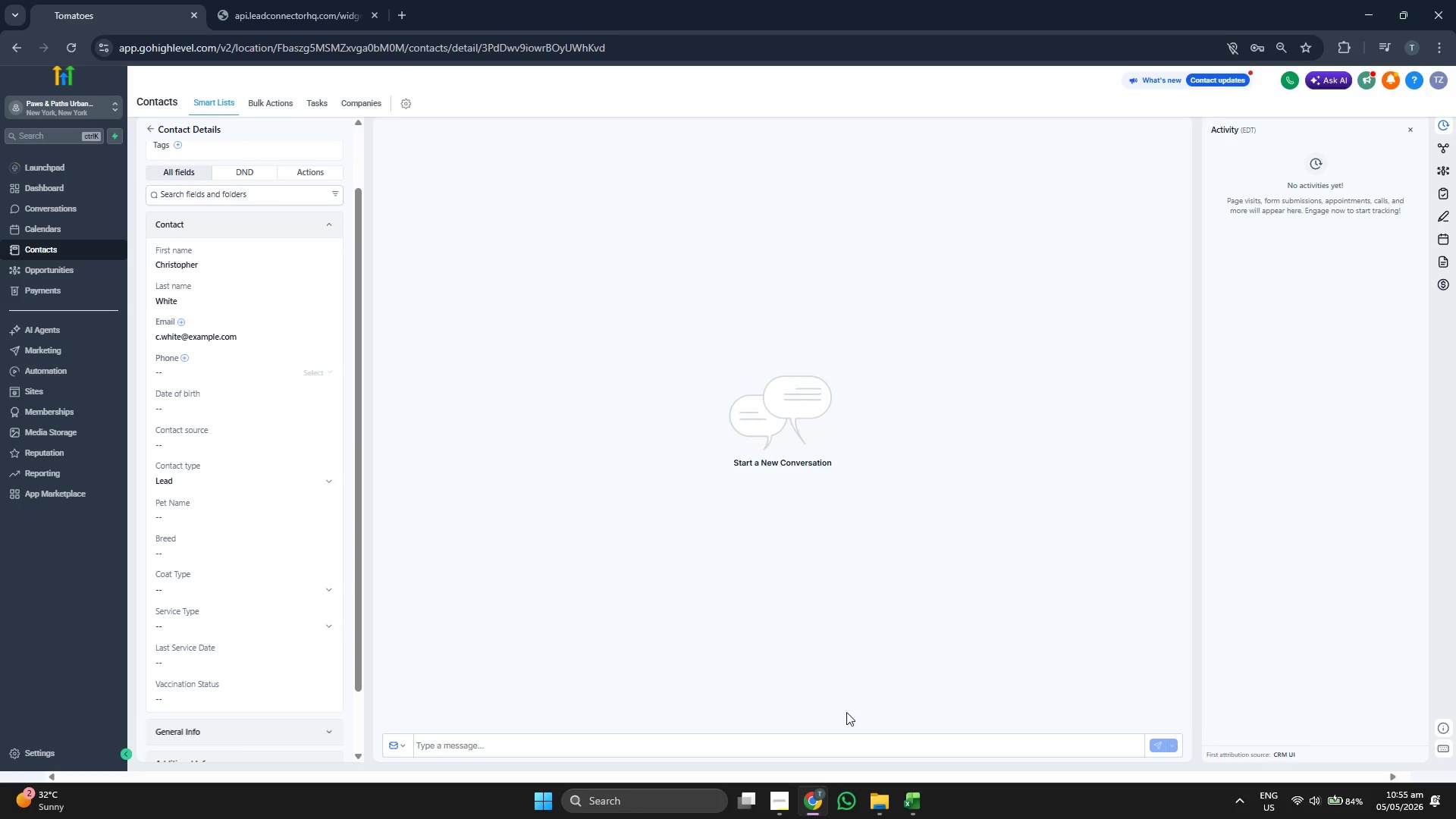 
left_click([924, 798])
 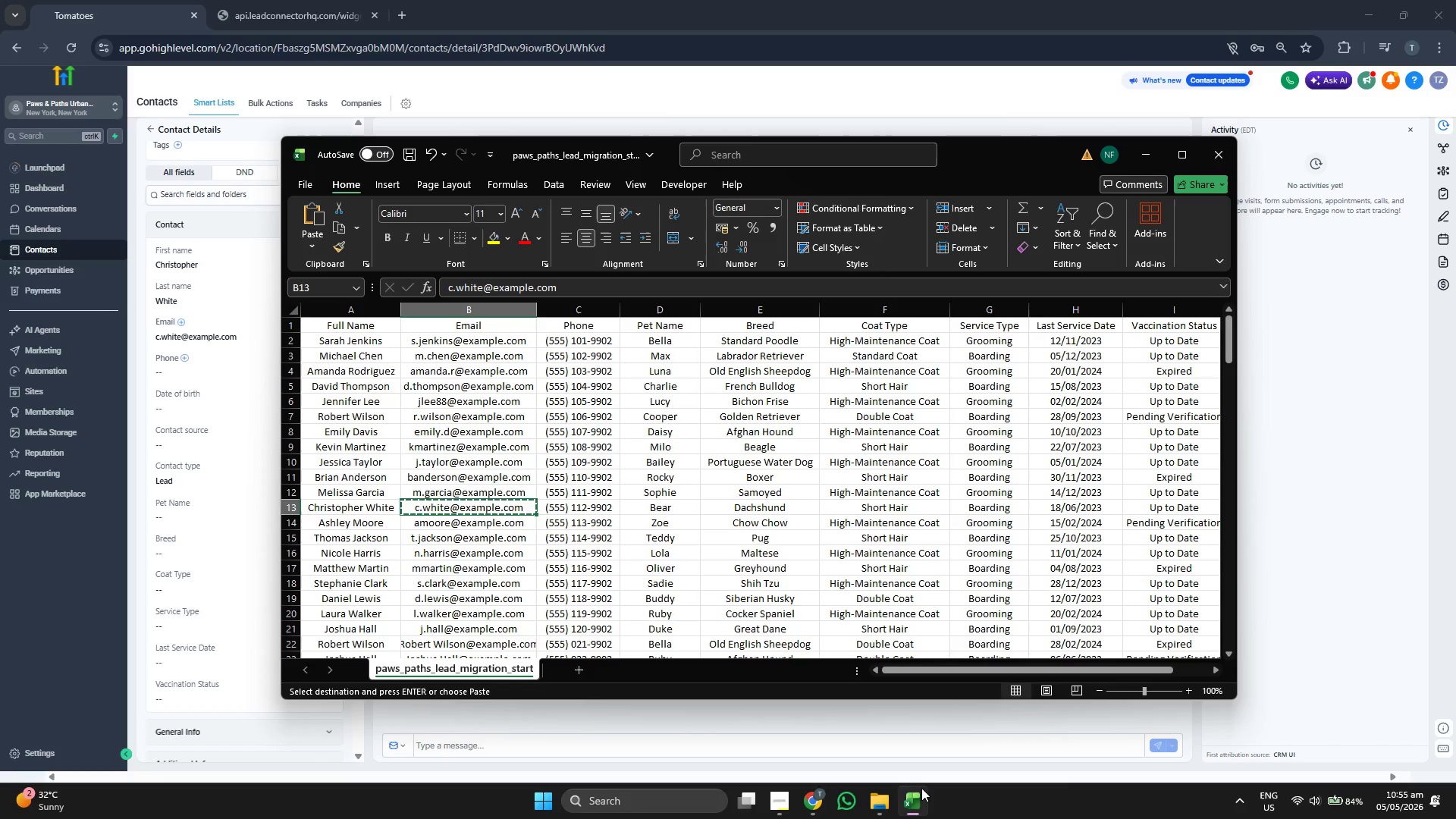 
key(ArrowRight)
 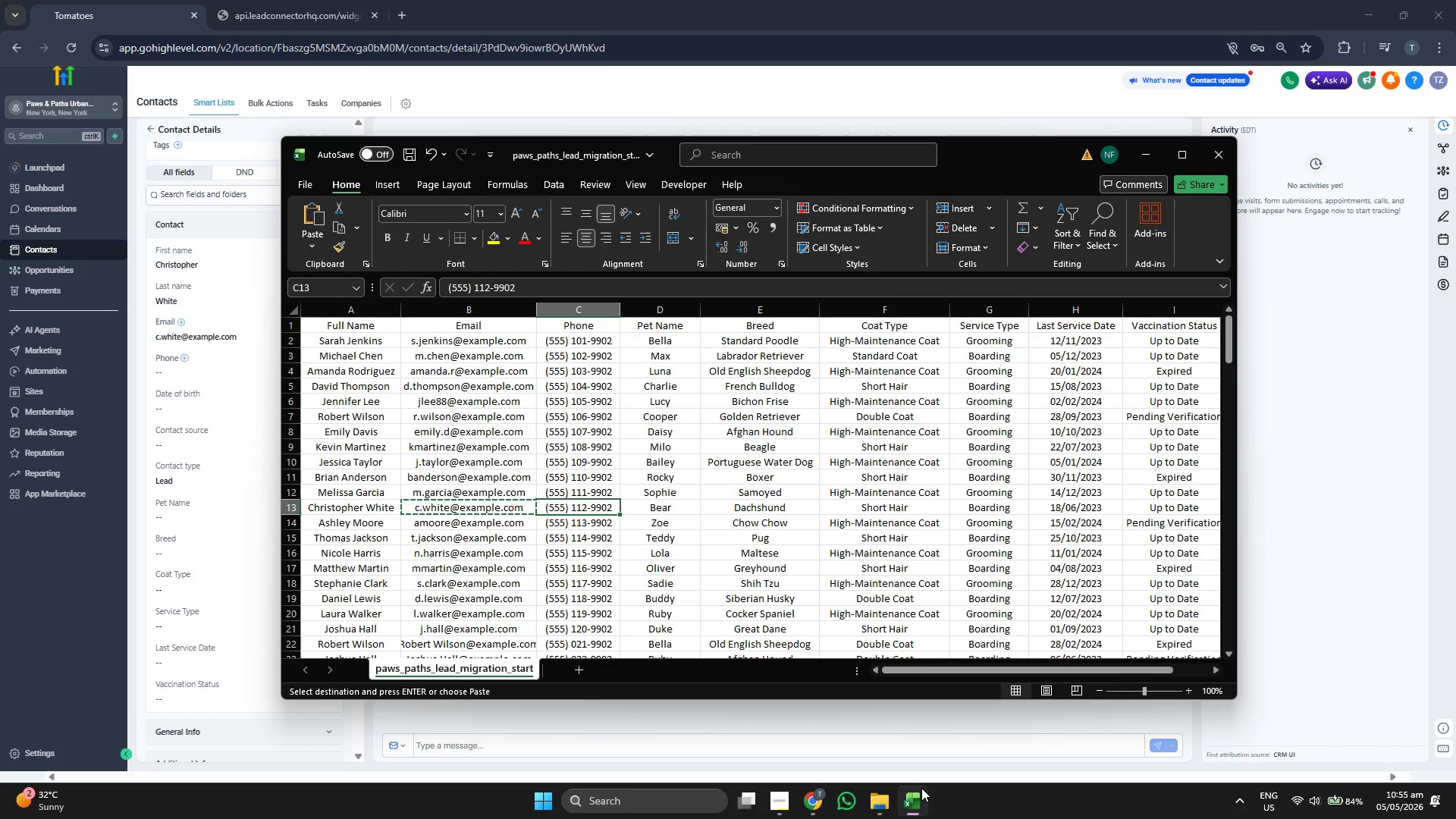 
key(Control+ControlLeft)
 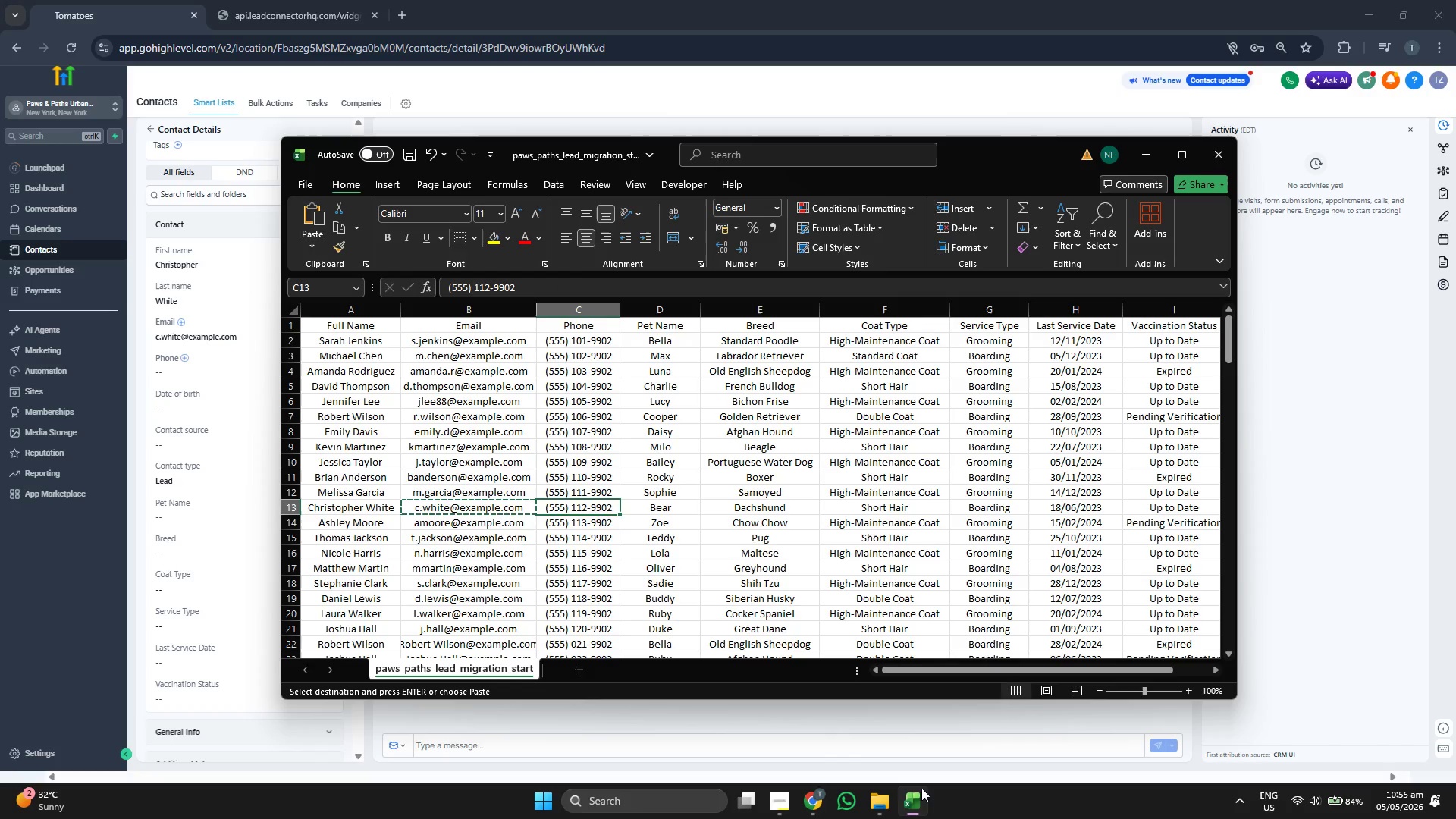 
key(Control+C)
 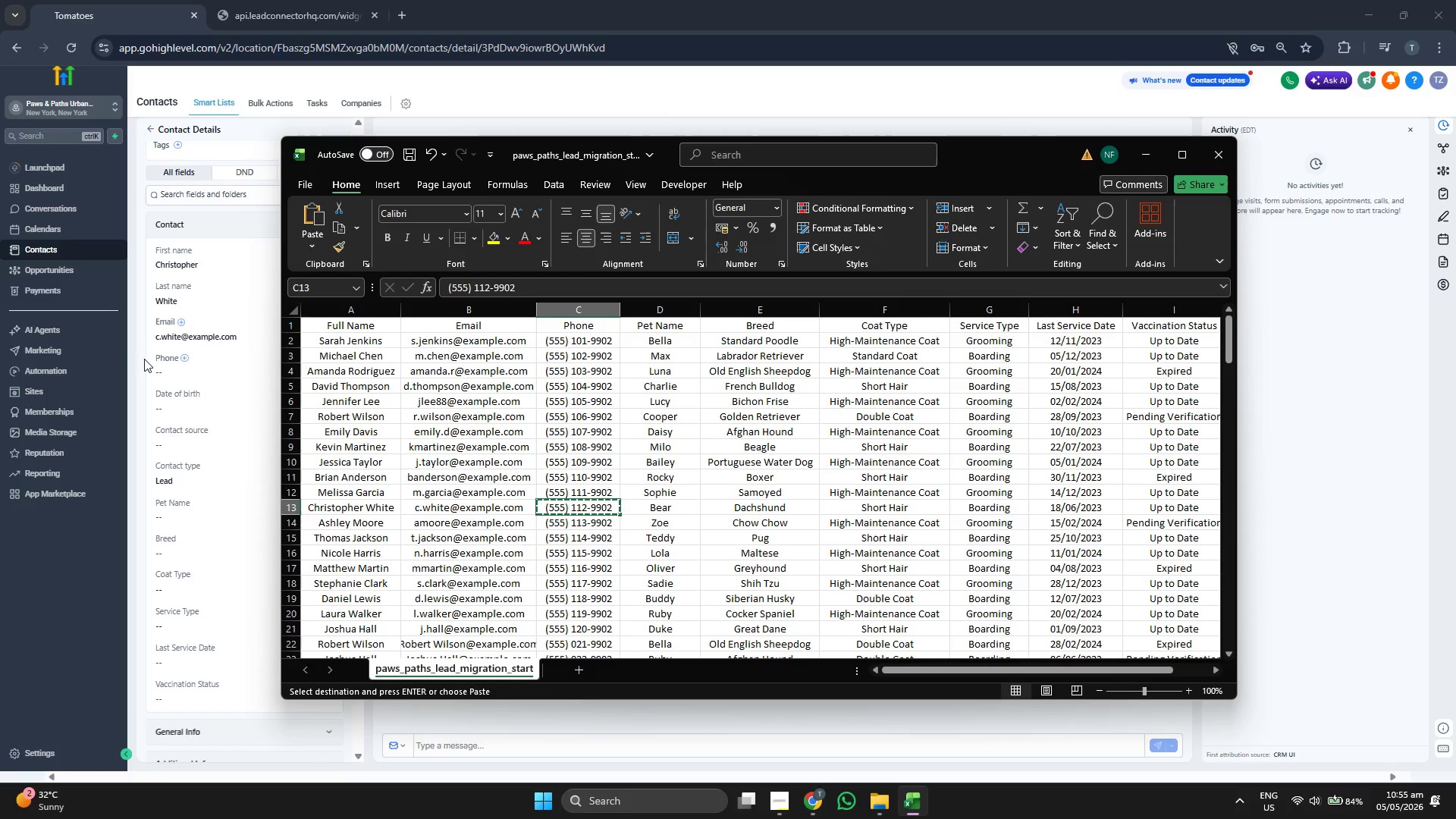 
left_click([201, 371])
 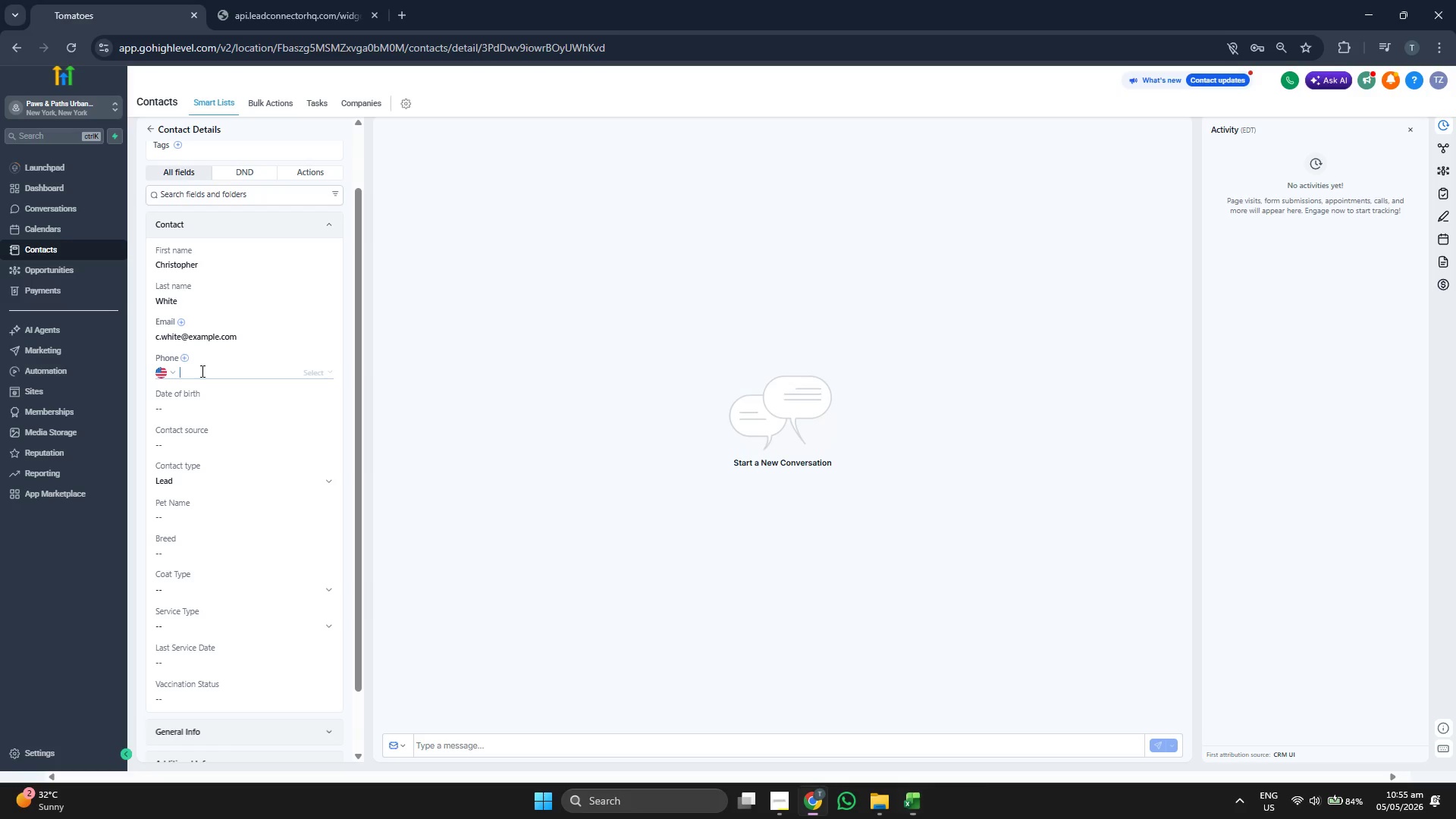 
key(Control+ControlLeft)
 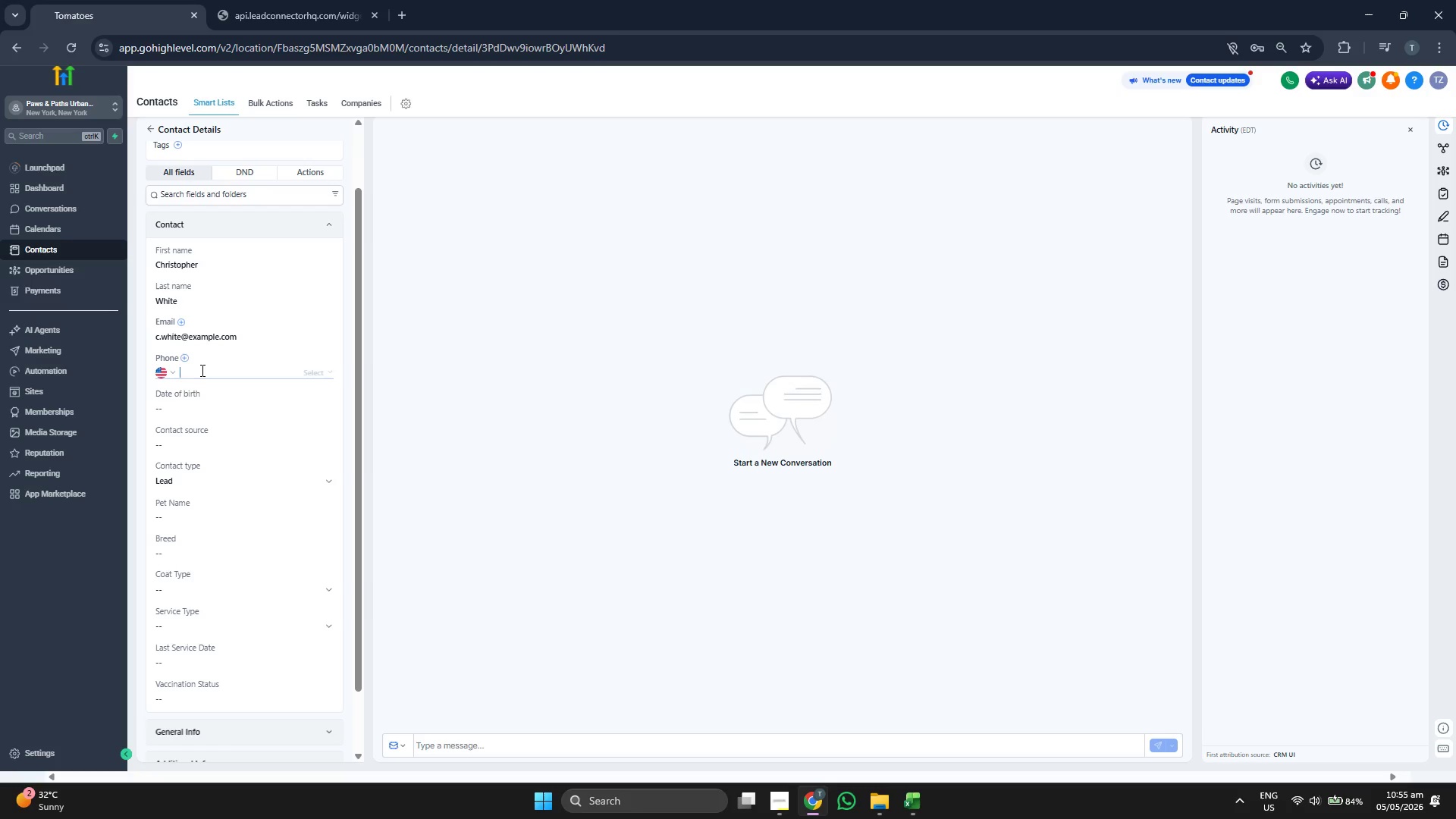 
key(Control+V)
 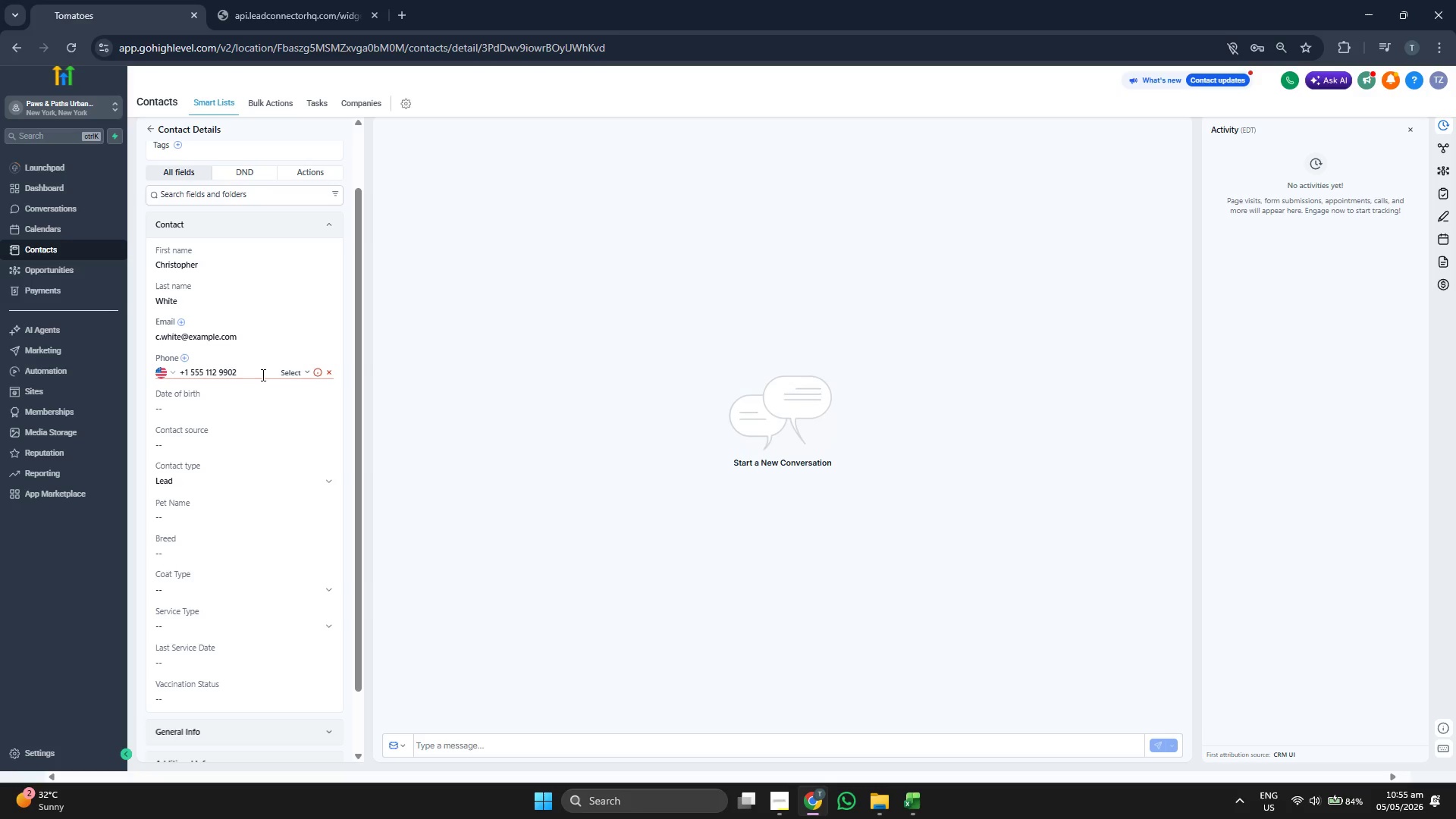 
left_click([262, 375])
 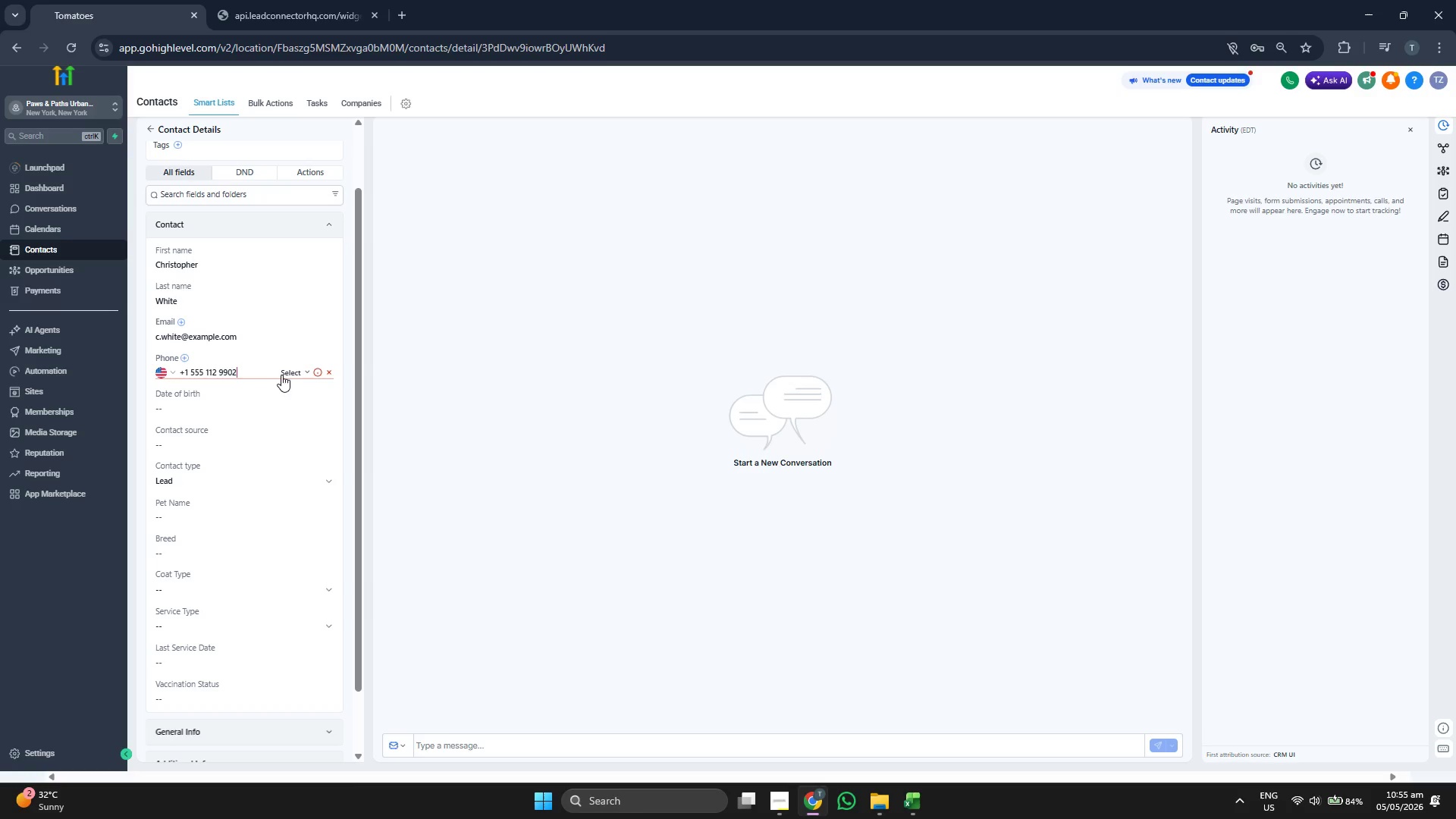 
double_click([290, 373])
 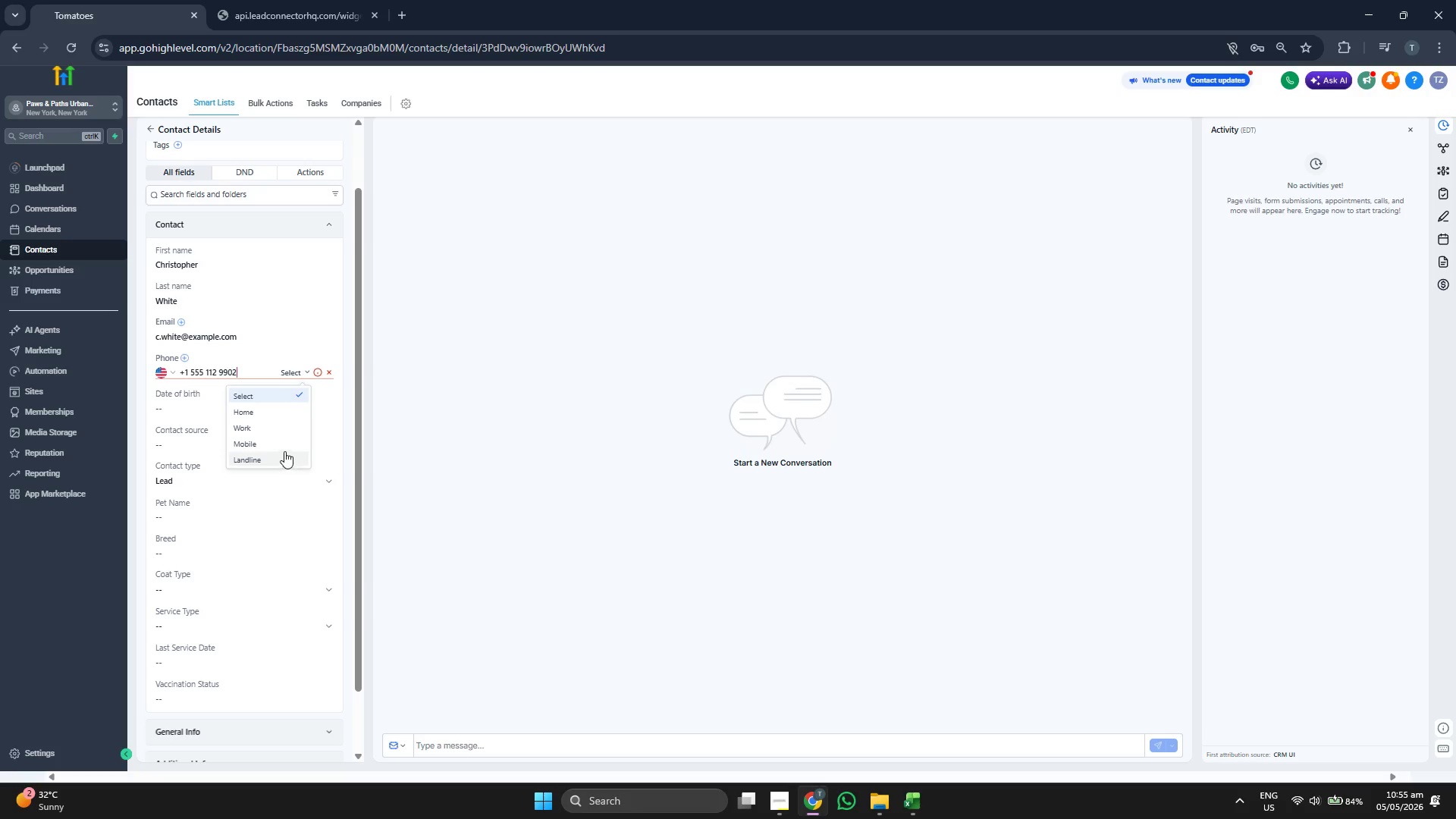 
left_click([284, 443])
 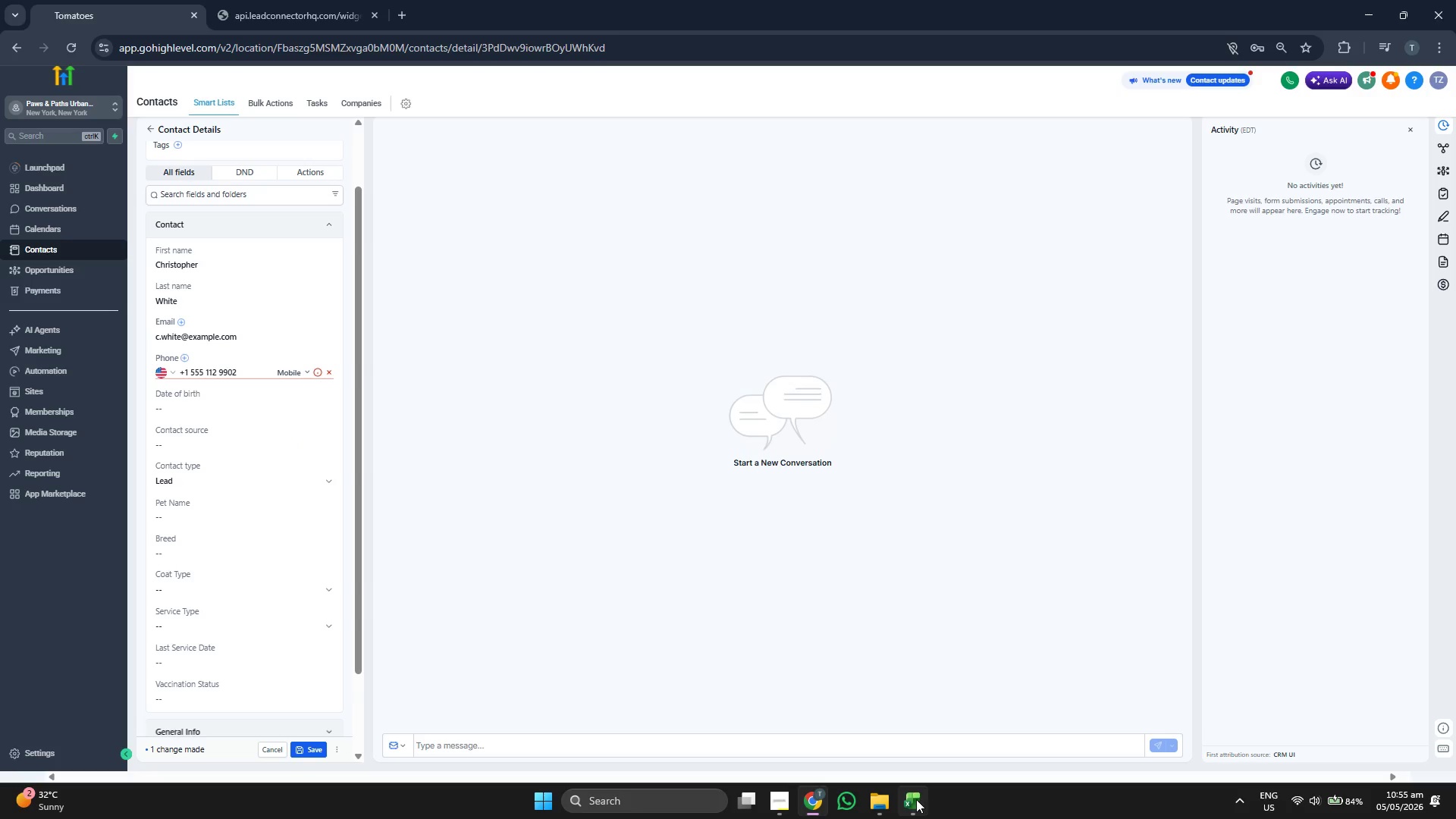 
key(ArrowRight)
 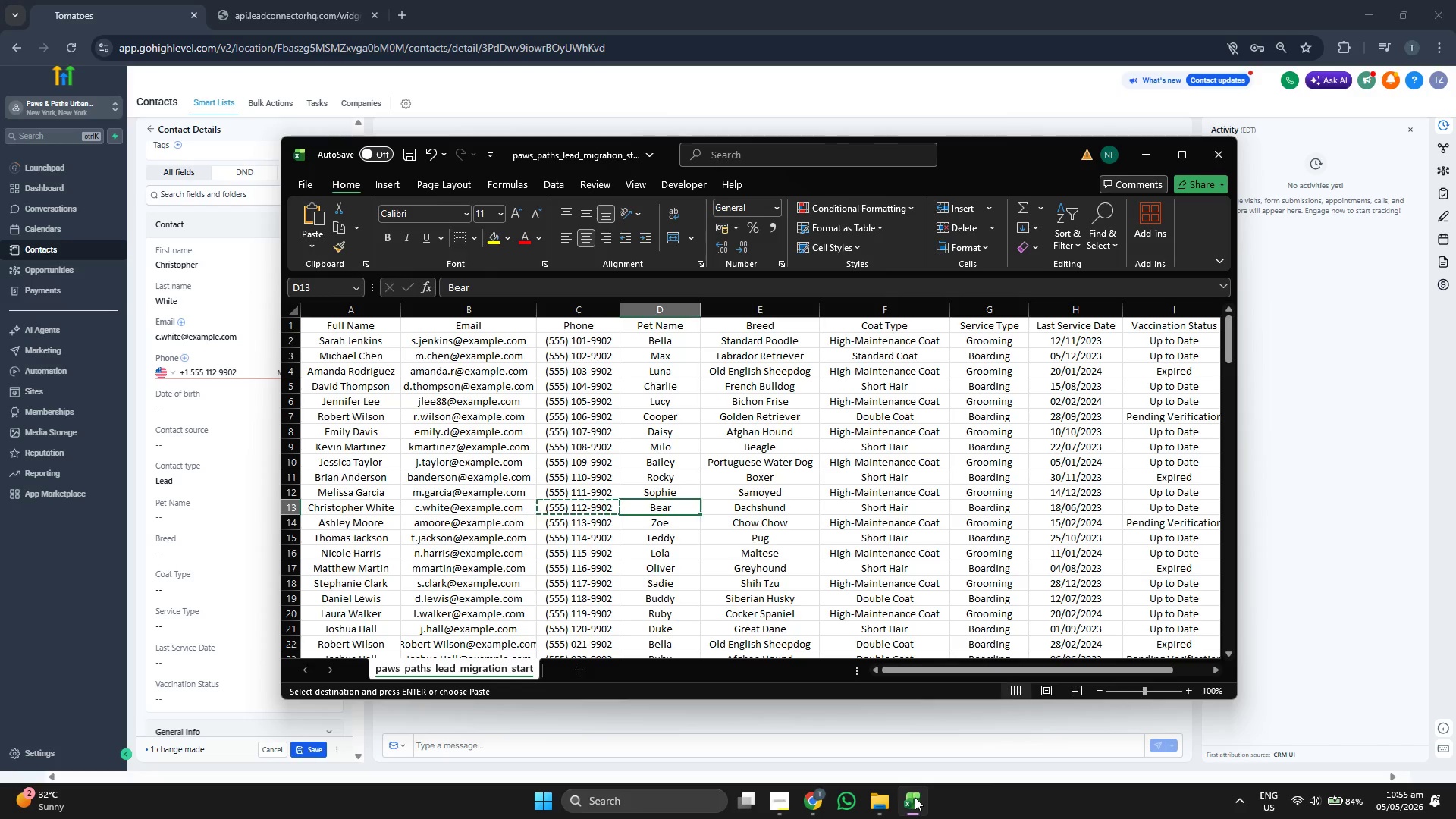 
key(Control+ControlLeft)
 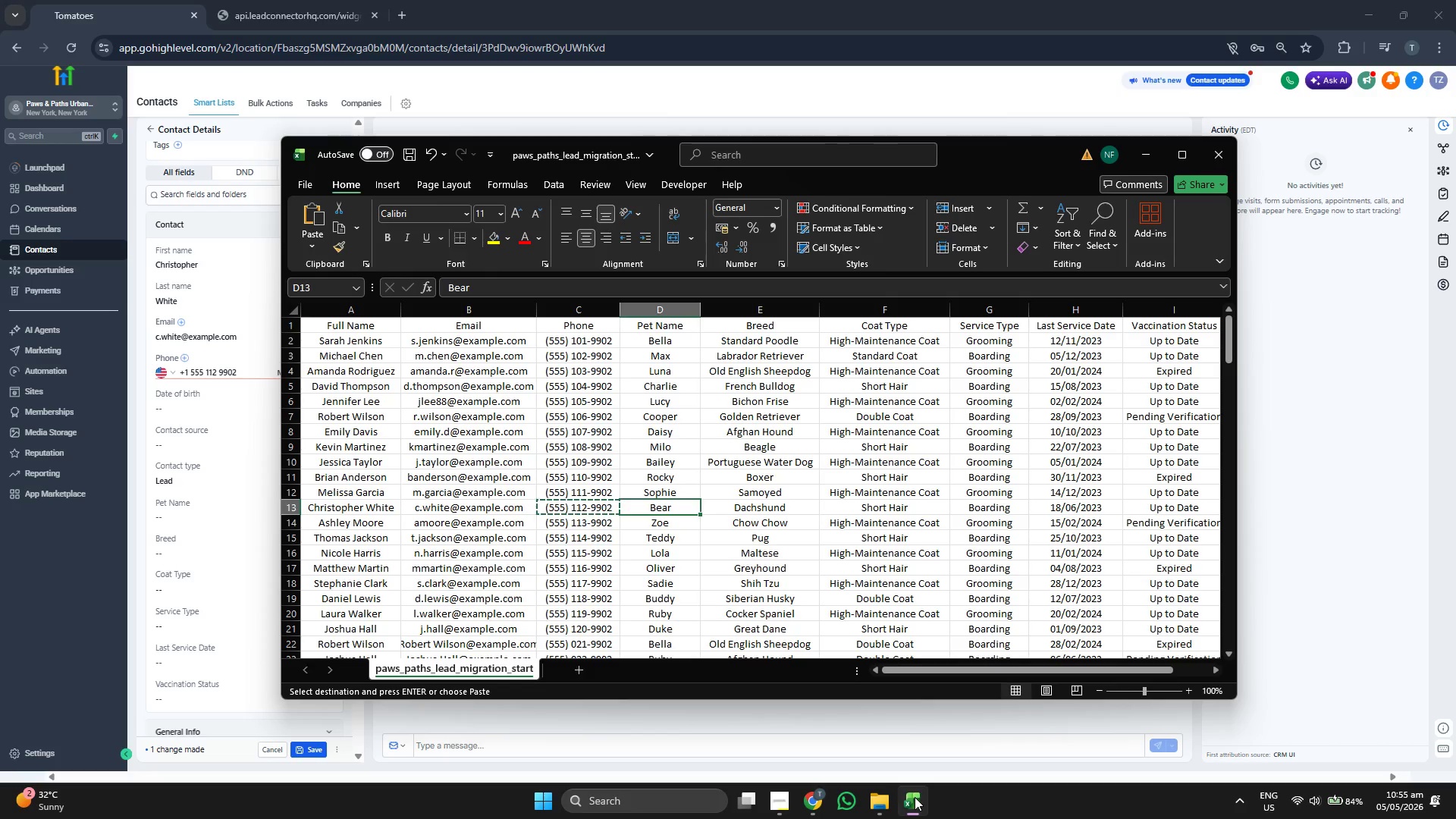 
key(Control+C)
 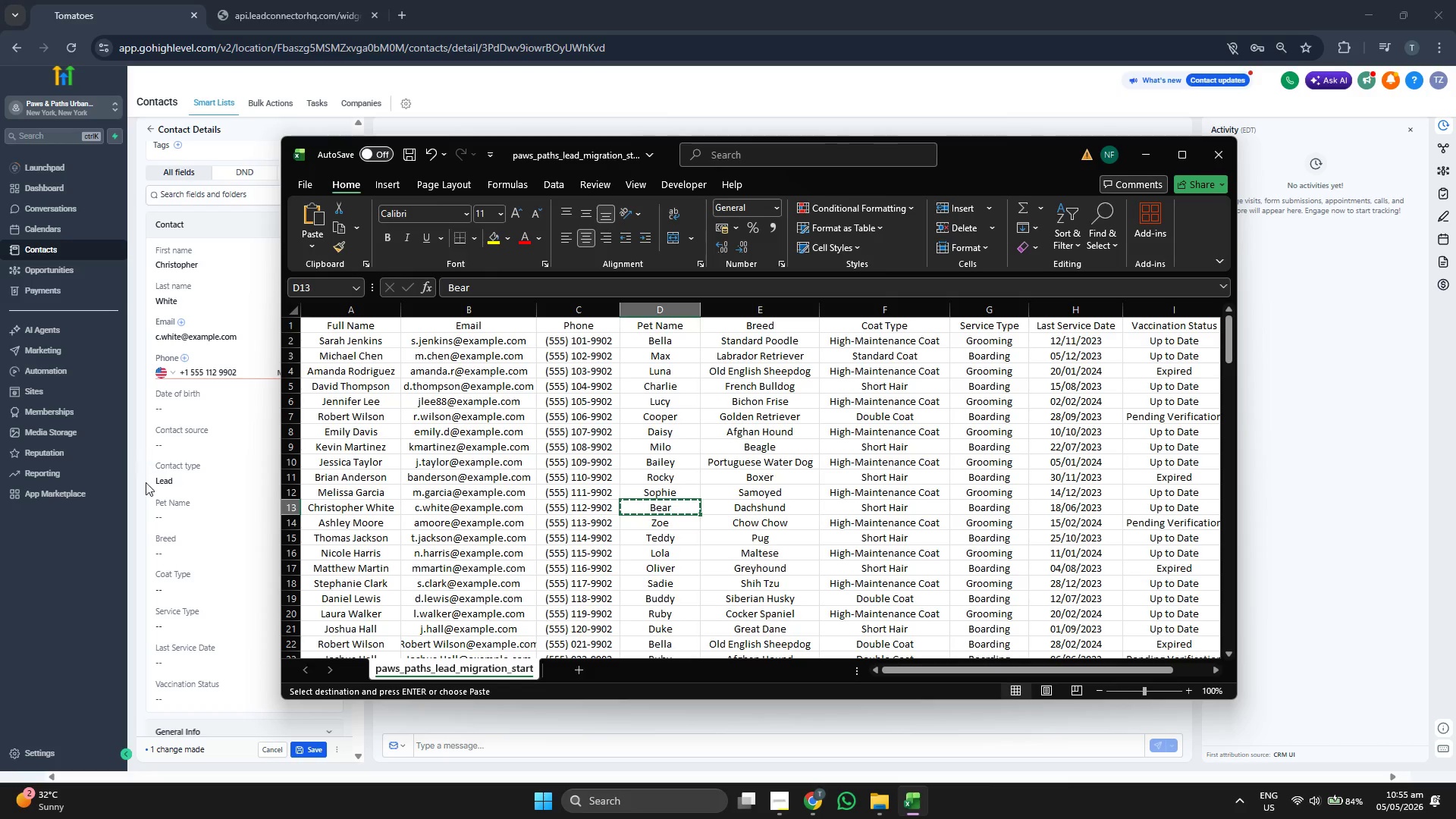 
left_click([199, 513])
 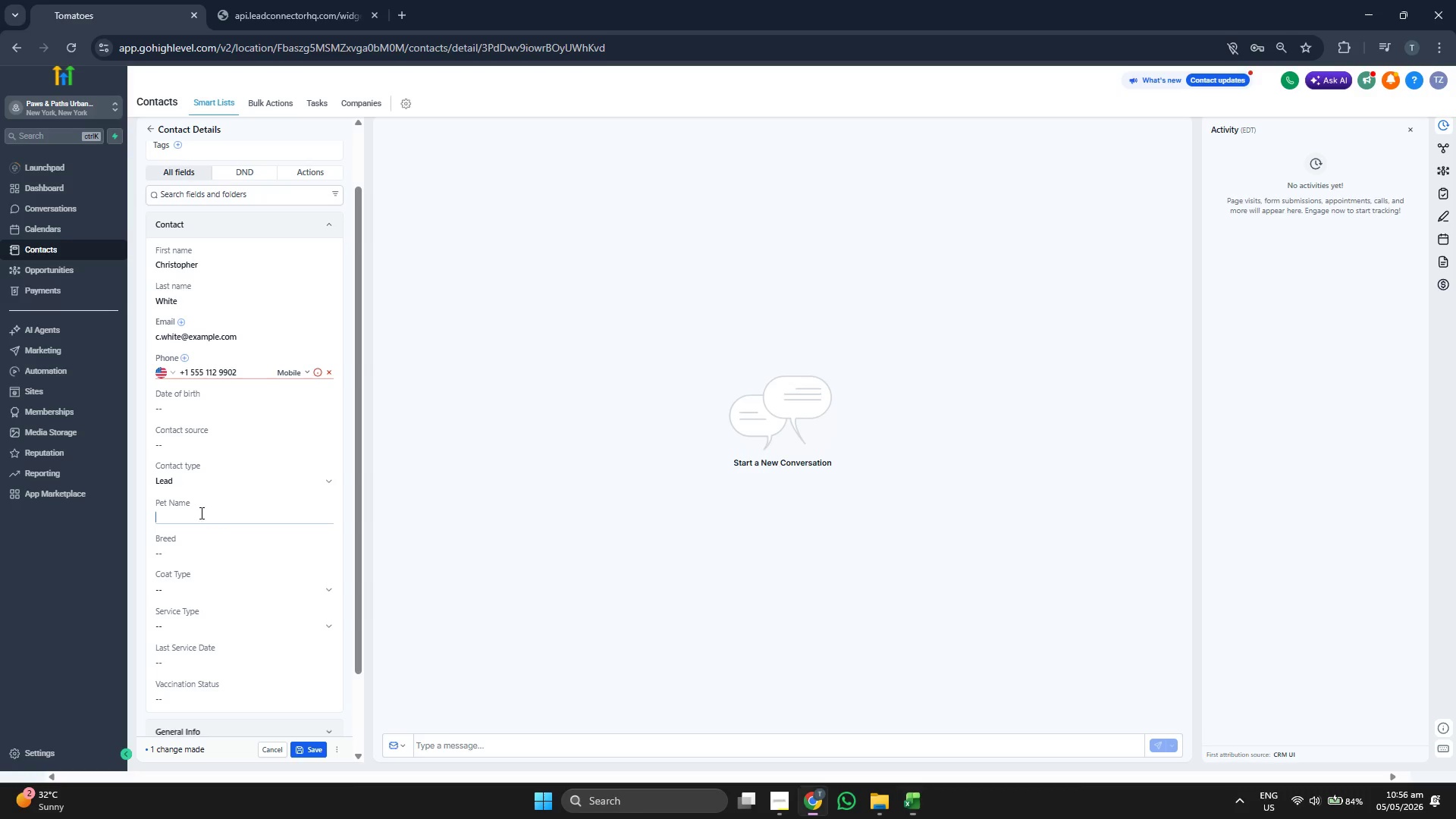 
key(Control+ControlLeft)
 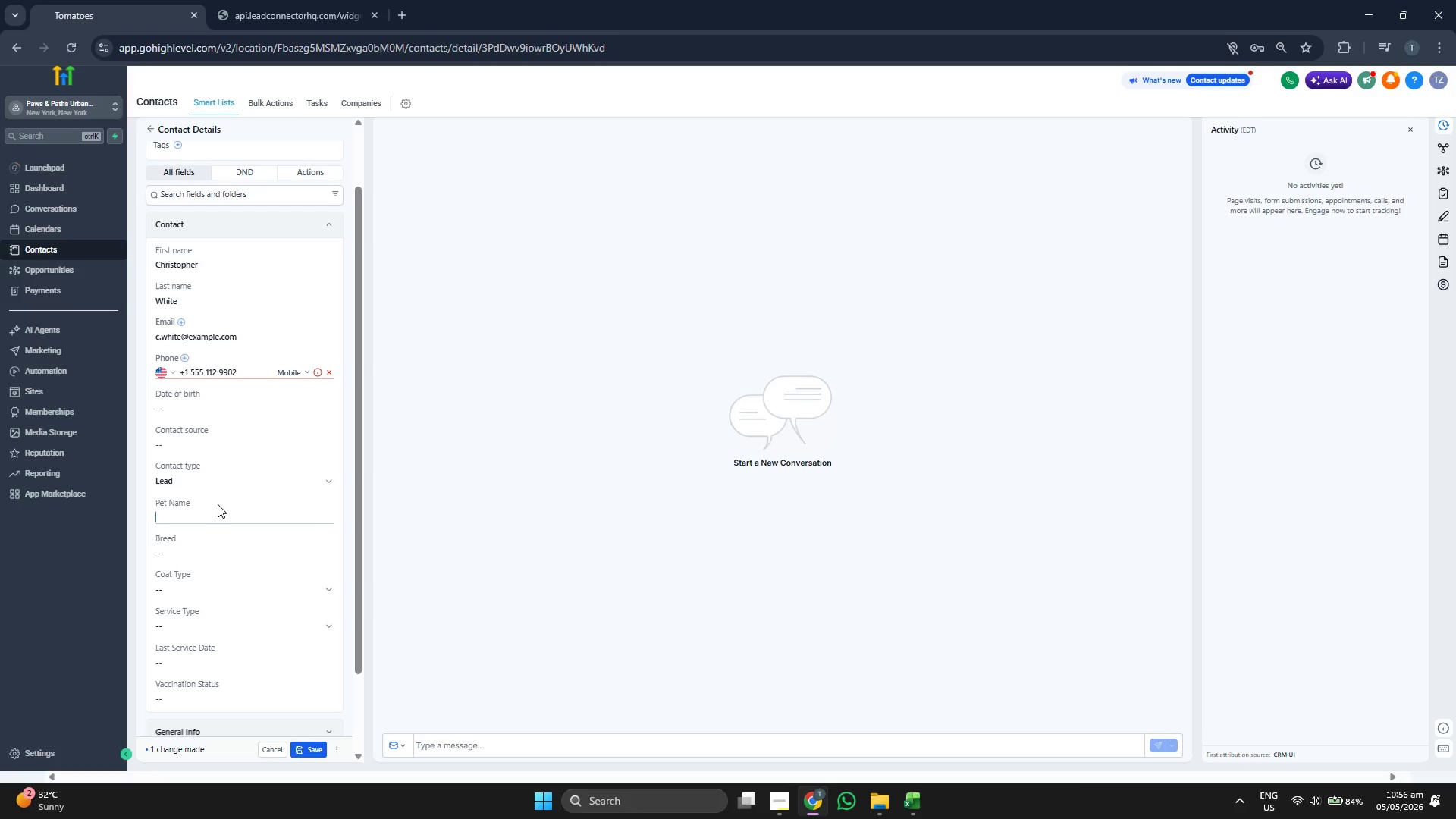 
key(Control+V)
 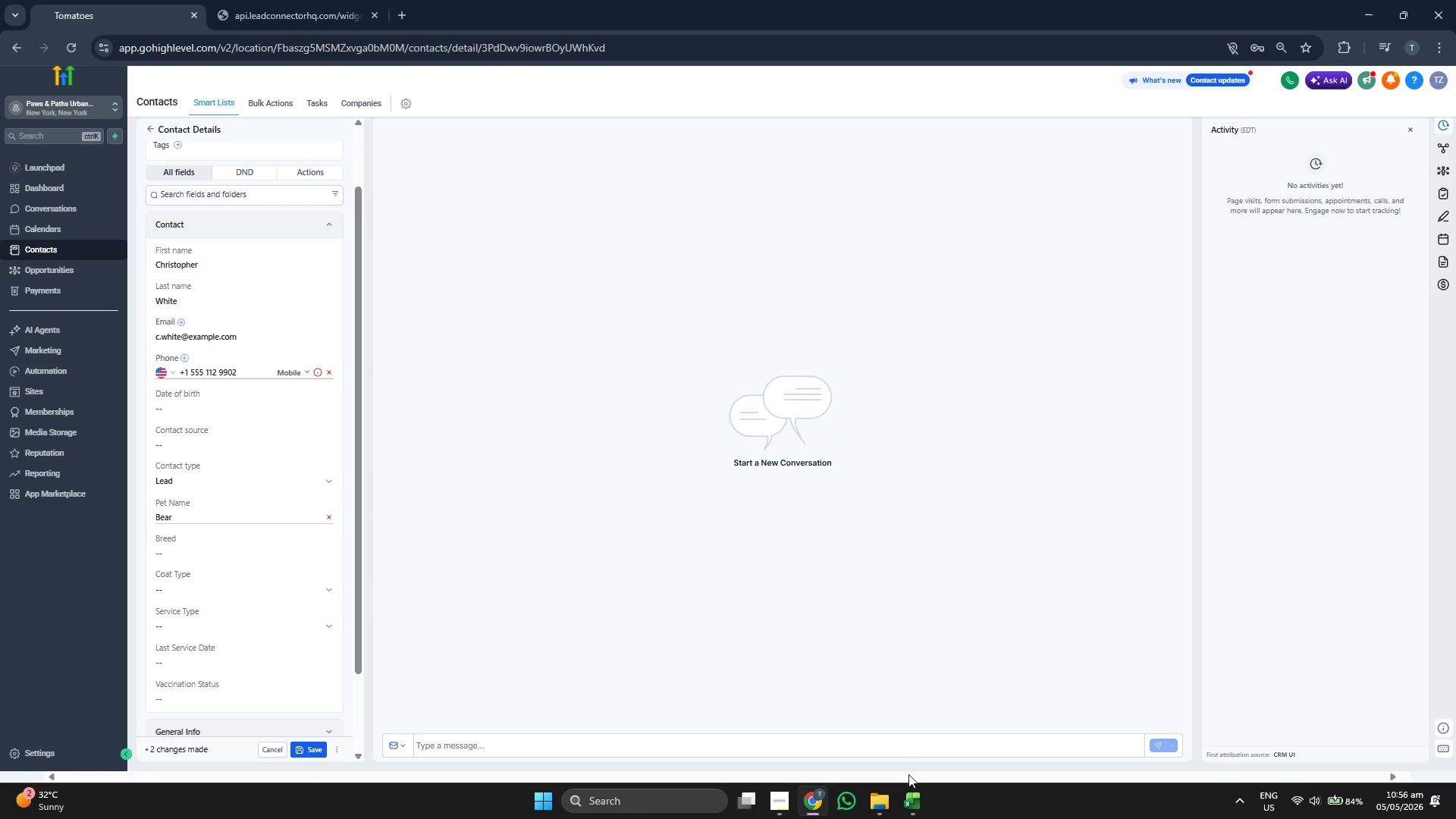 
left_click([929, 809])
 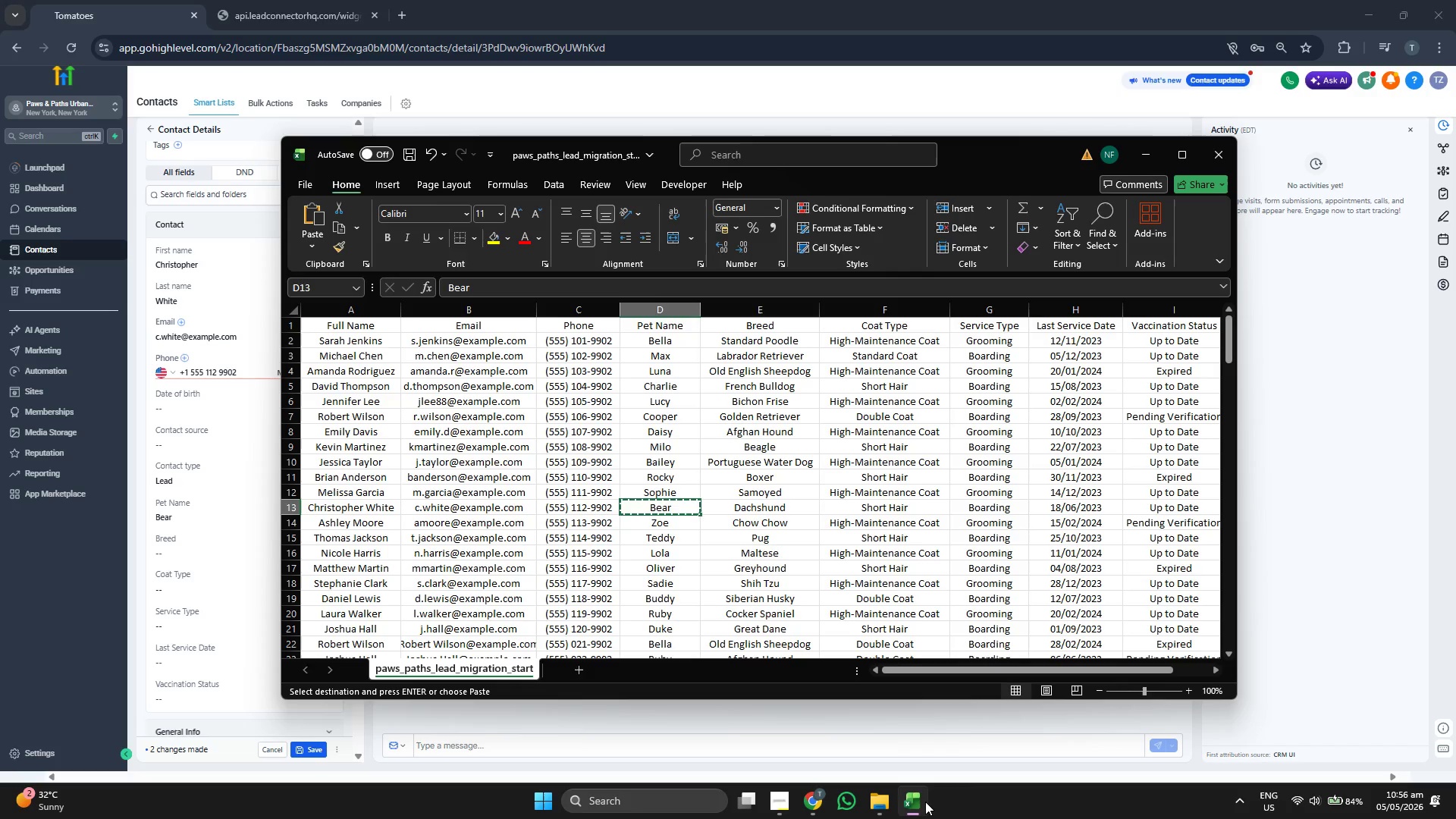 
key(ArrowRight)
 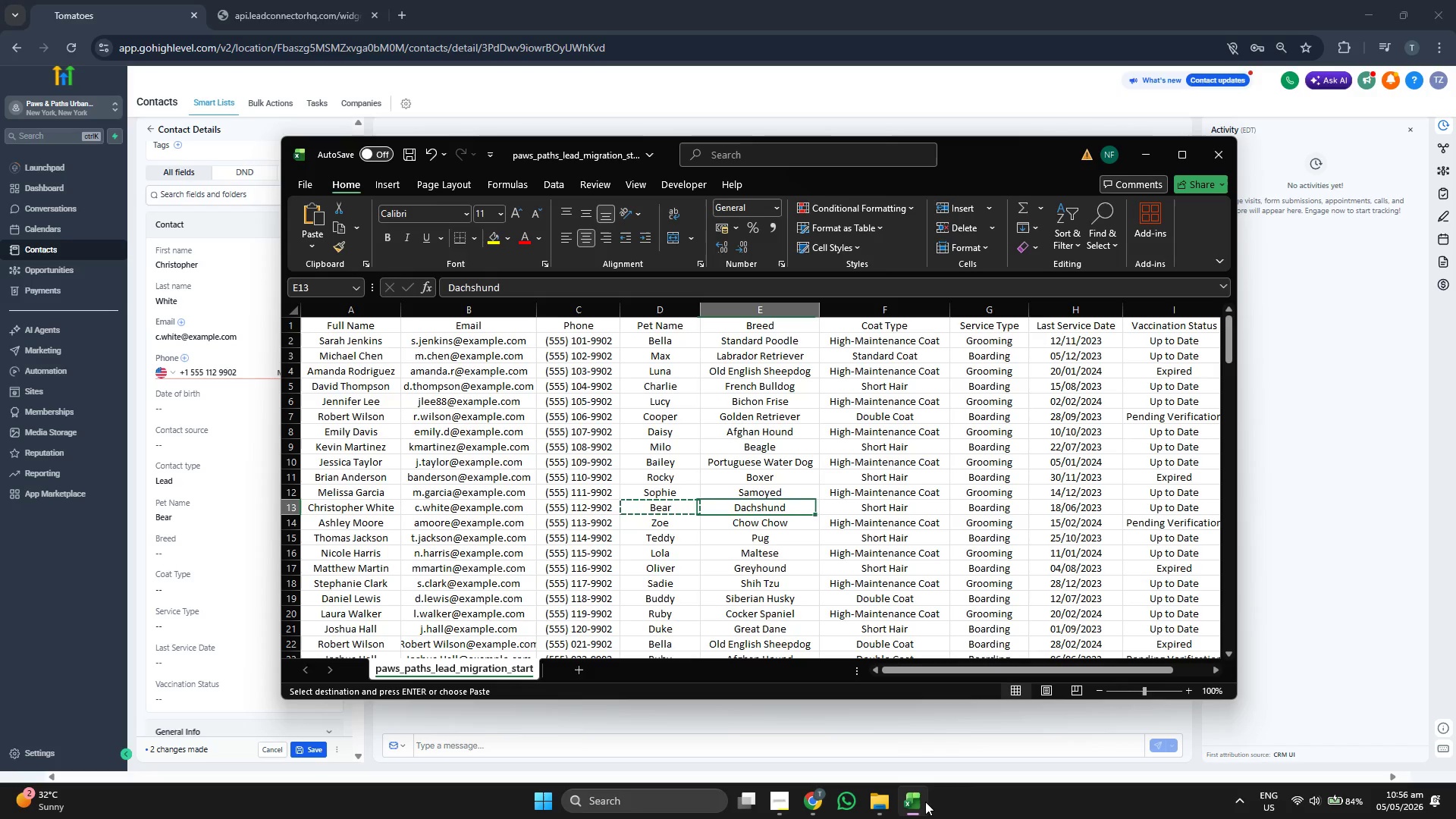 
key(Control+ControlLeft)
 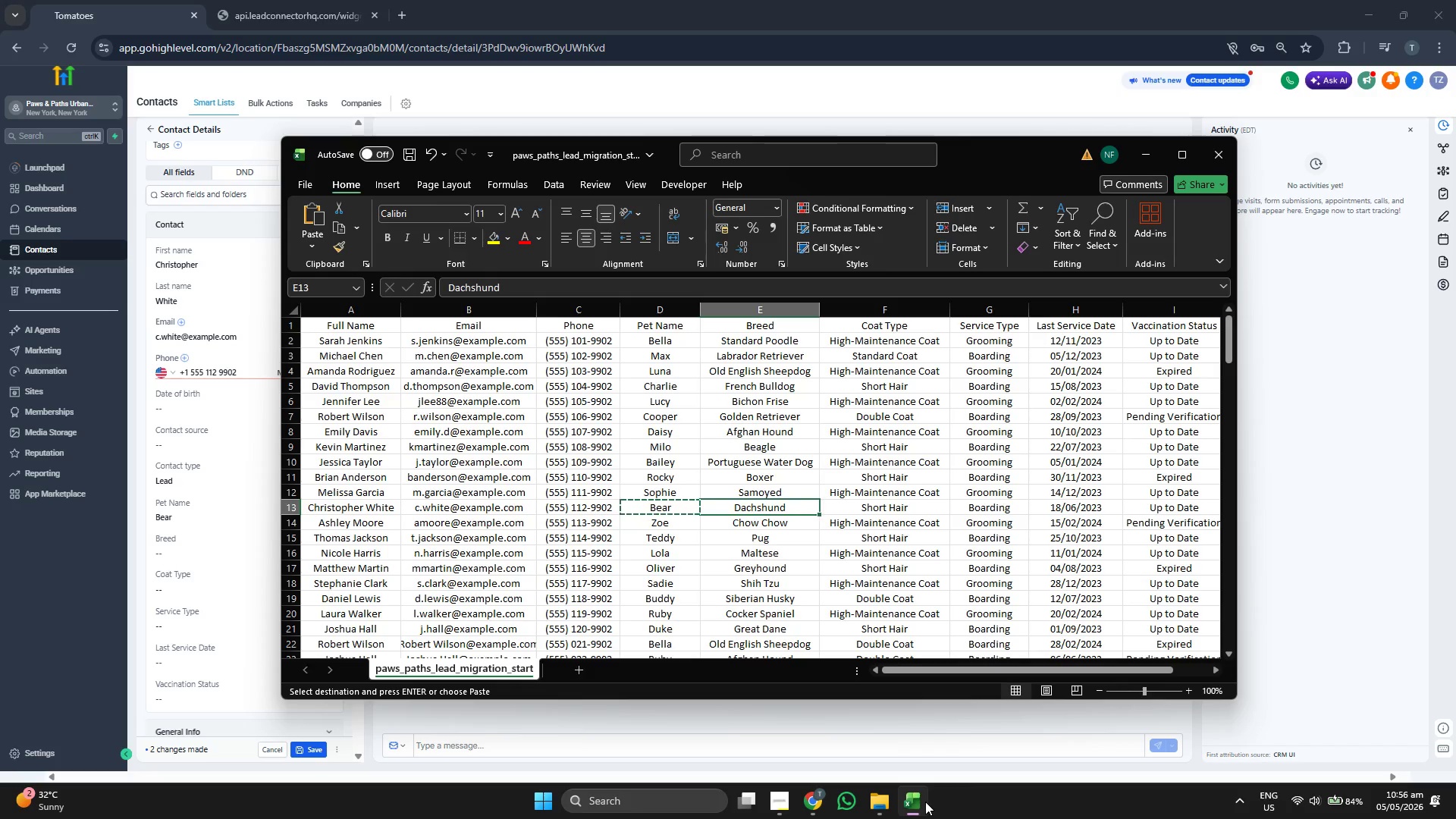 
key(Control+C)
 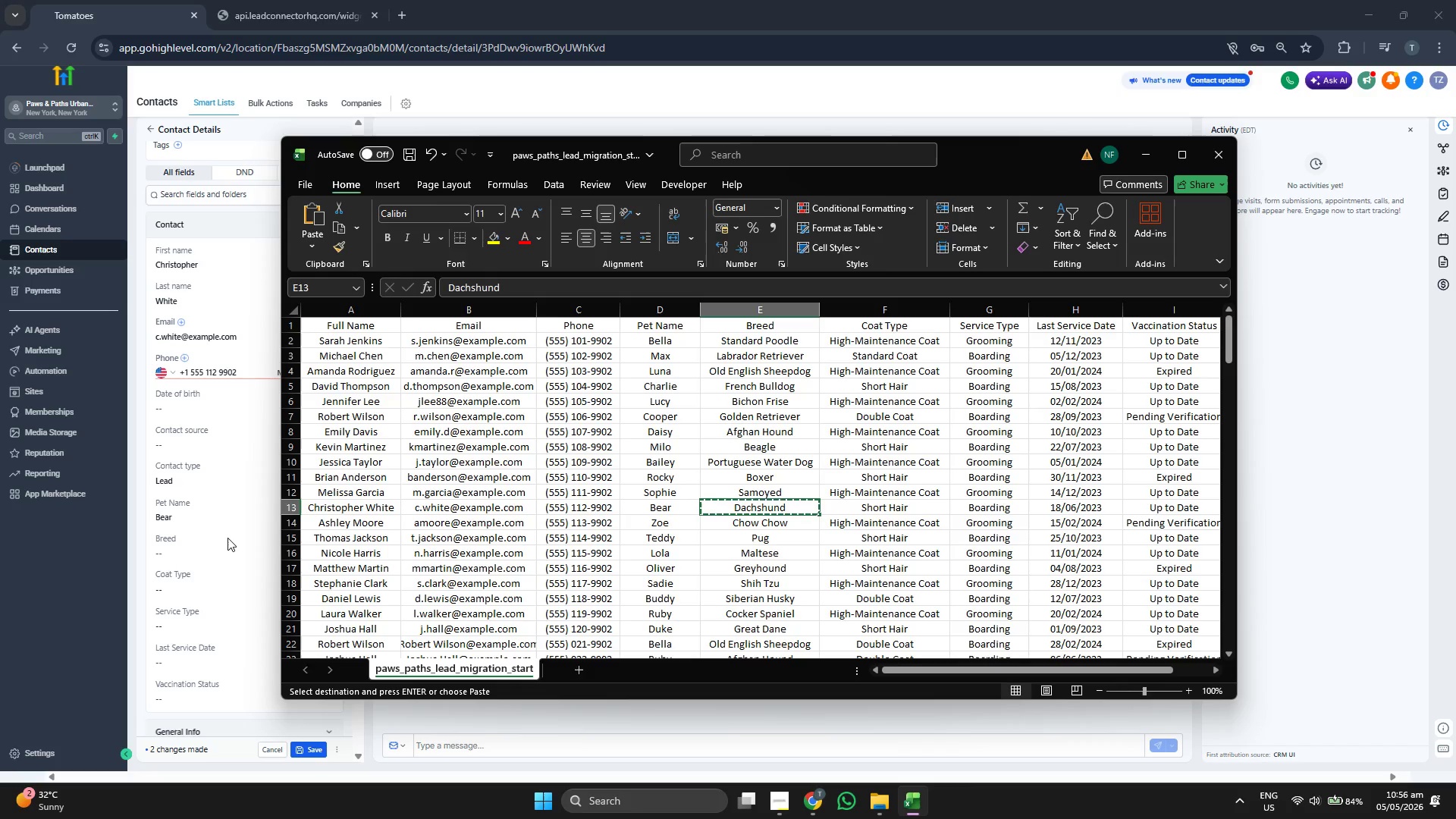 
left_click([230, 557])
 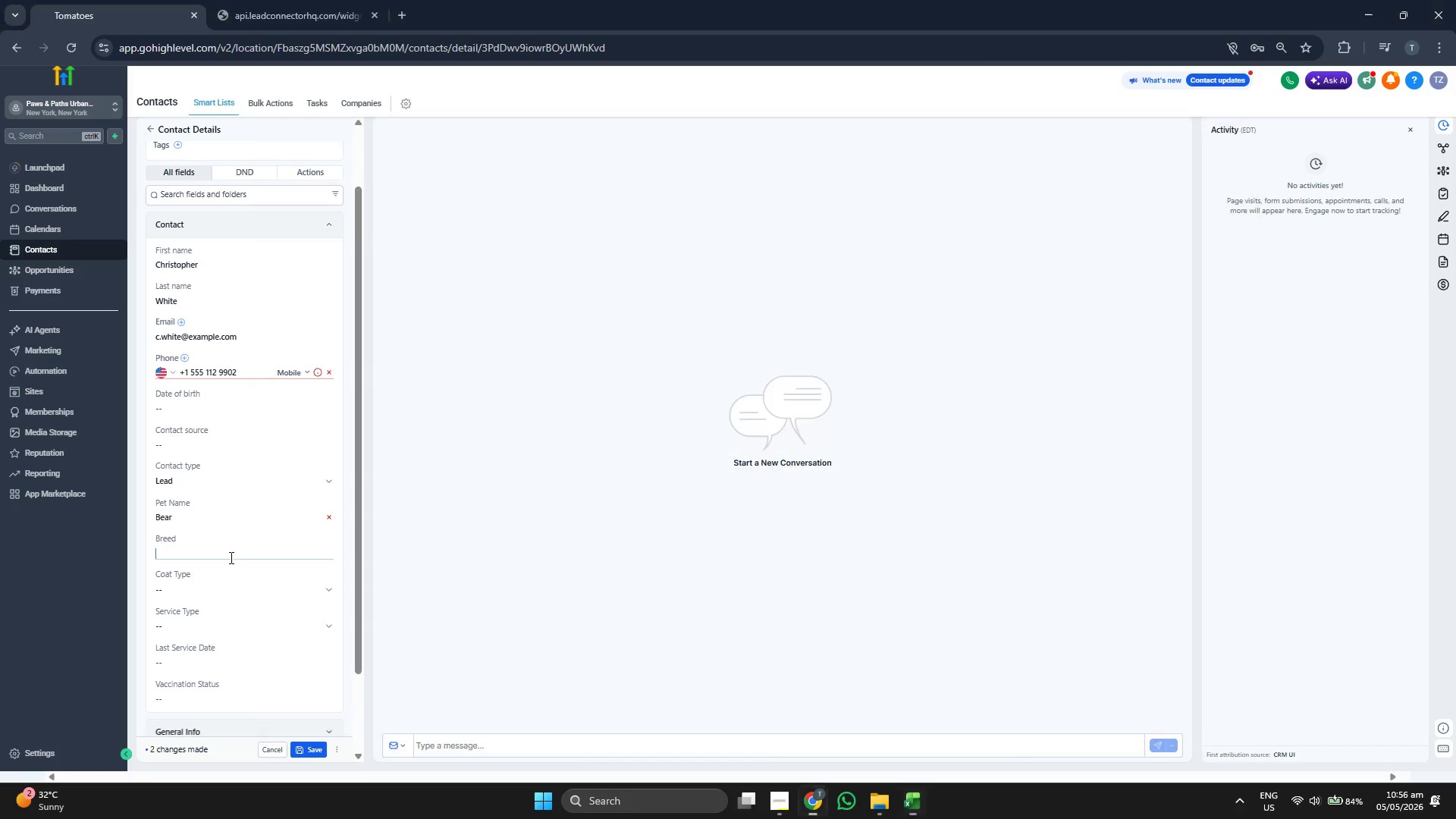 
key(Control+ControlLeft)
 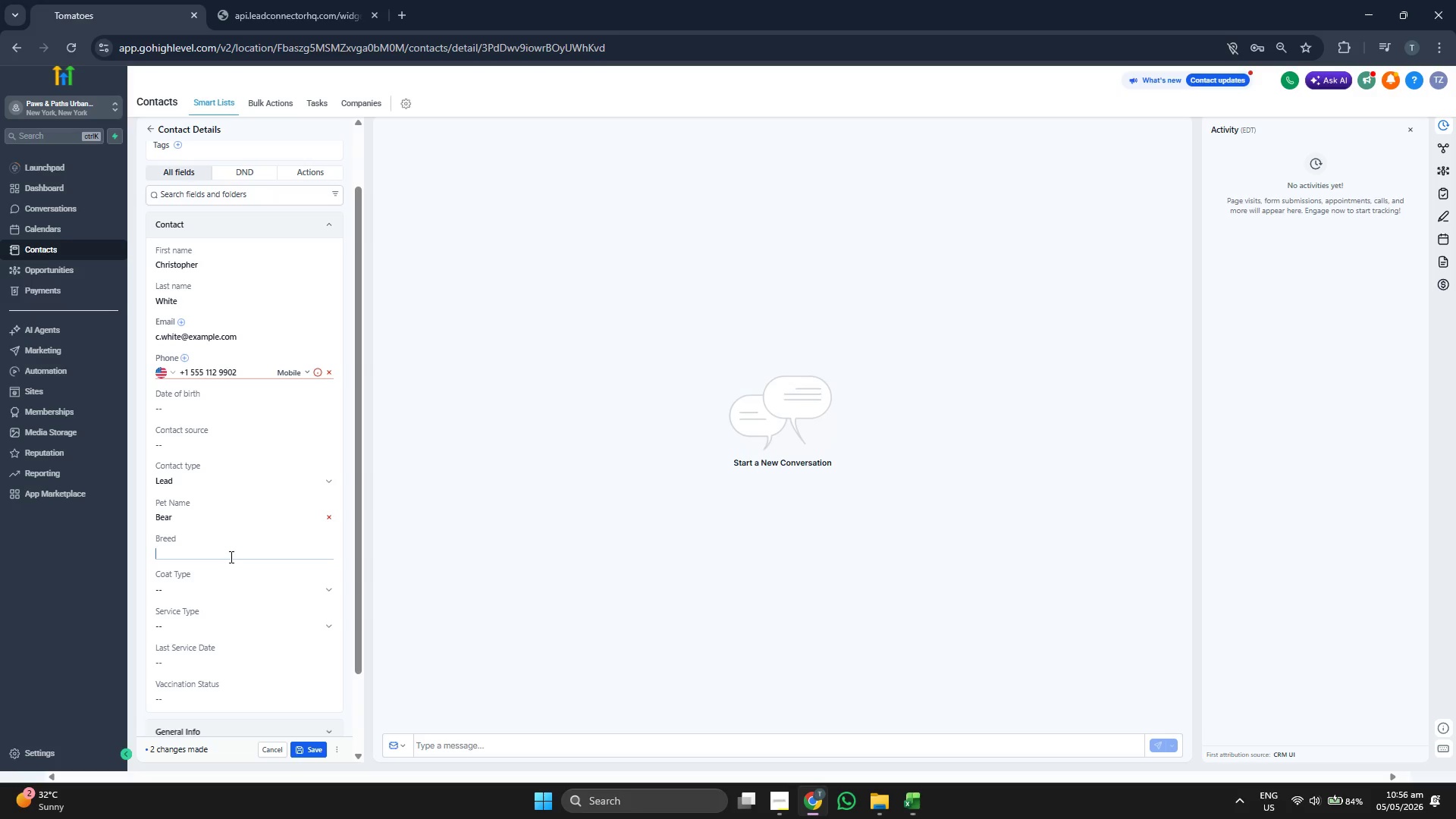 
key(Control+V)
 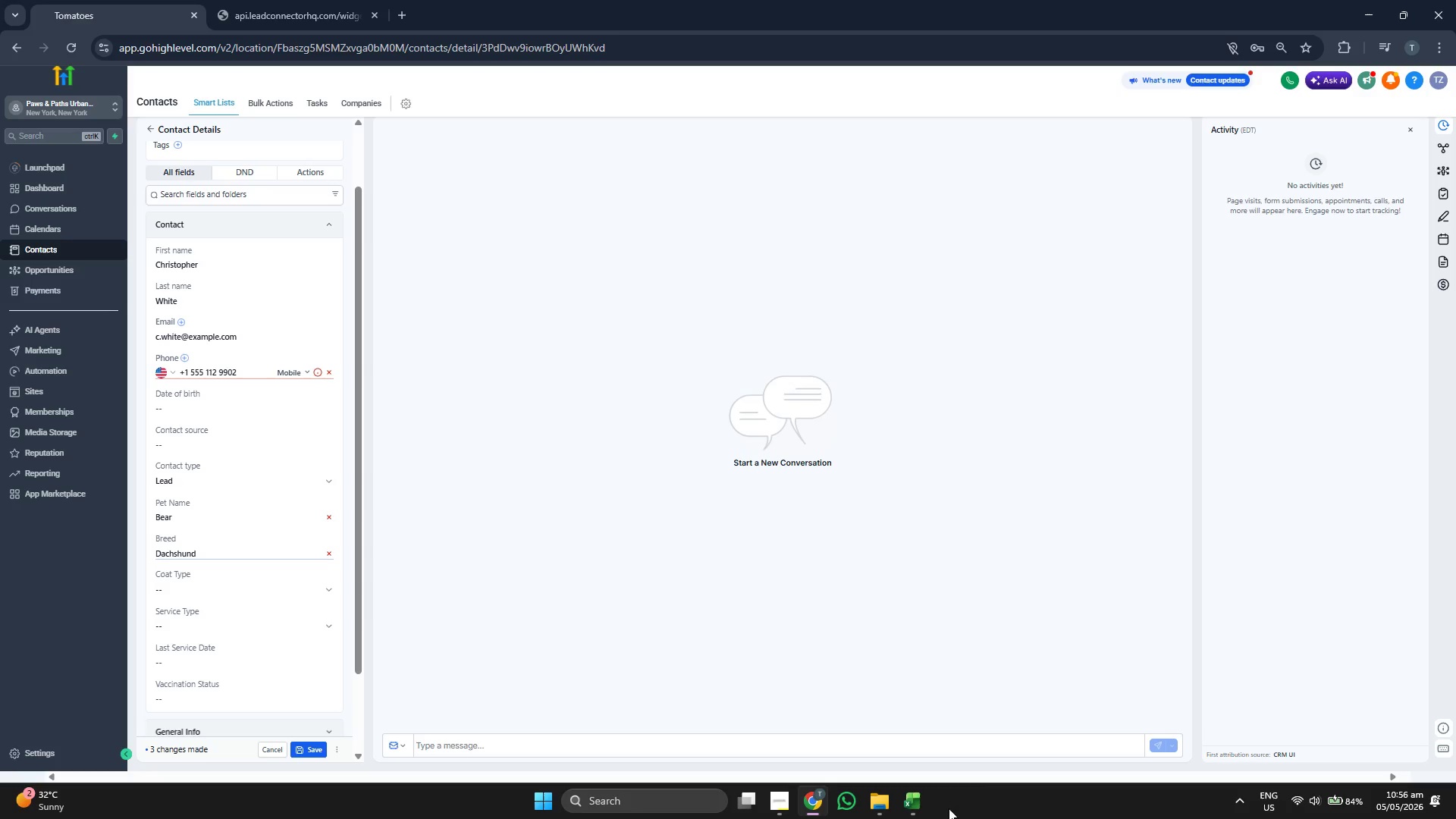 
left_click([918, 805])
 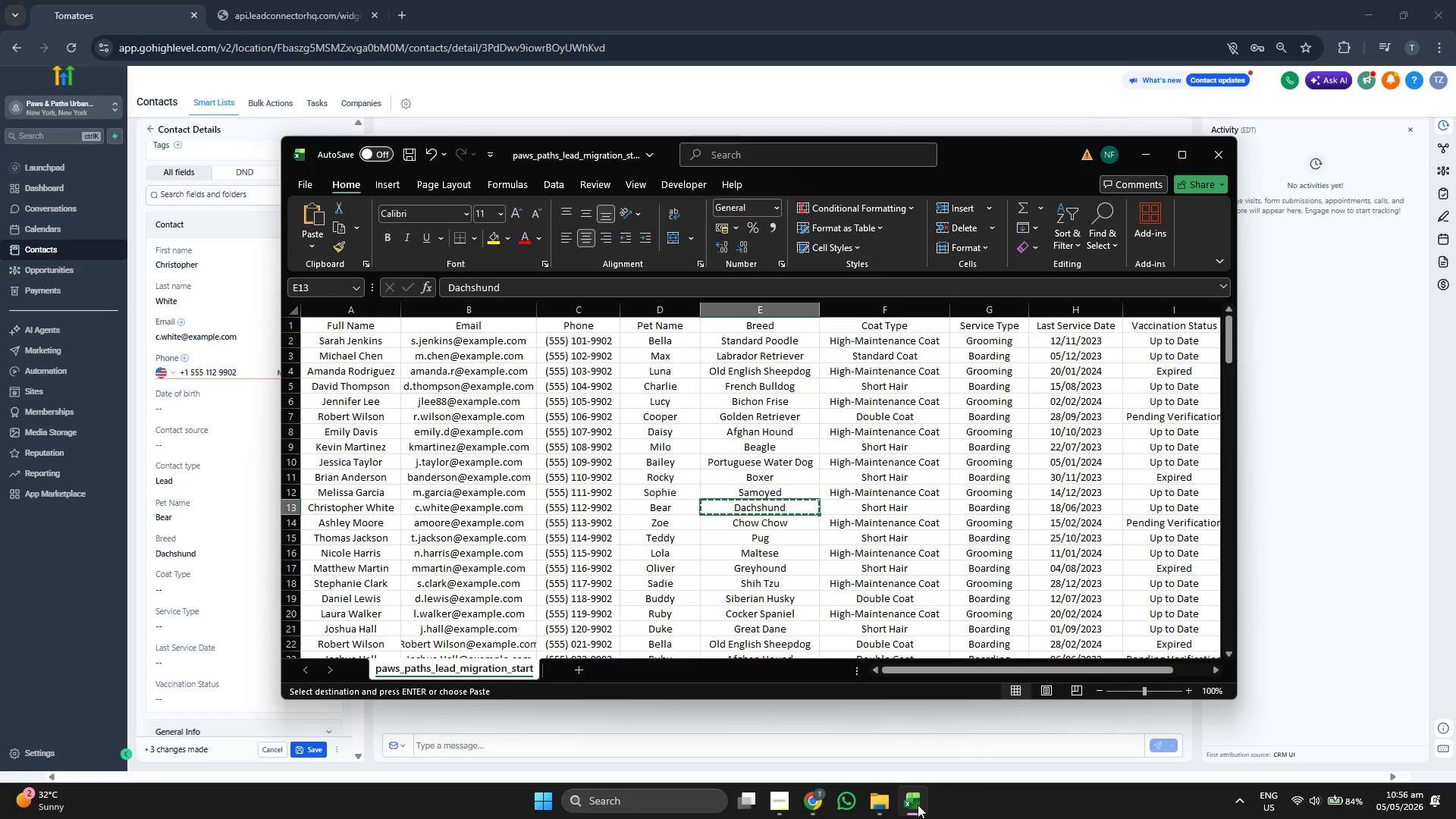 
key(ArrowRight)
 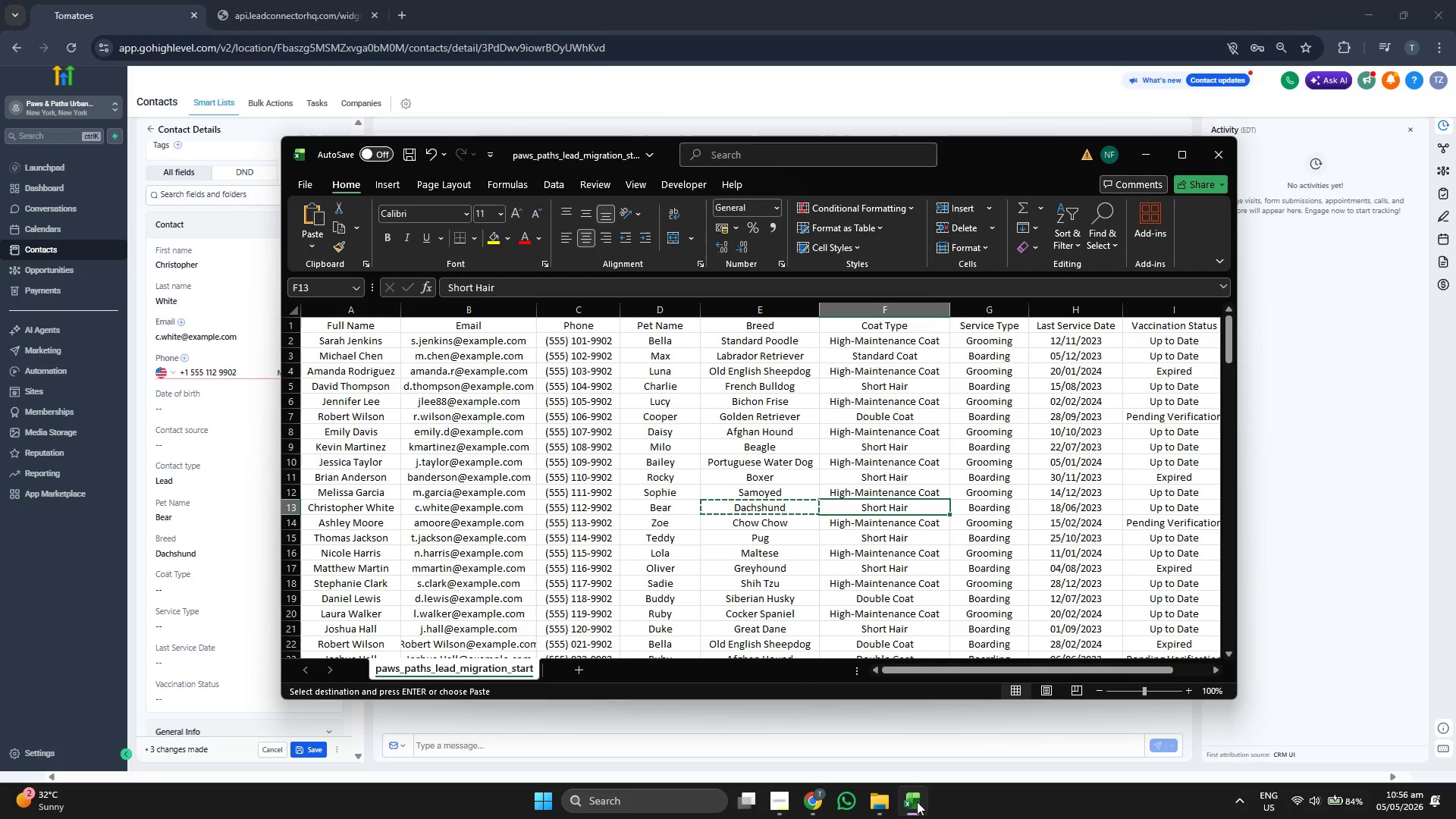 
key(ArrowRight)
 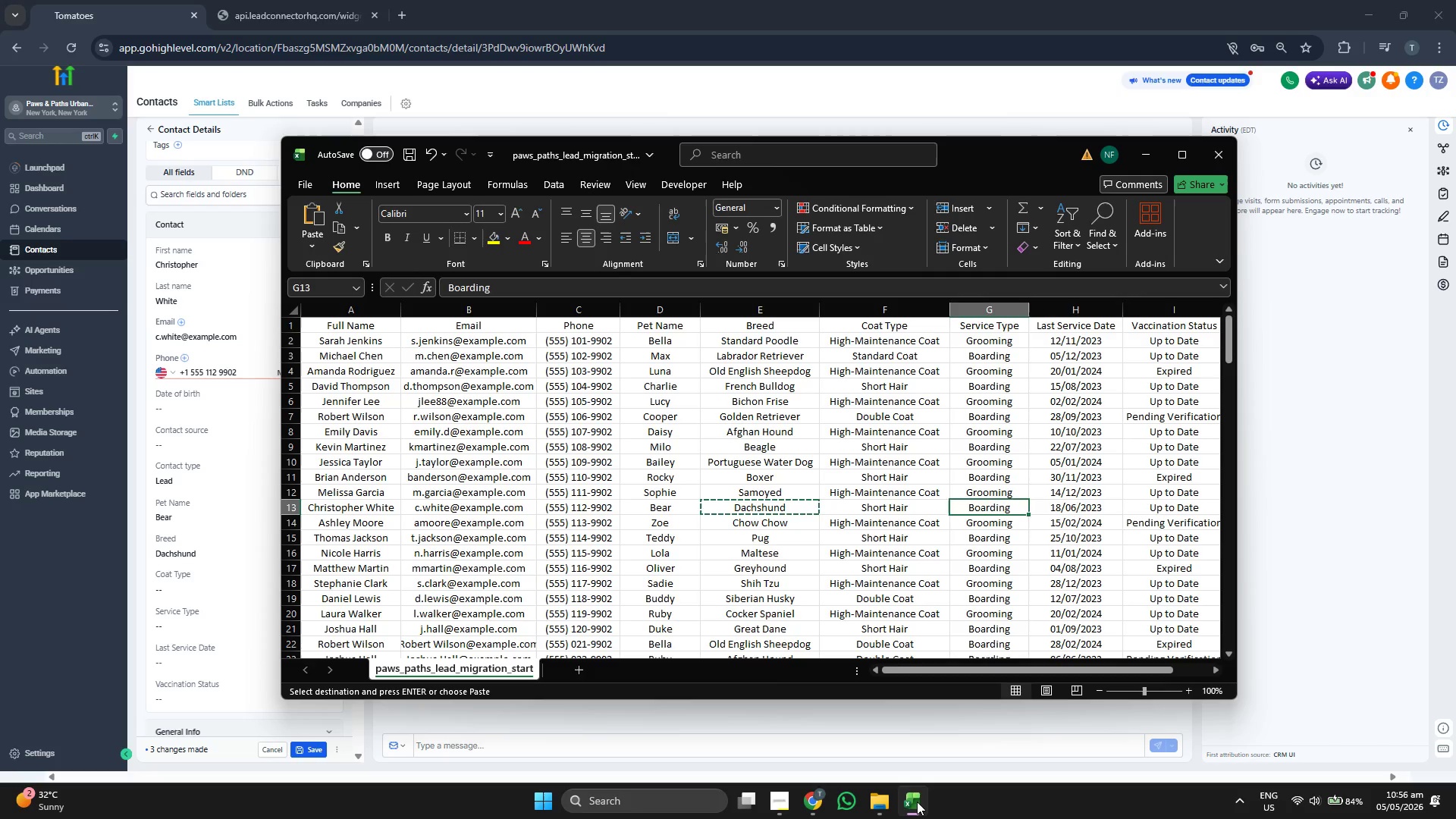 
key(ArrowRight)
 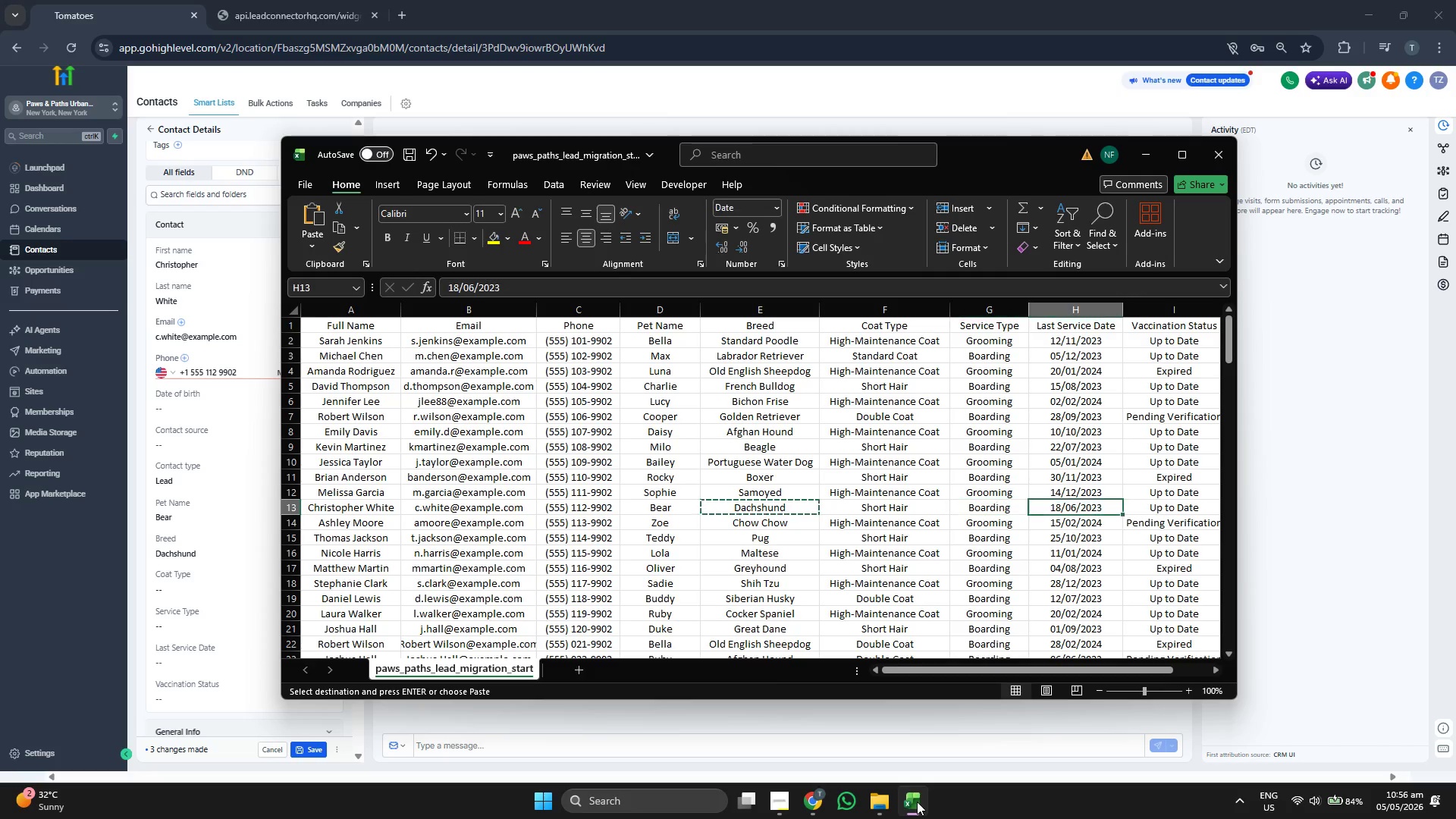 
key(ArrowRight)
 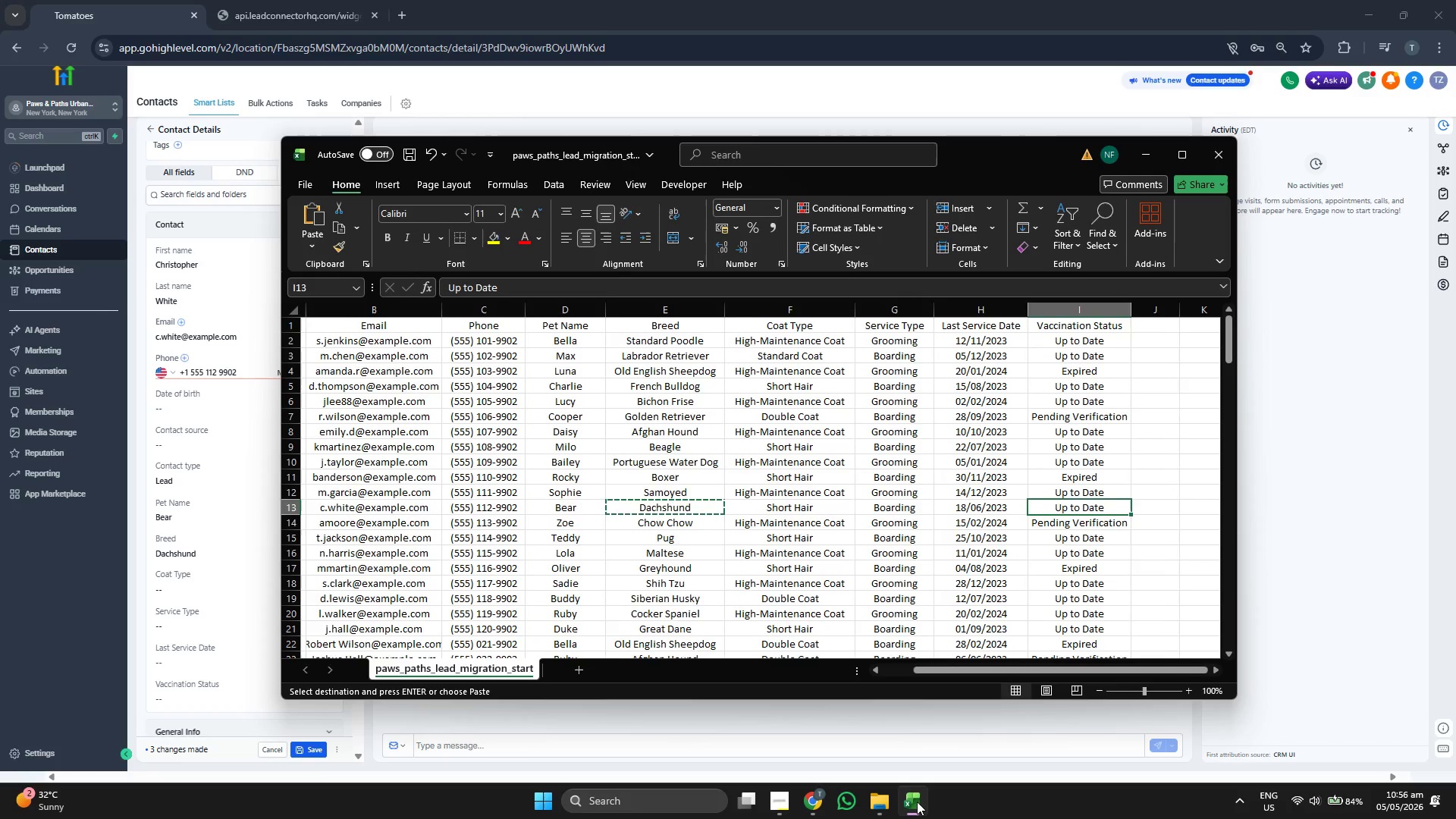 
key(Control+ControlLeft)
 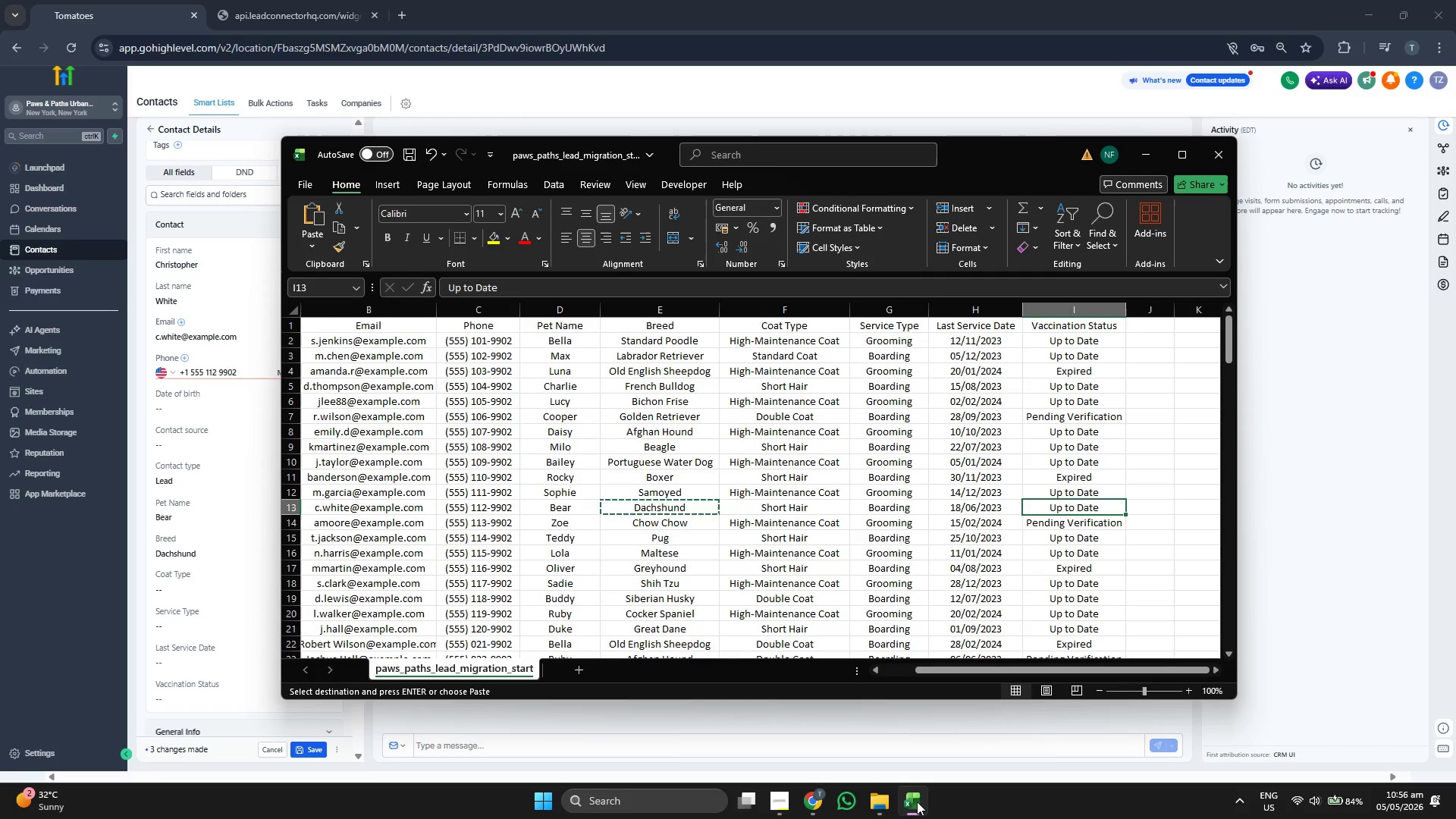 
key(Control+C)
 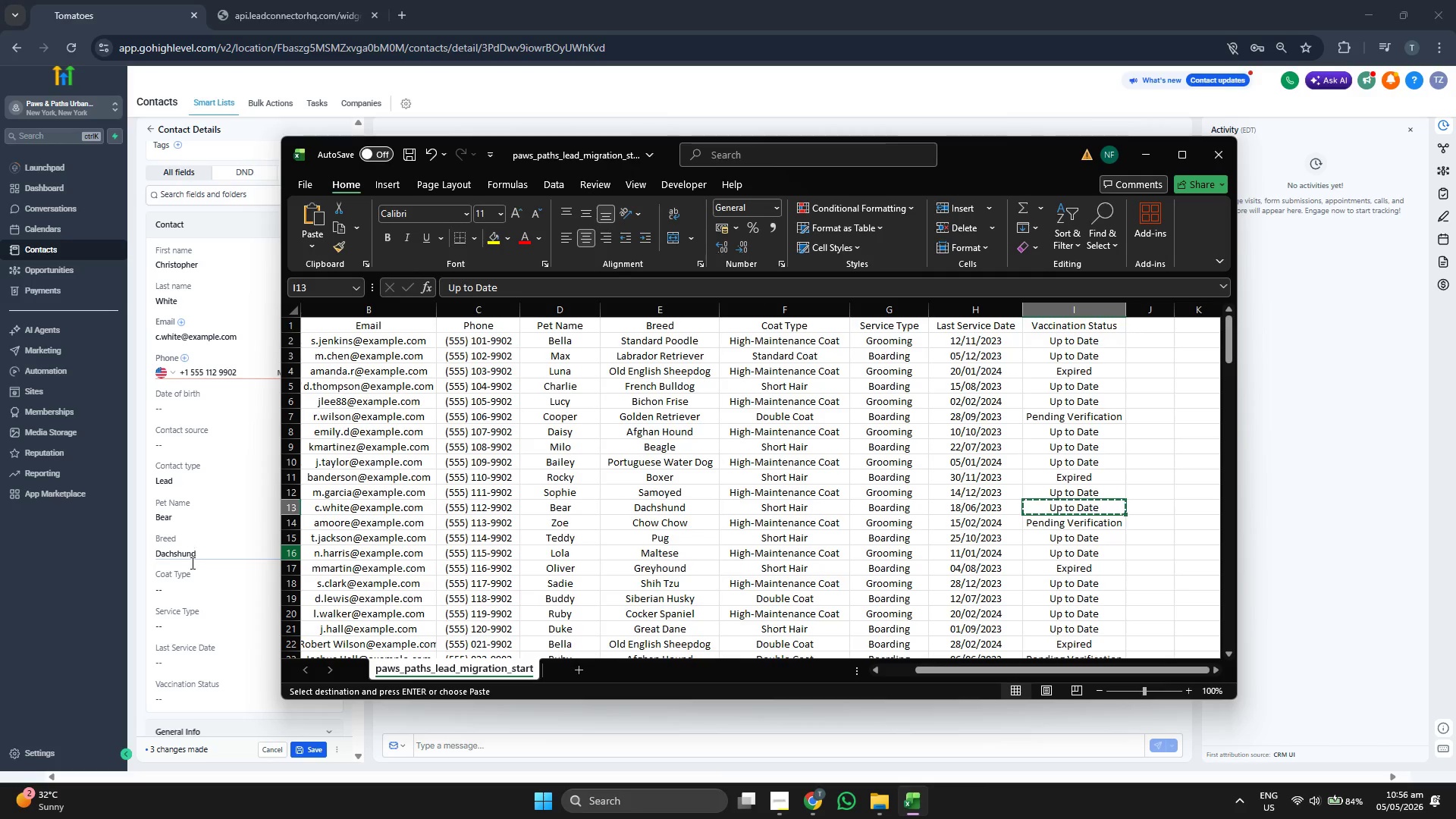 
left_click([202, 591])
 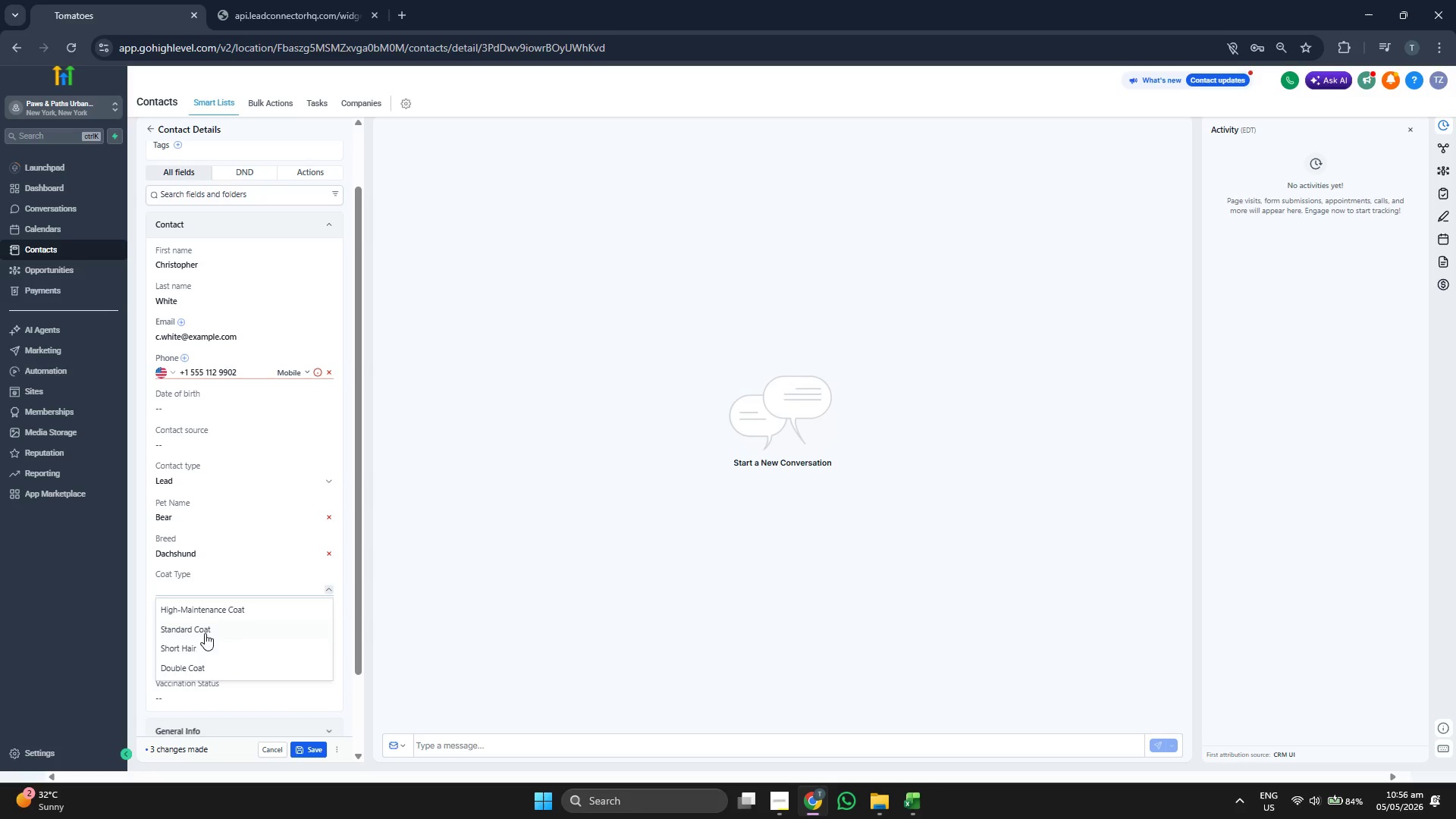 
left_click([203, 648])
 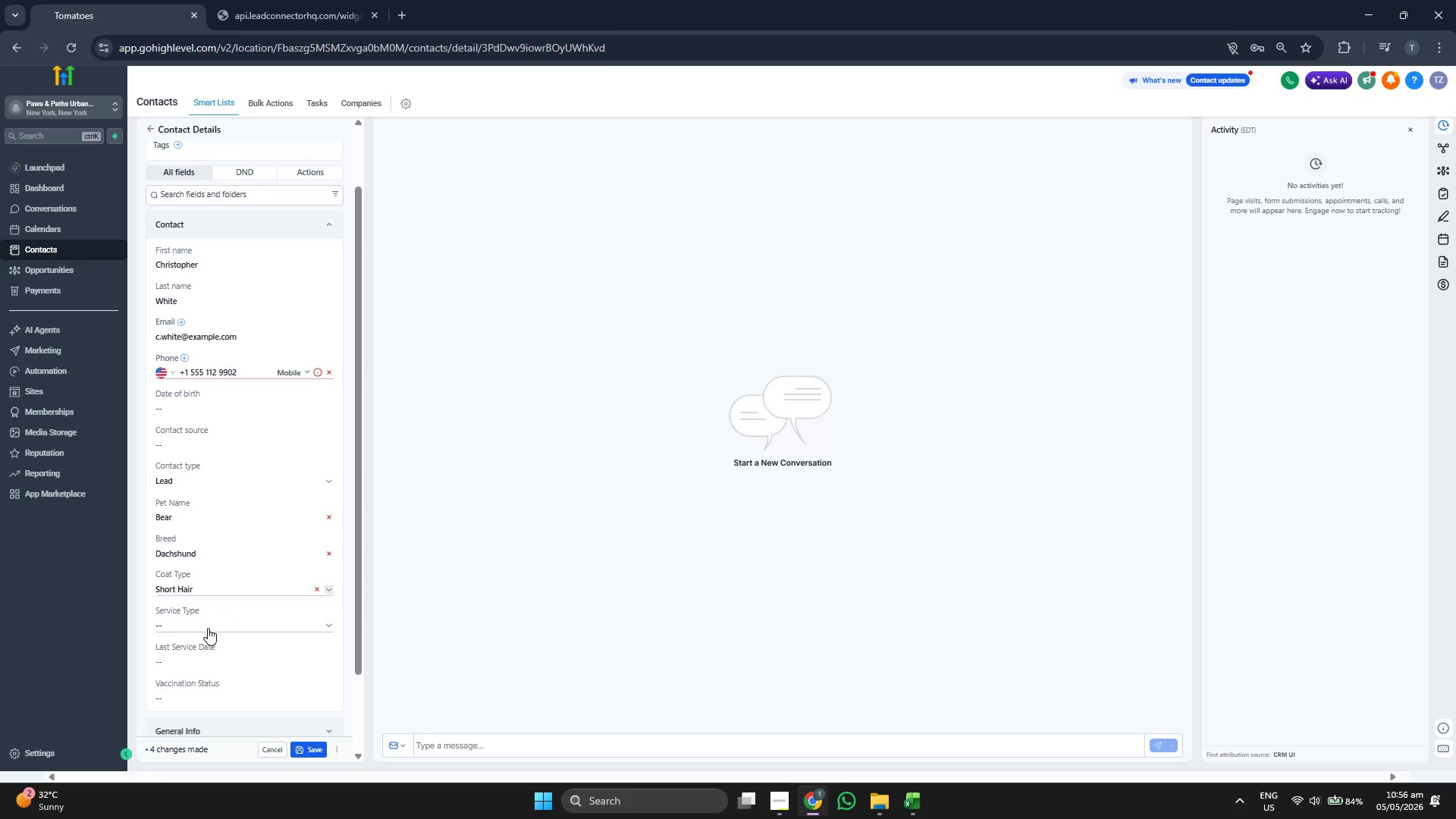 
left_click([208, 629])
 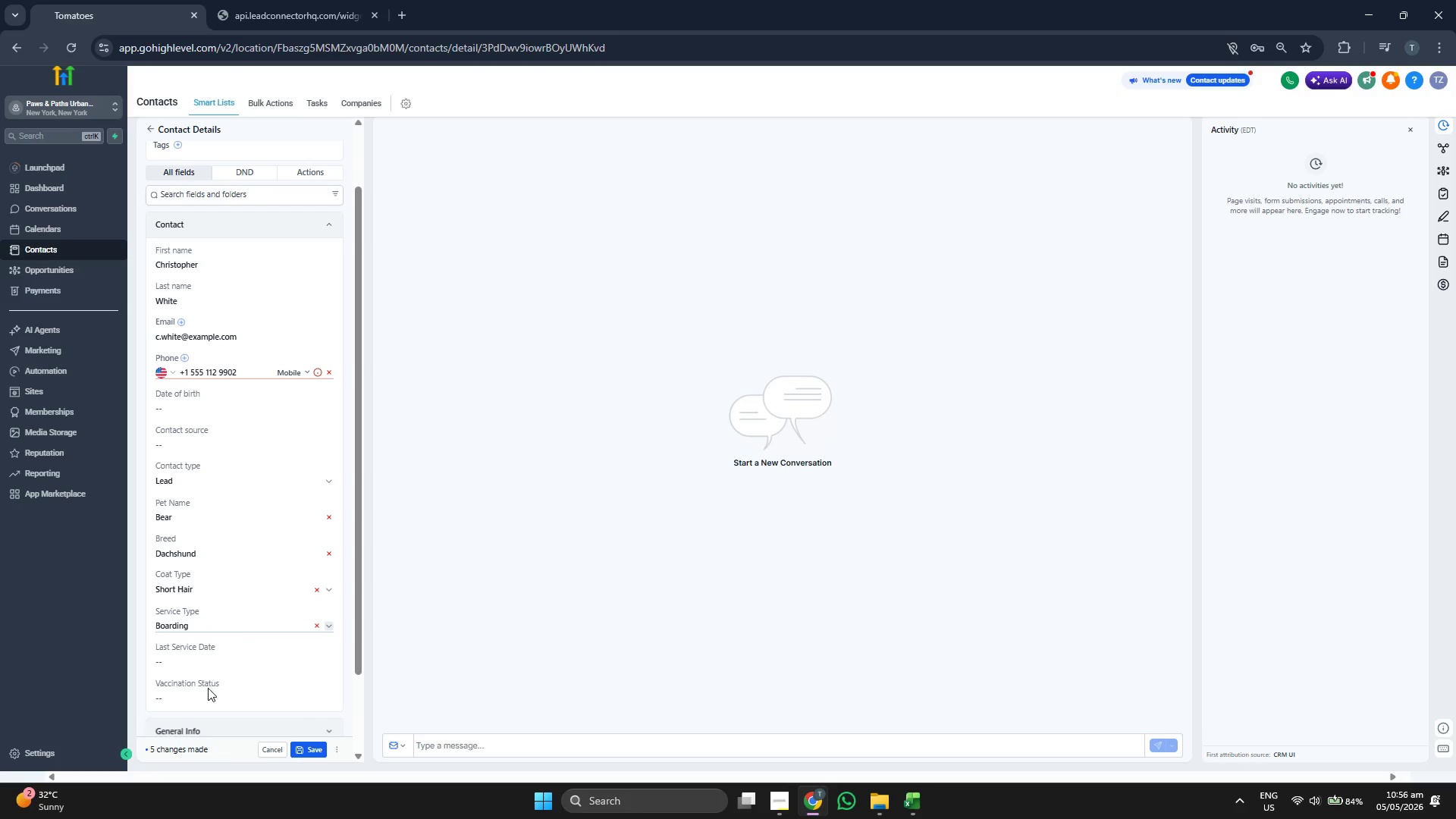 
key(Control+V)
 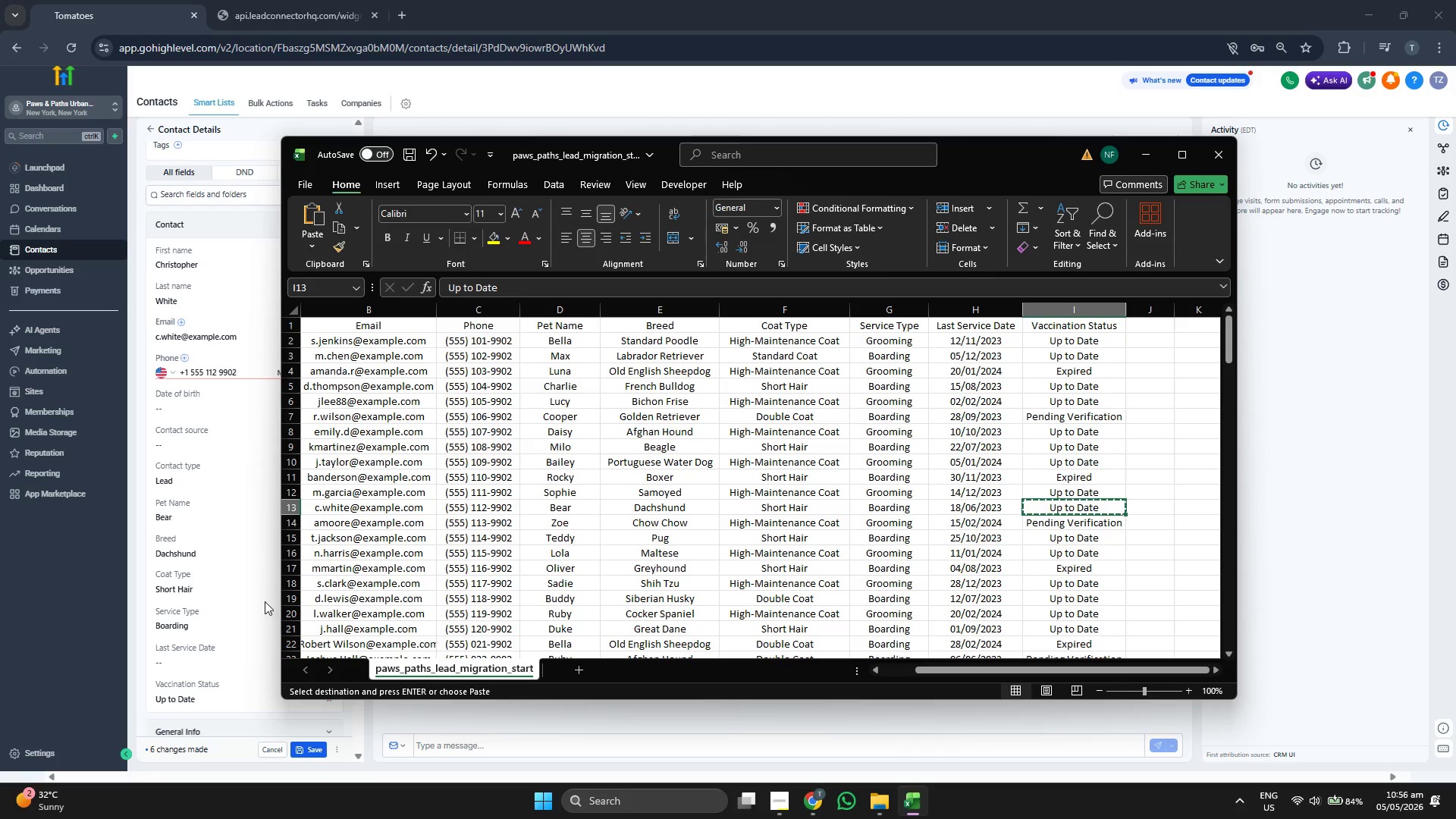 
left_click([243, 666])
 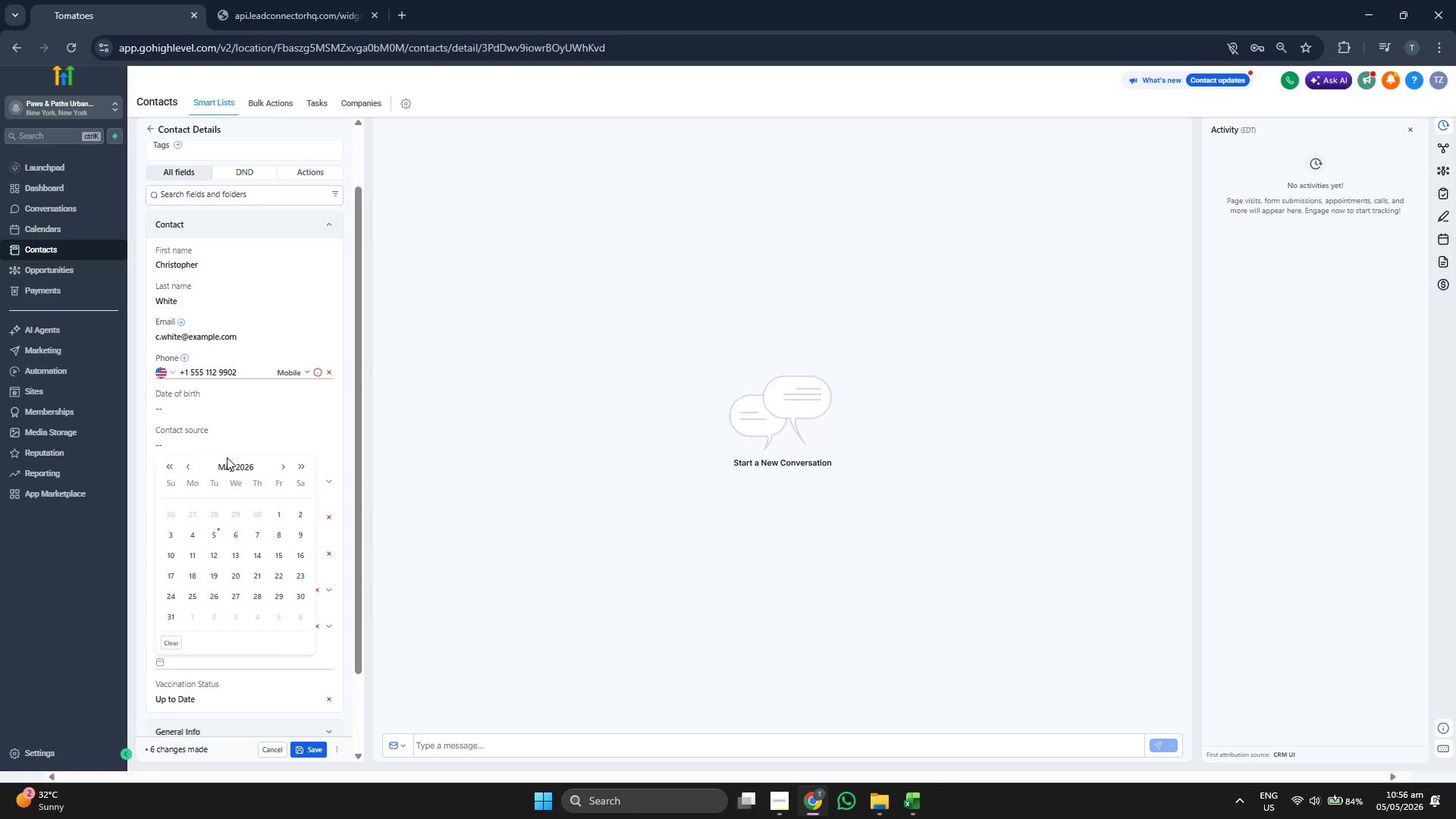 
left_click([231, 465])
 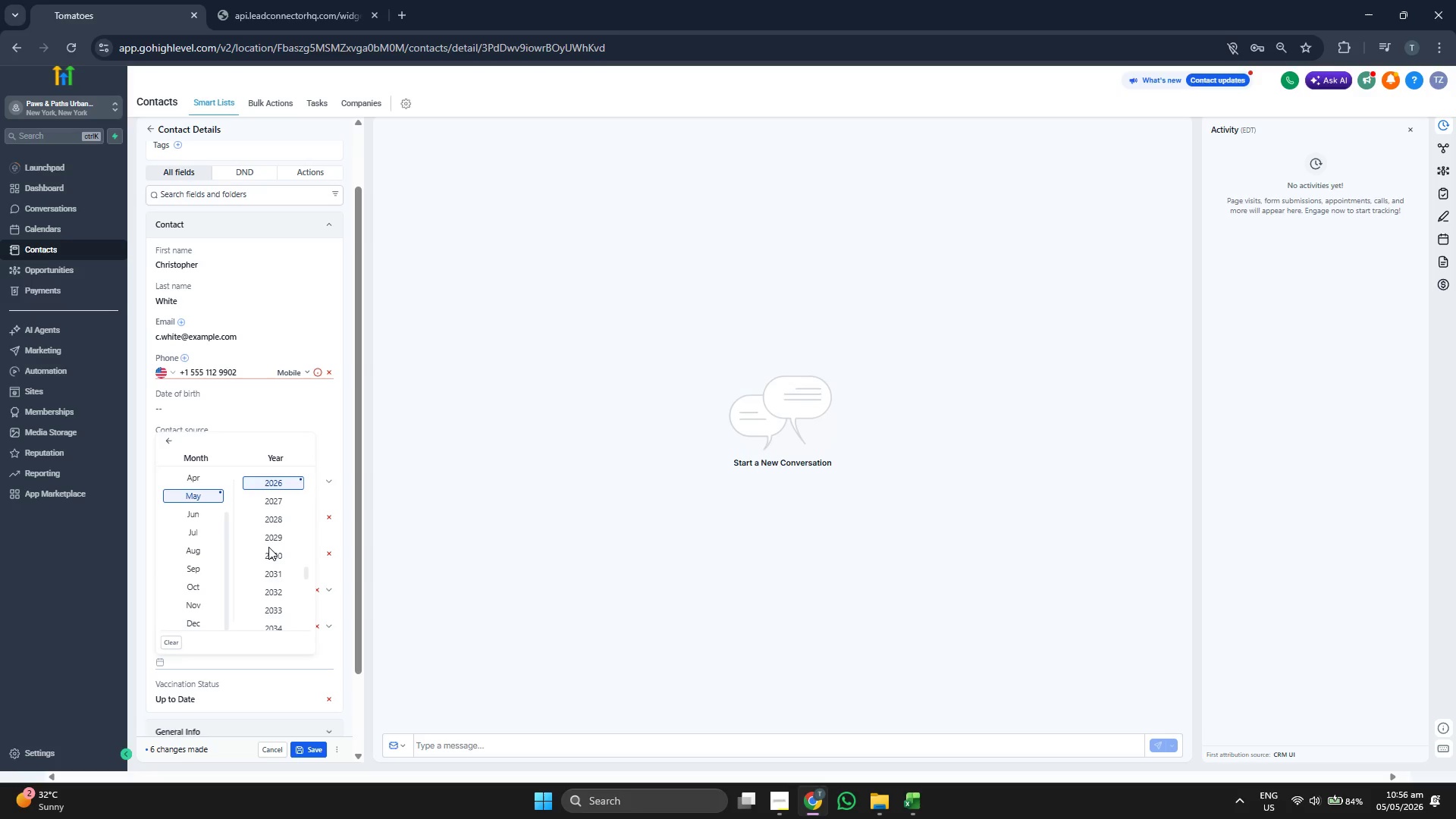 
scroll: coordinate [283, 520], scroll_direction: up, amount: 1.0
 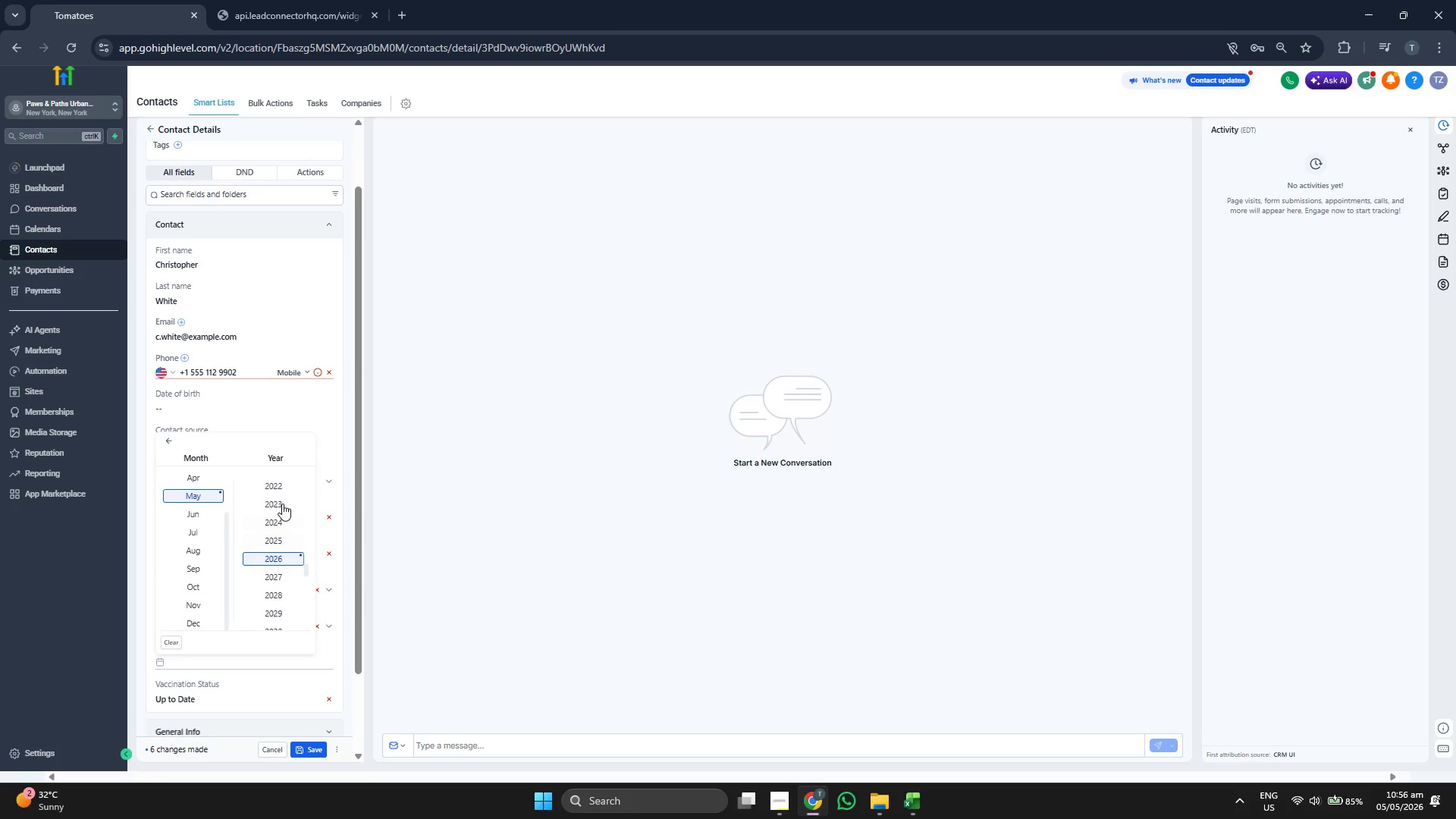 
left_click([281, 504])
 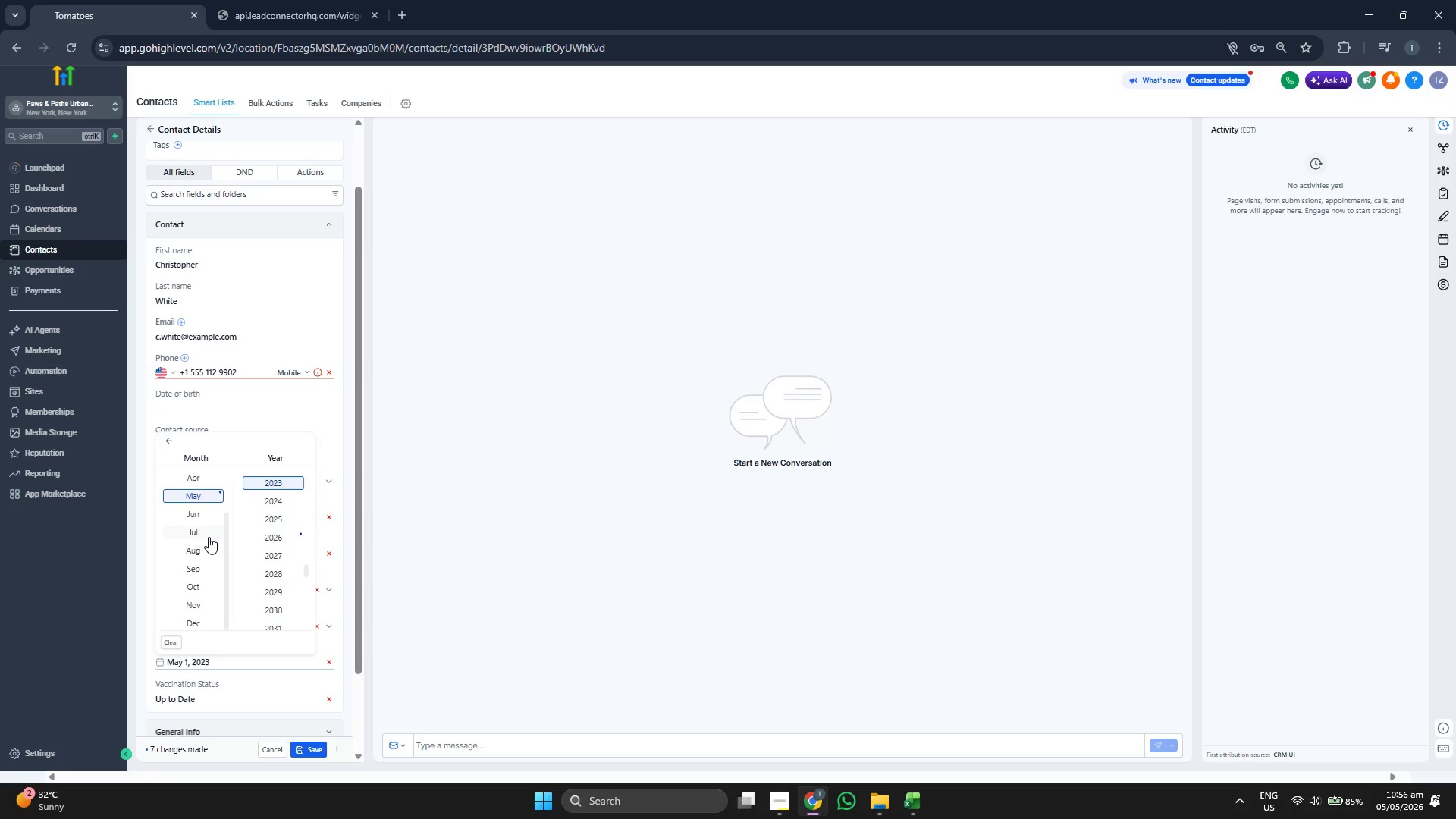 
scroll: coordinate [208, 537], scroll_direction: up, amount: 1.0
 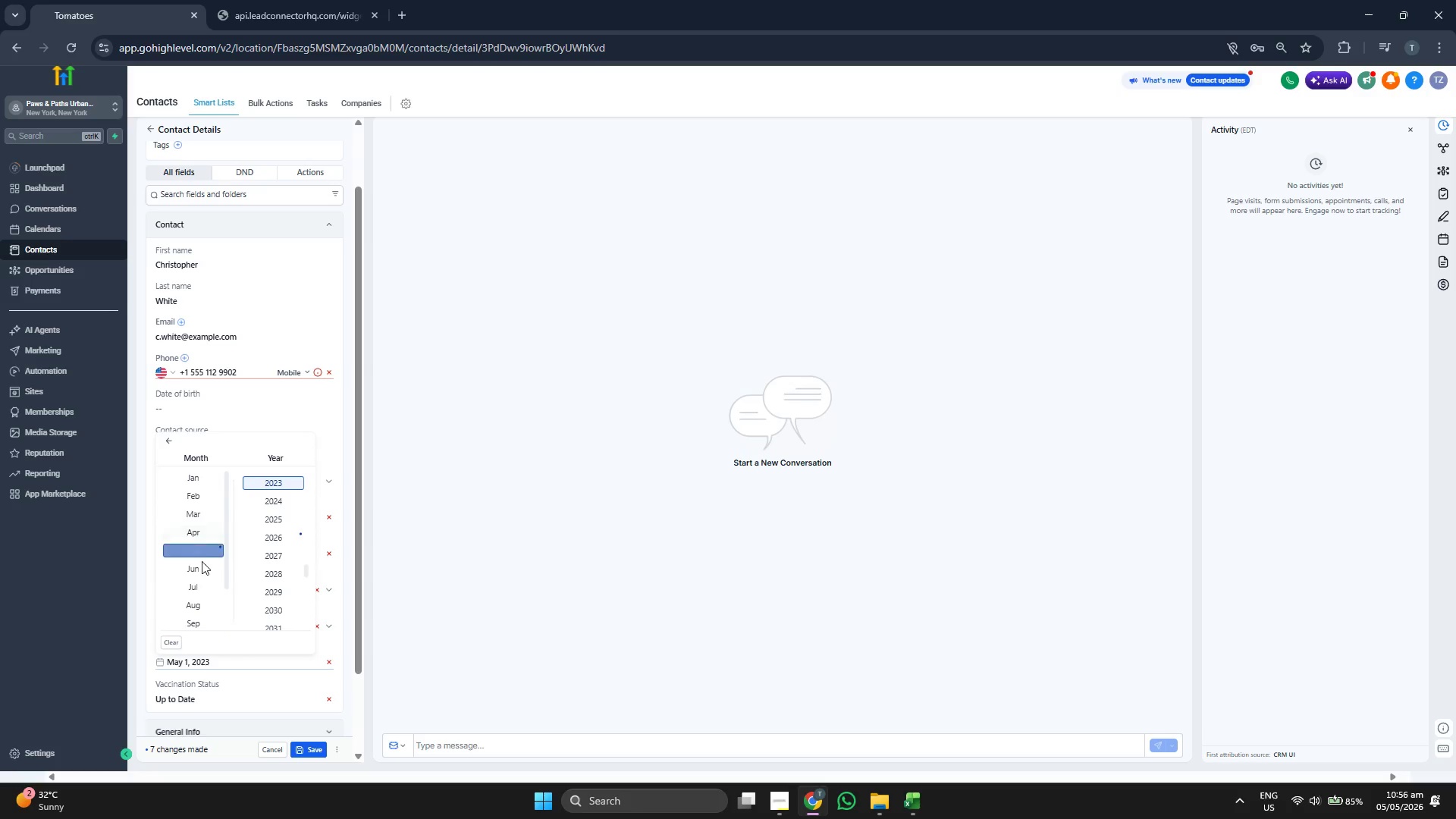 
left_click([201, 563])
 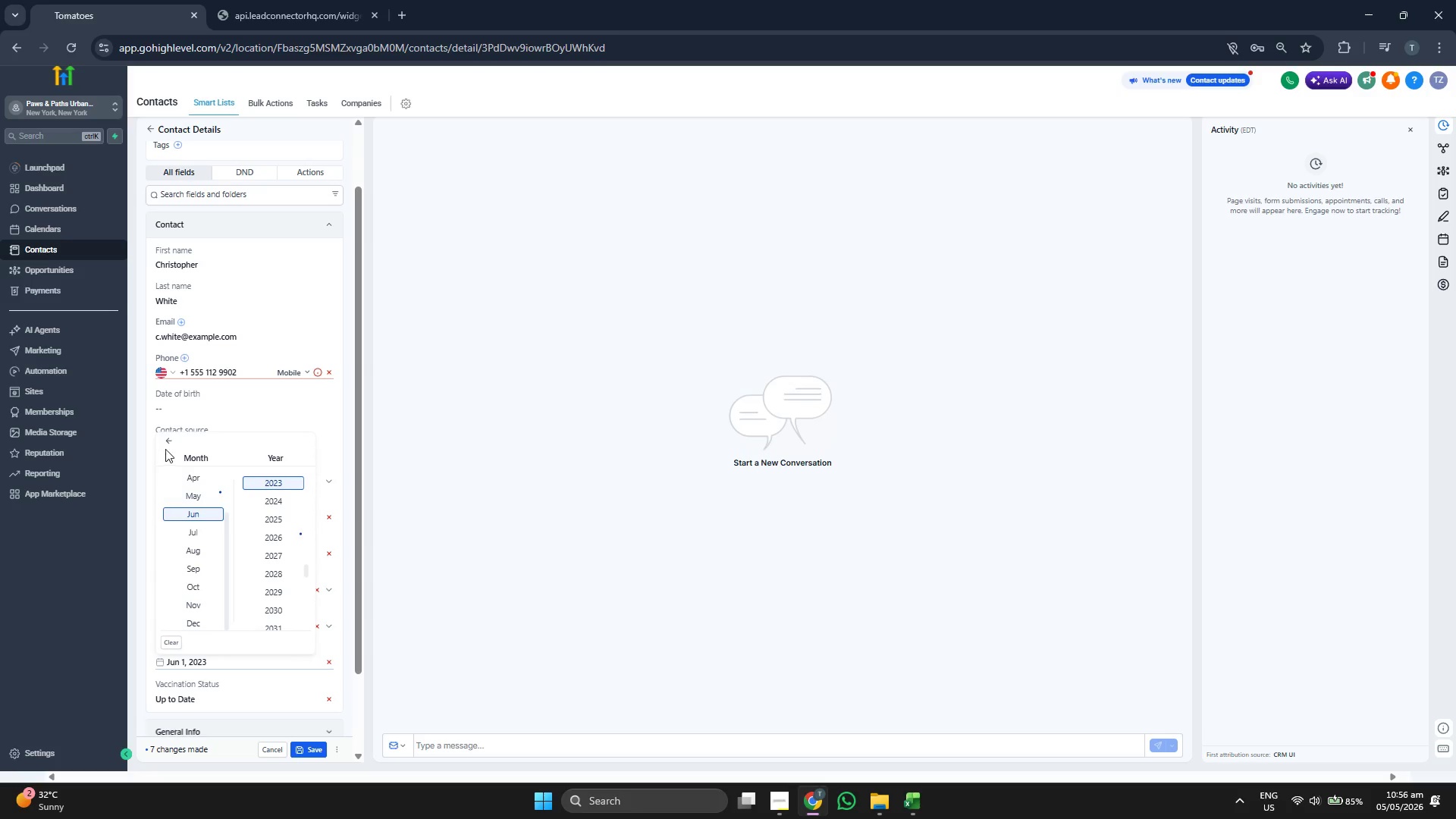 
left_click([165, 441])
 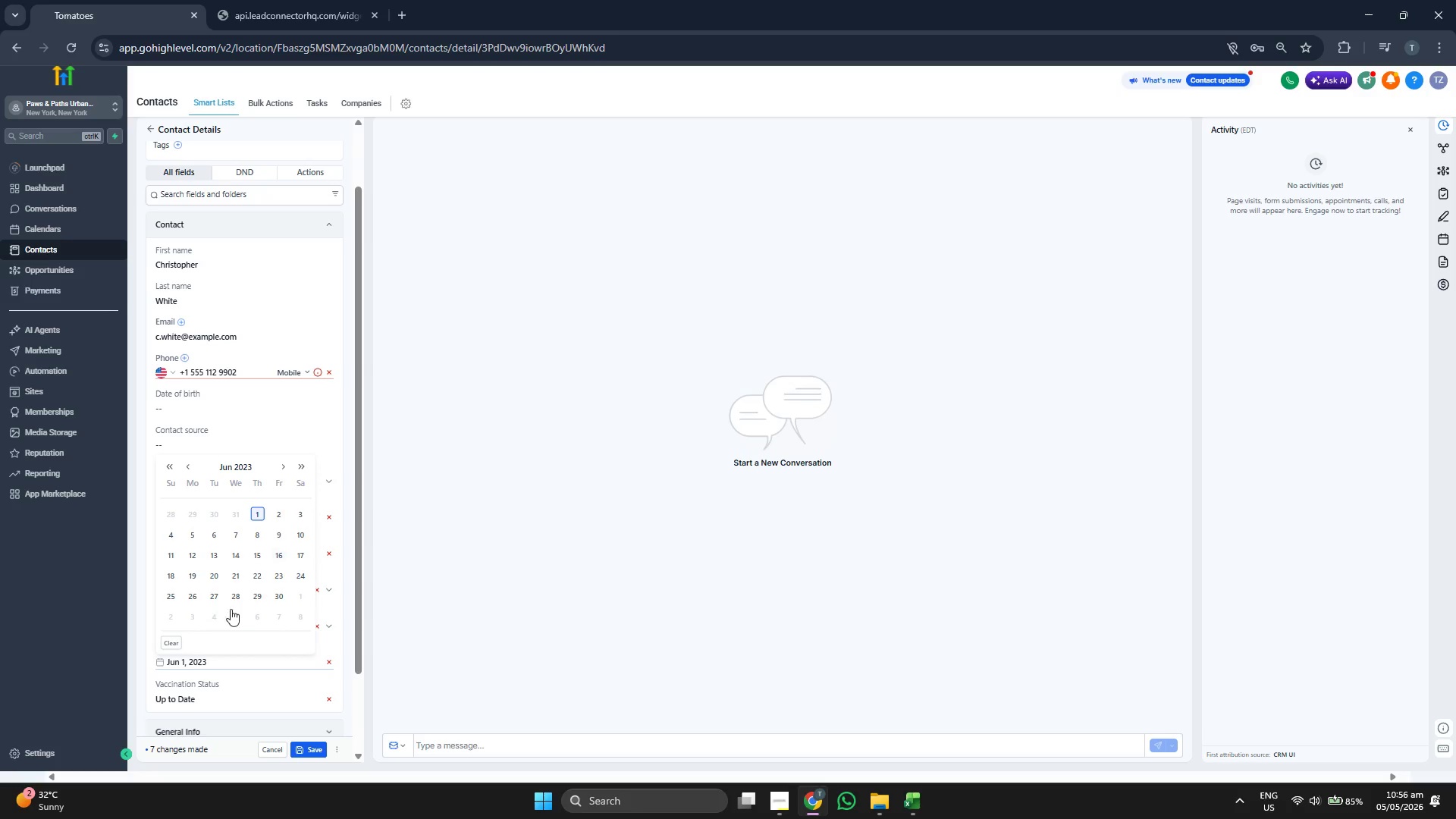 
left_click([215, 595])
 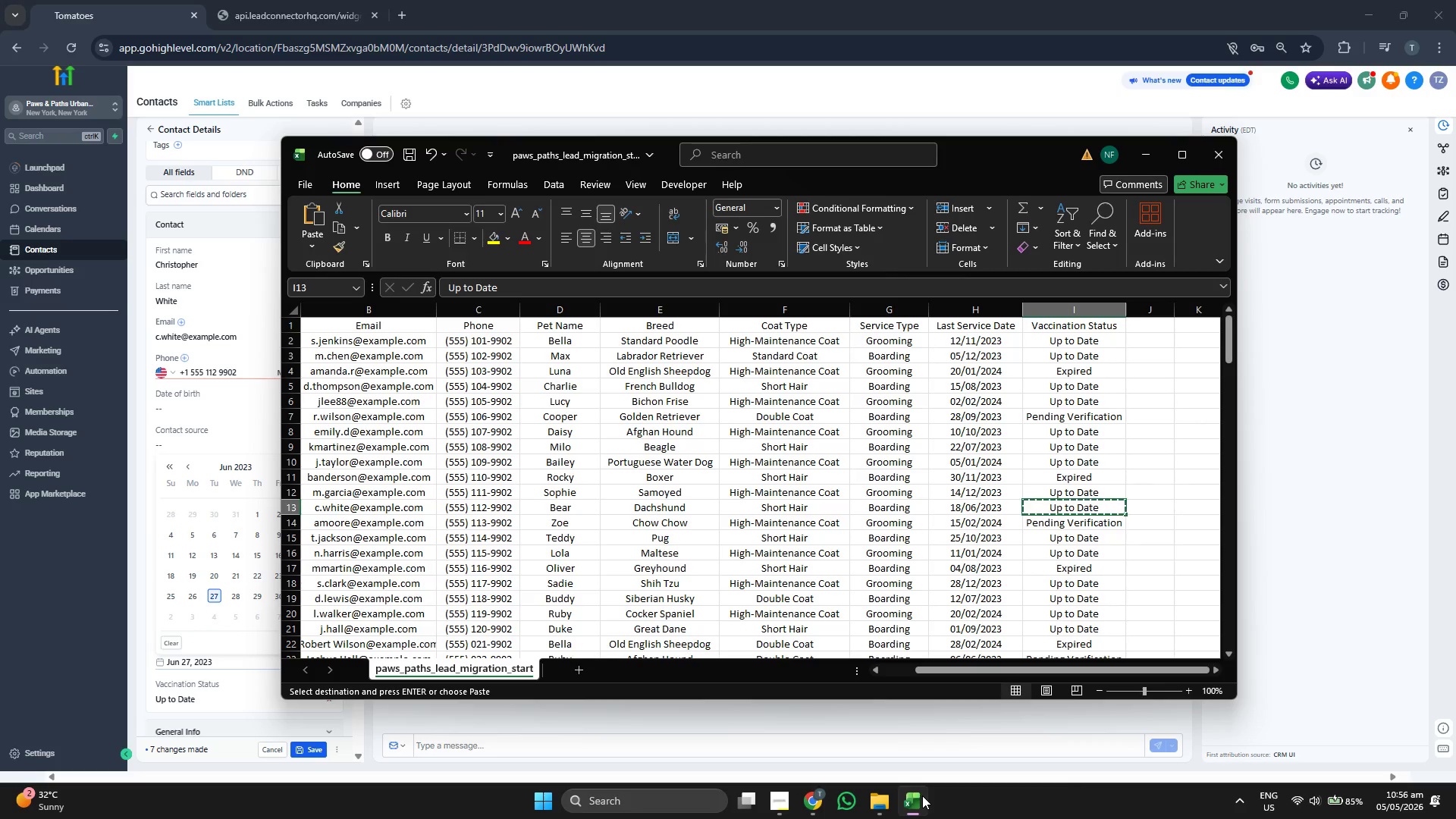 
left_click([922, 795])
 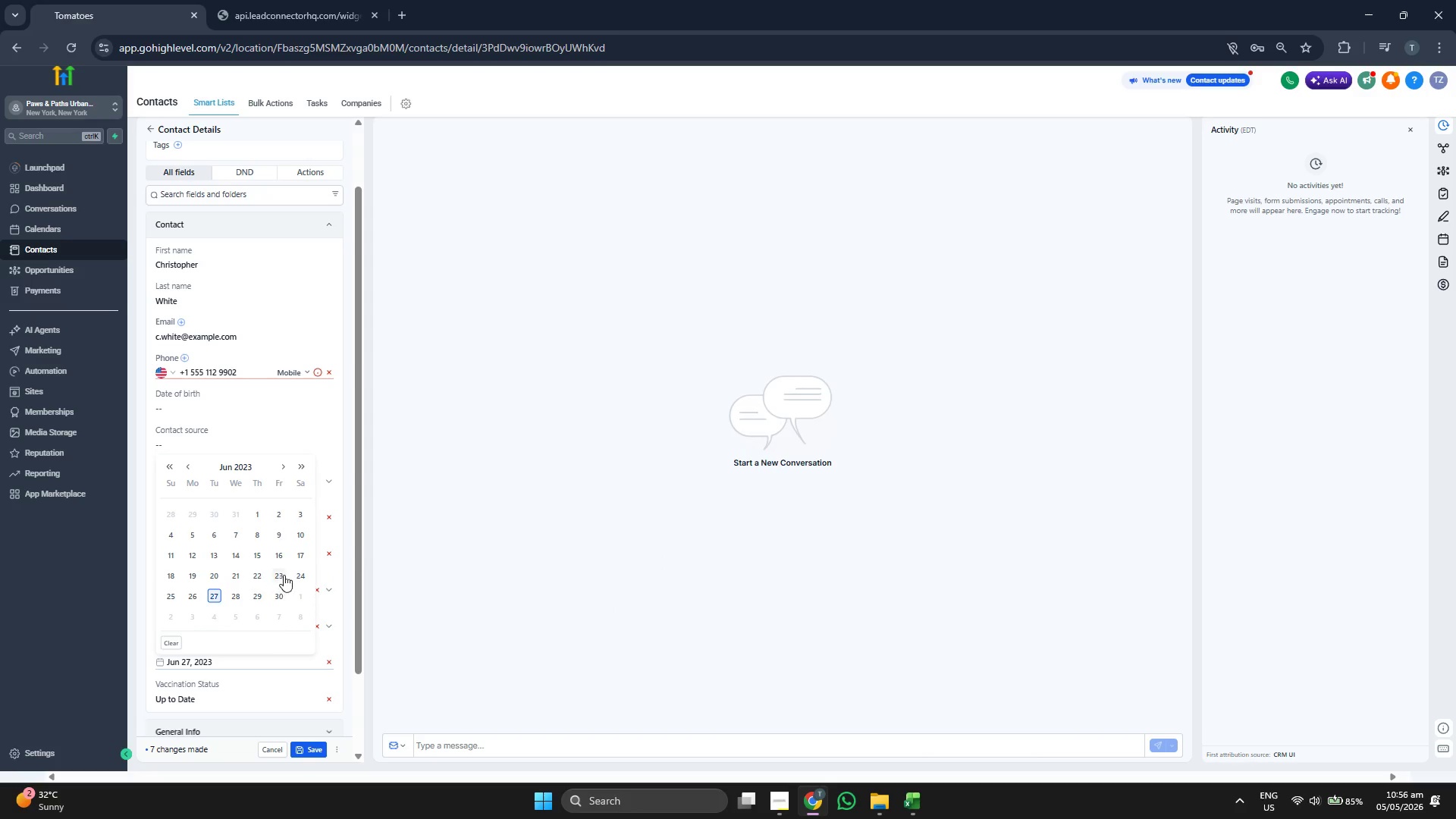 
left_click([173, 579])
 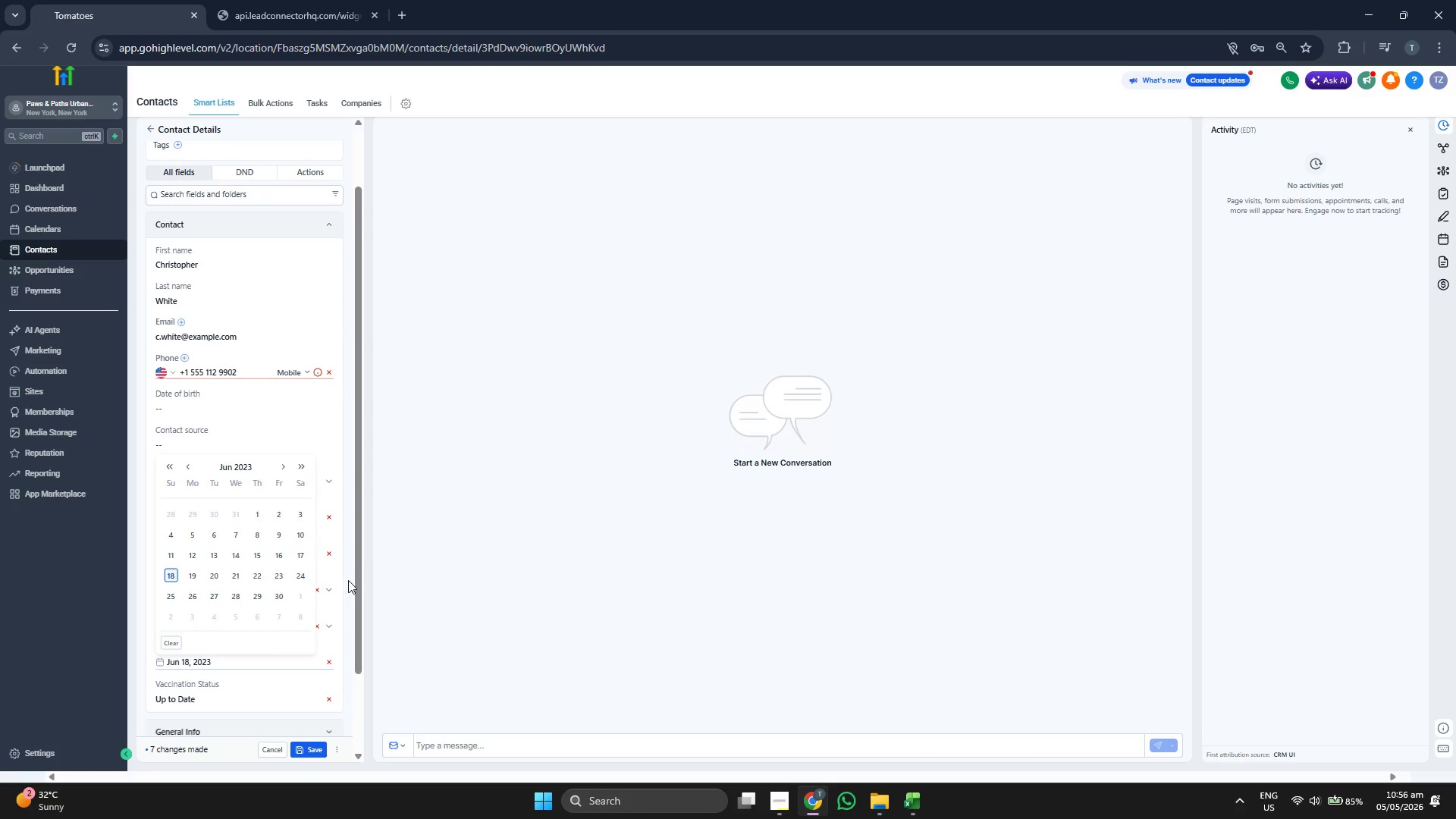 
left_click([349, 579])
 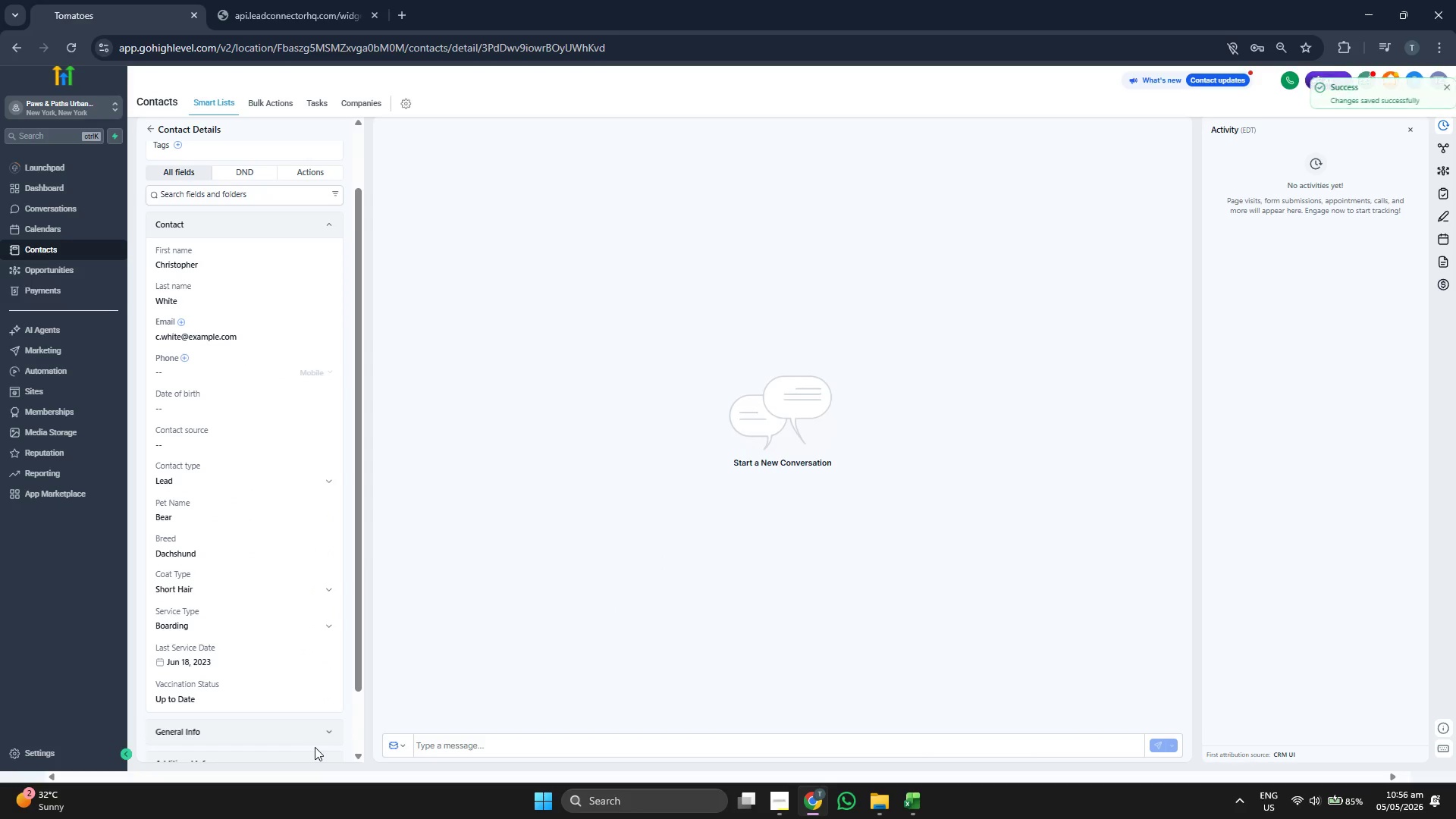 
scroll: coordinate [322, 610], scroll_direction: down, amount: 2.0
 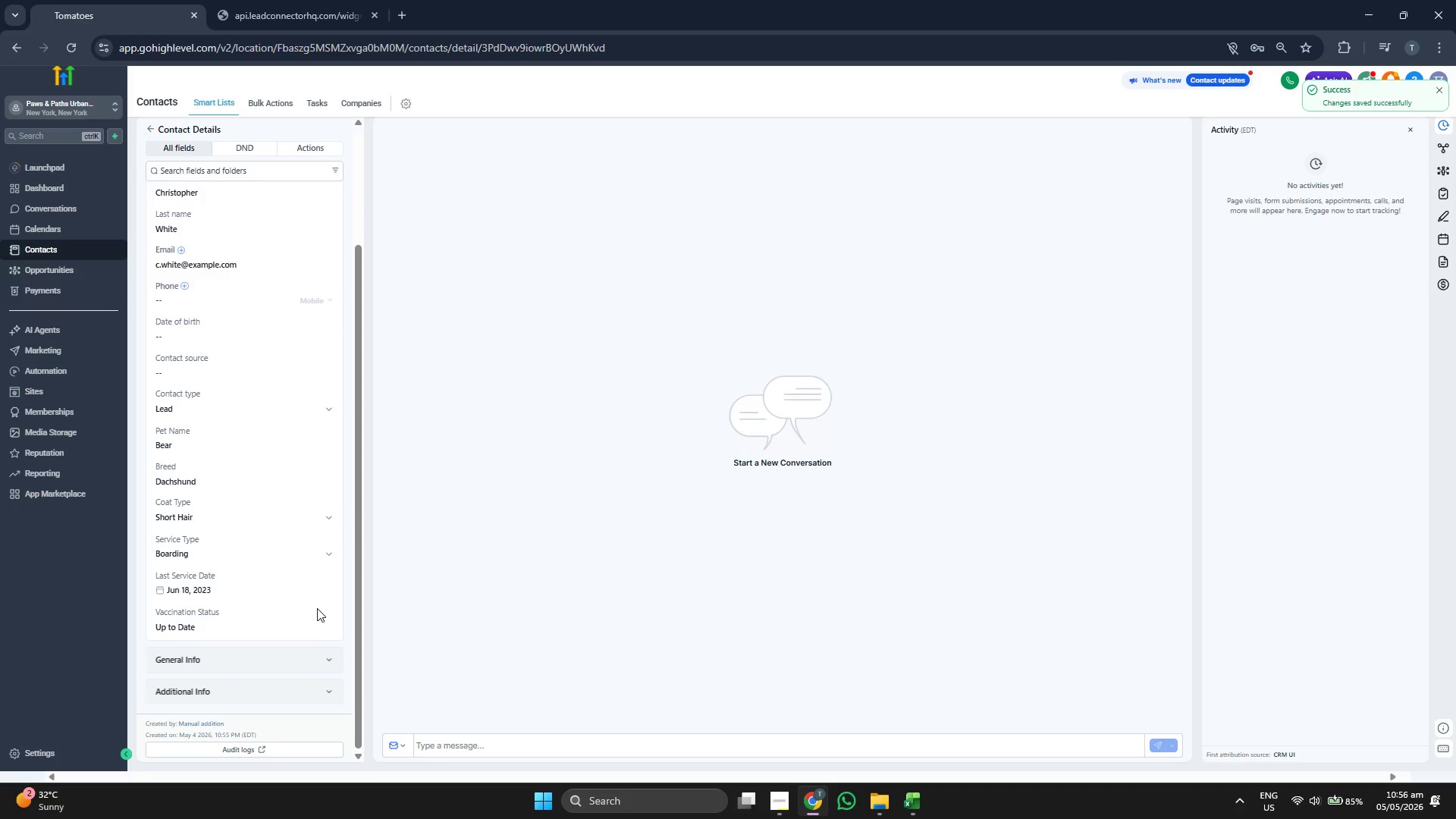 
scroll: coordinate [317, 607], scroll_direction: up, amount: 2.0
 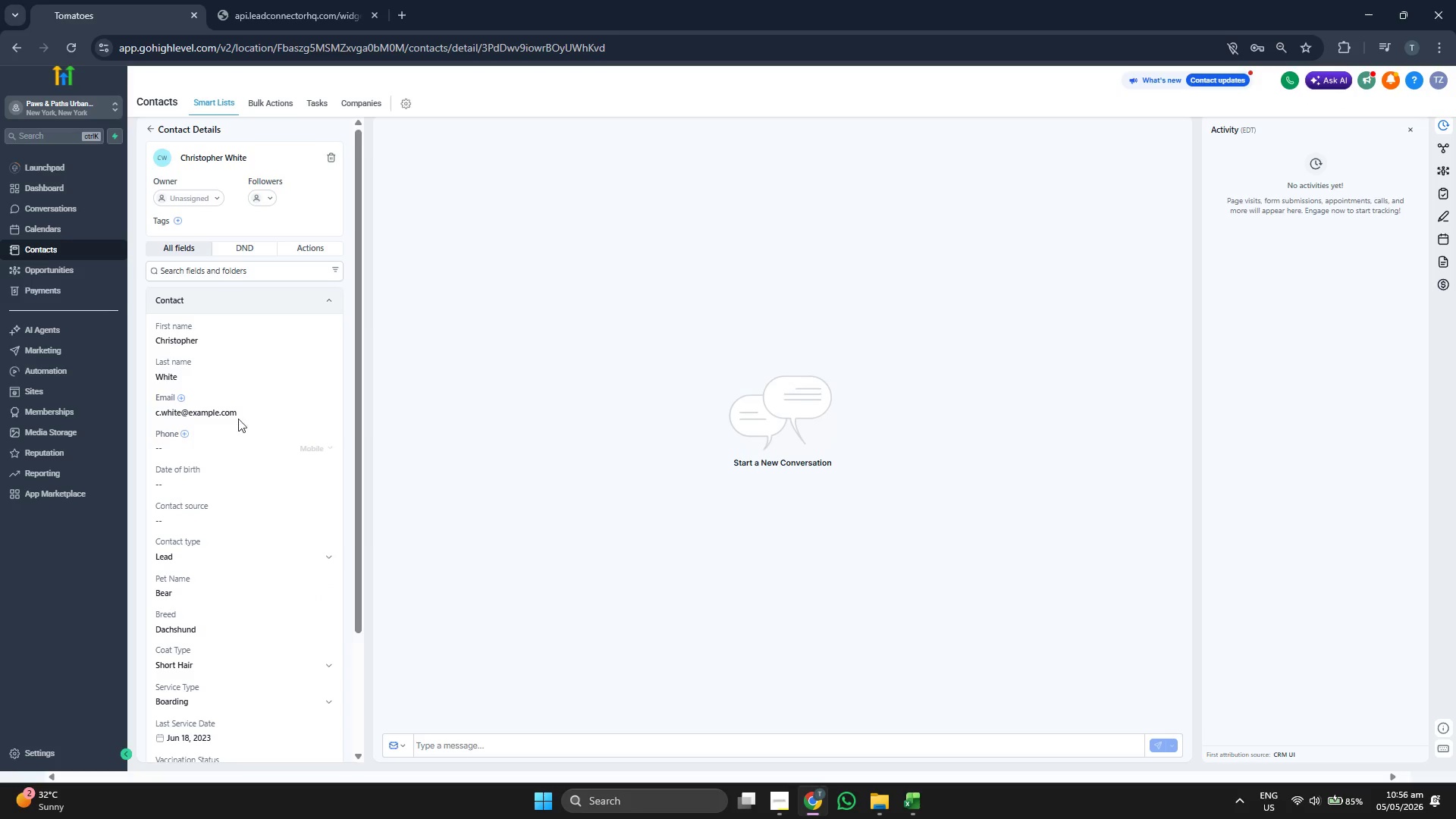 
left_click([150, 132])
 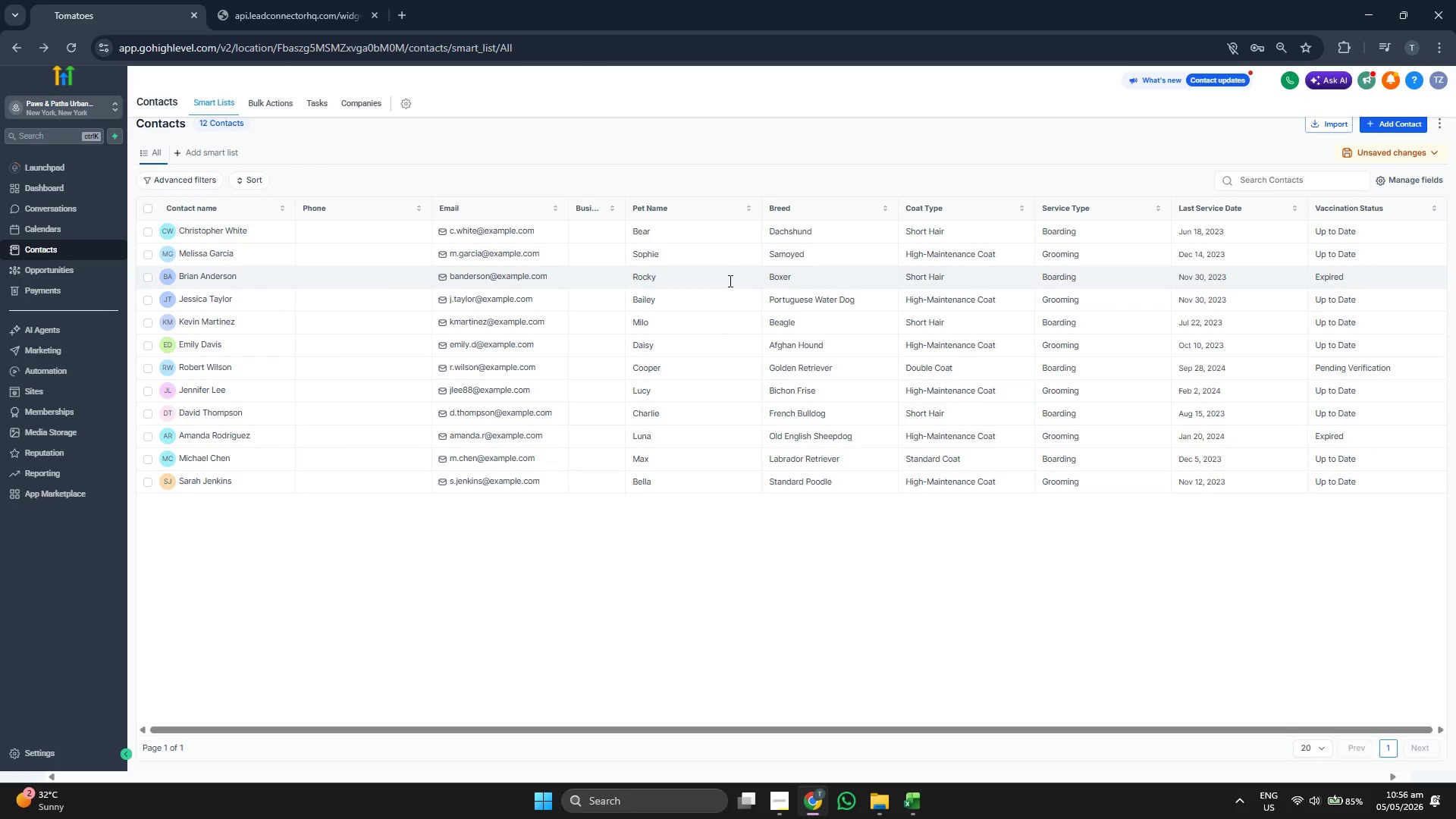 
wait(6.16)
 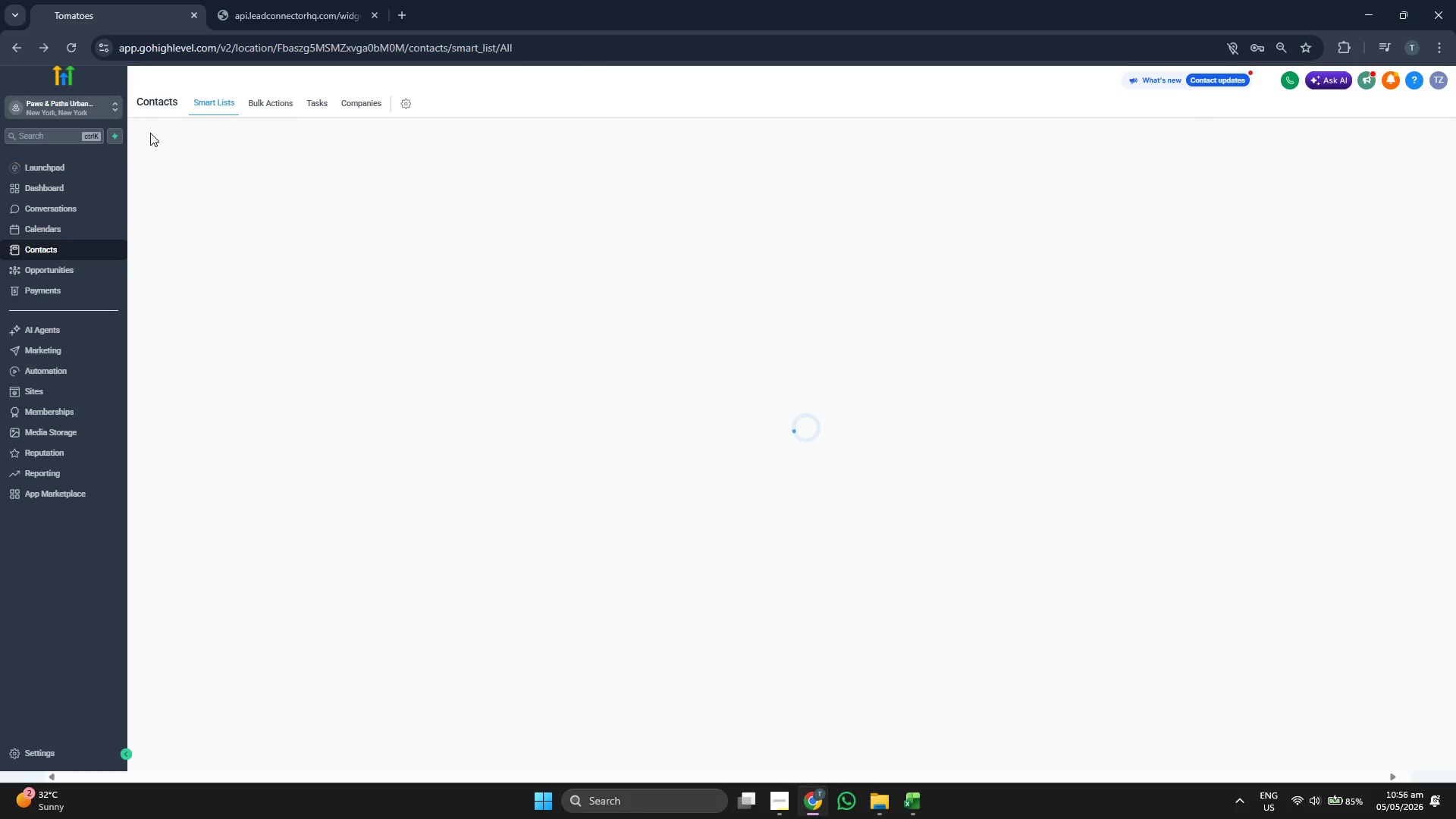 
left_click([1385, 132])
 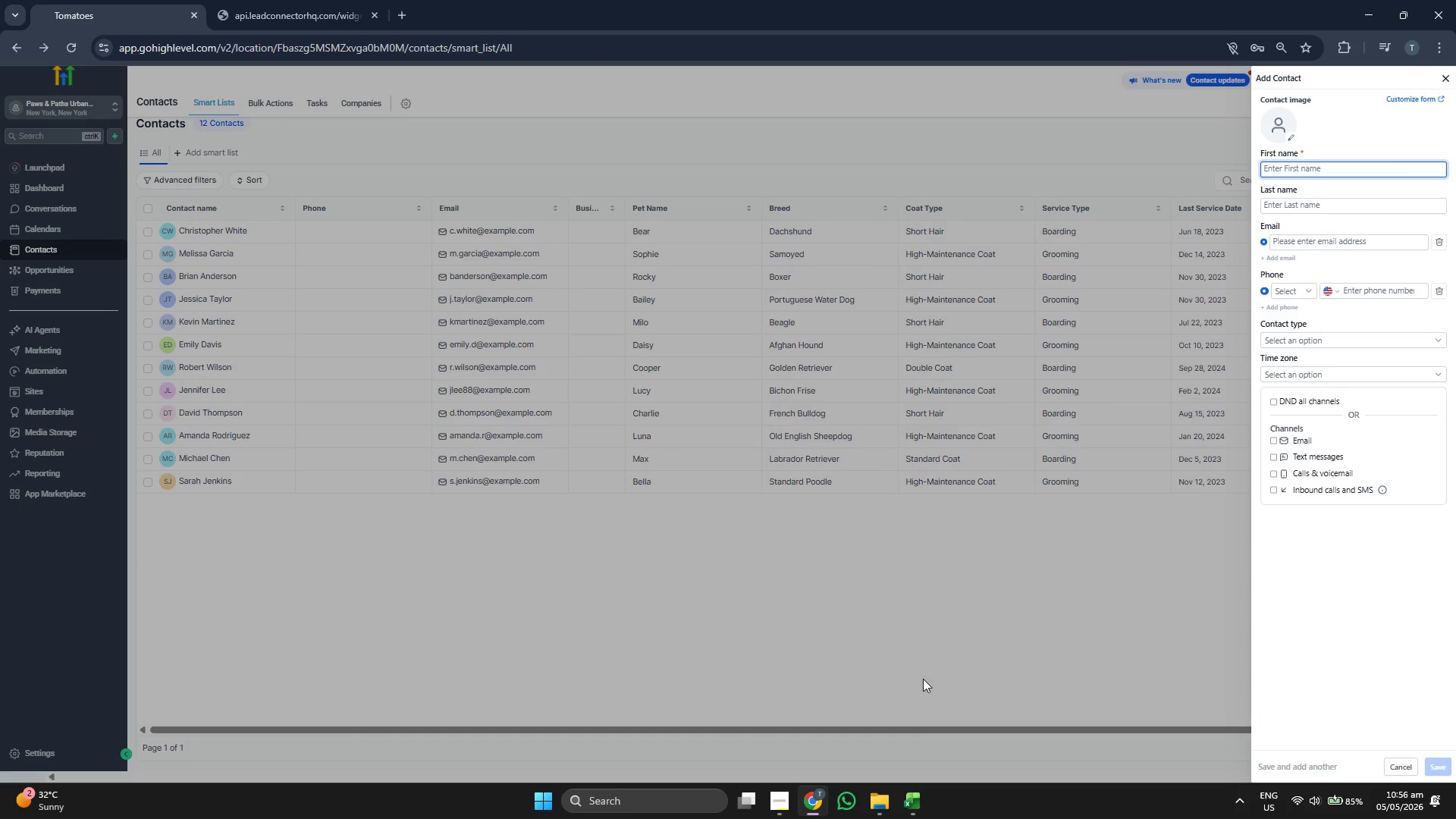 
left_click([905, 806])
 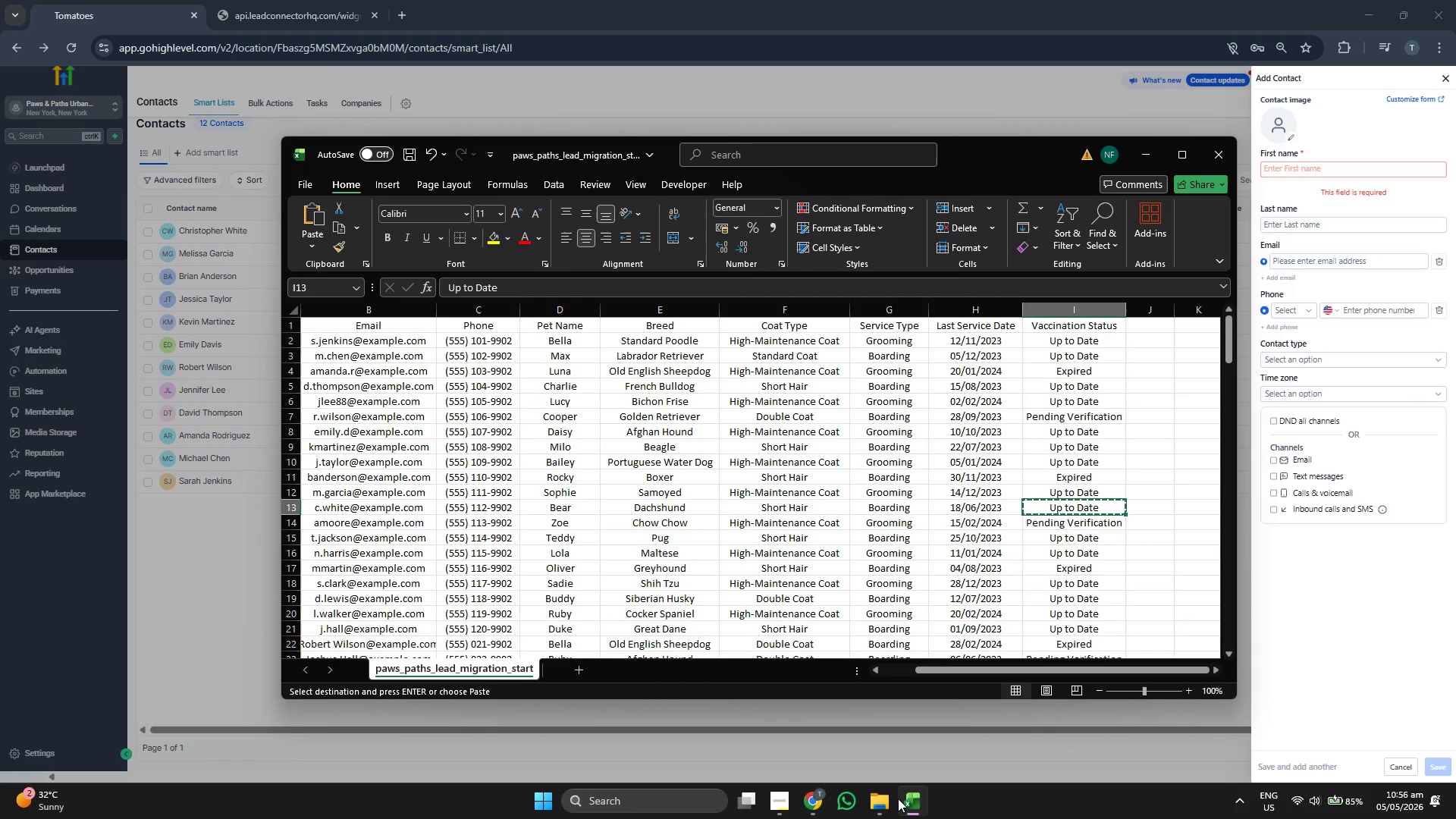 
key(ArrowDown)
 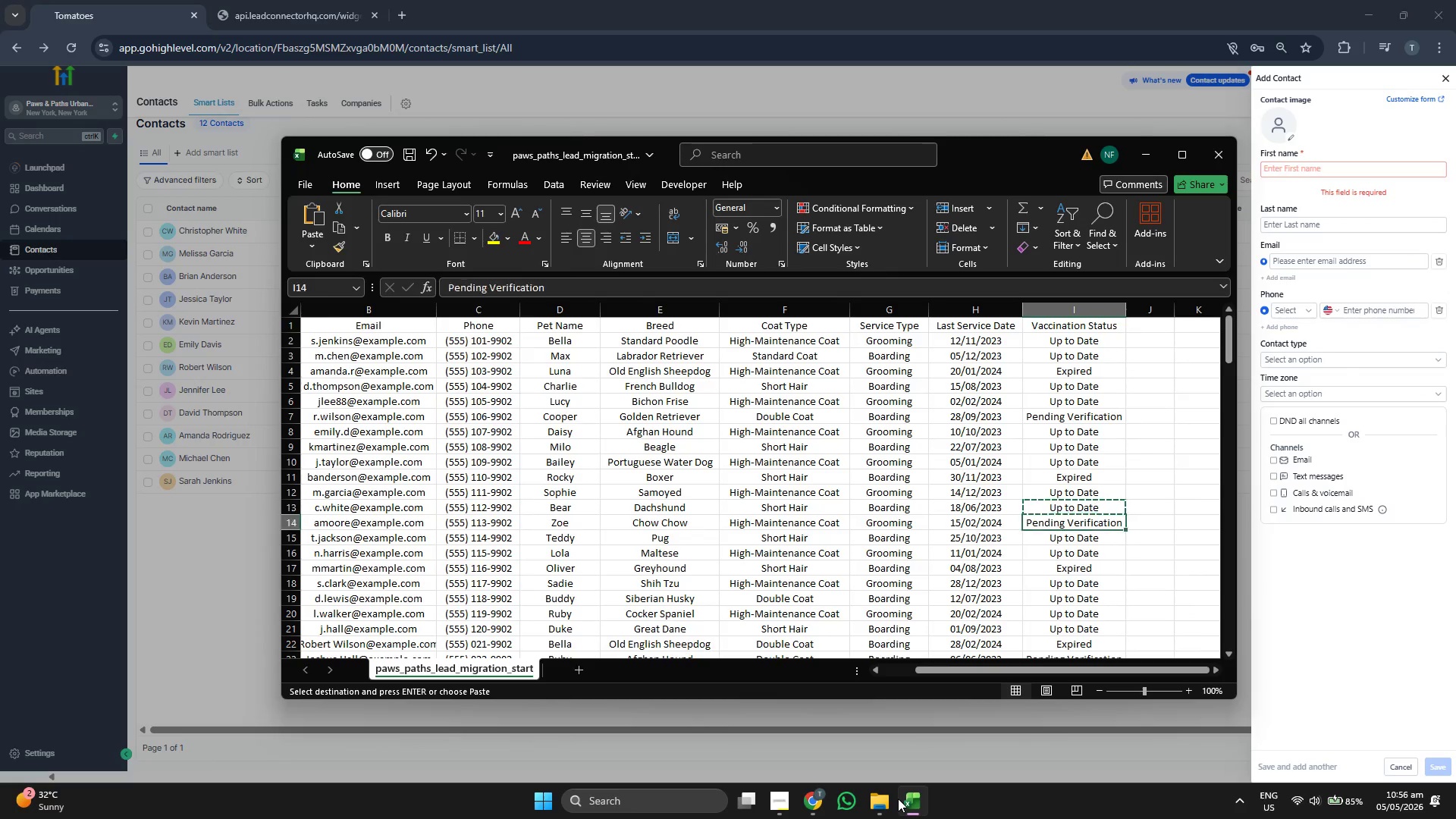 
key(ArrowLeft)
 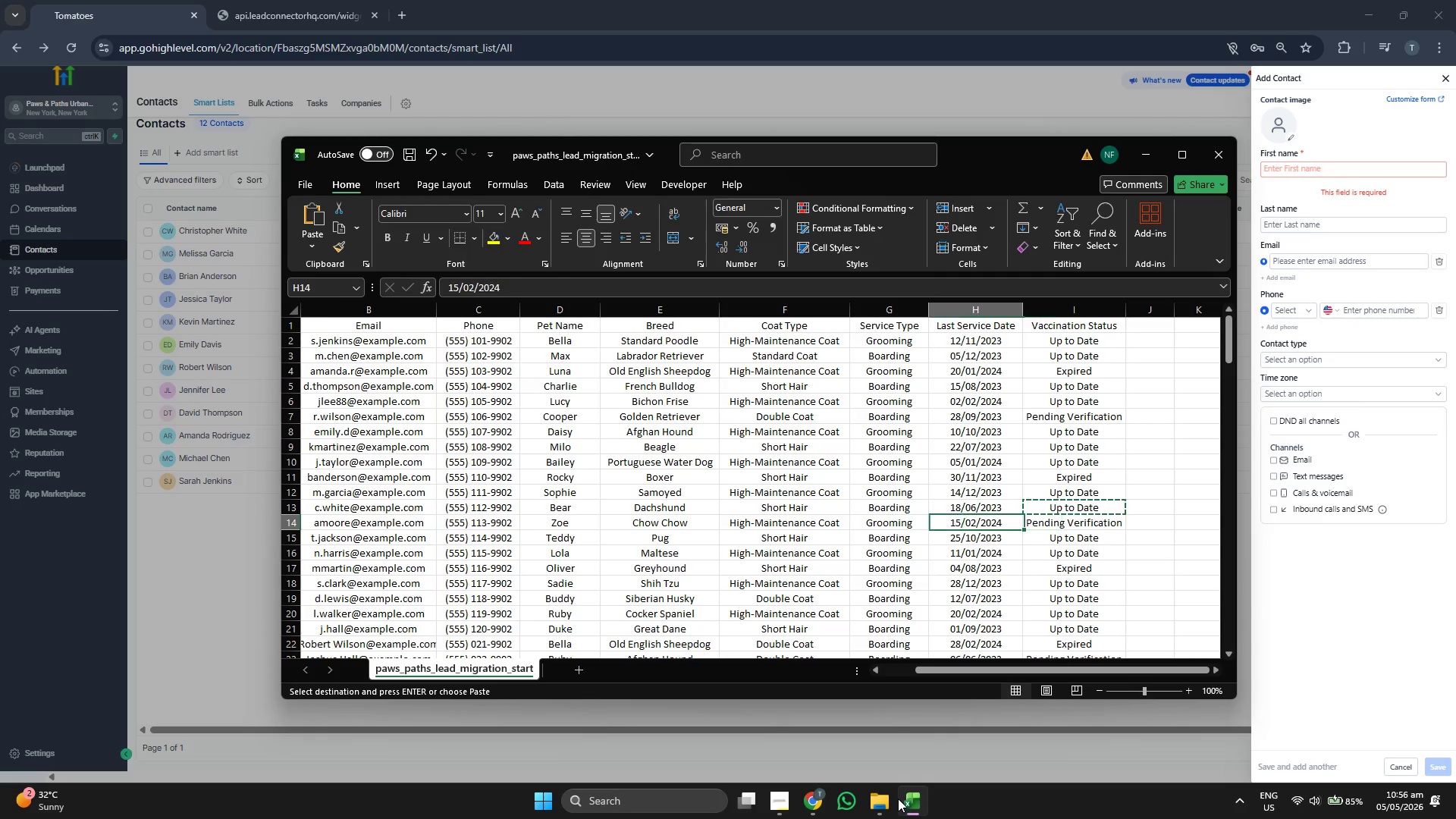 
key(ArrowLeft)
 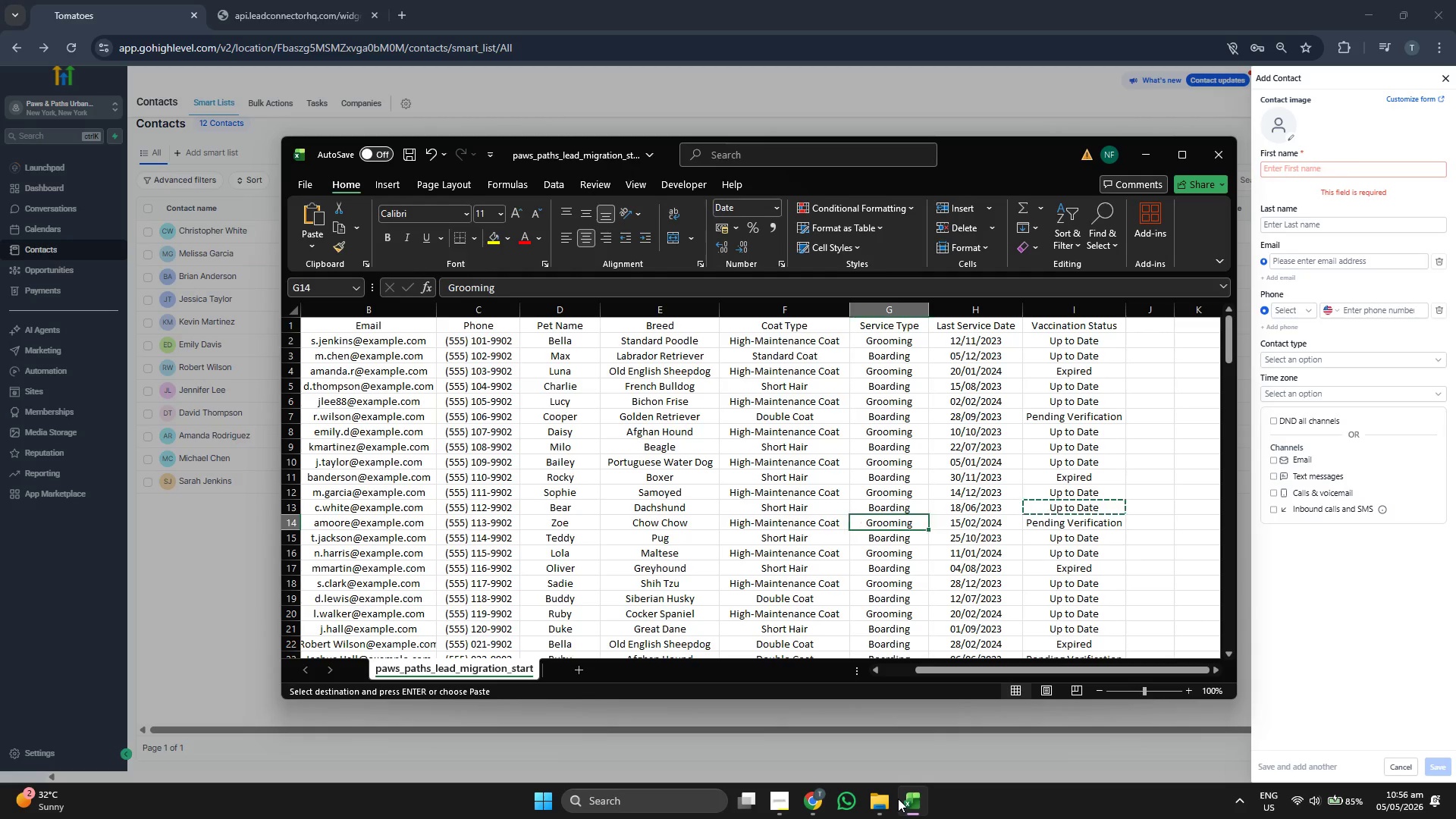 
key(ArrowLeft)
 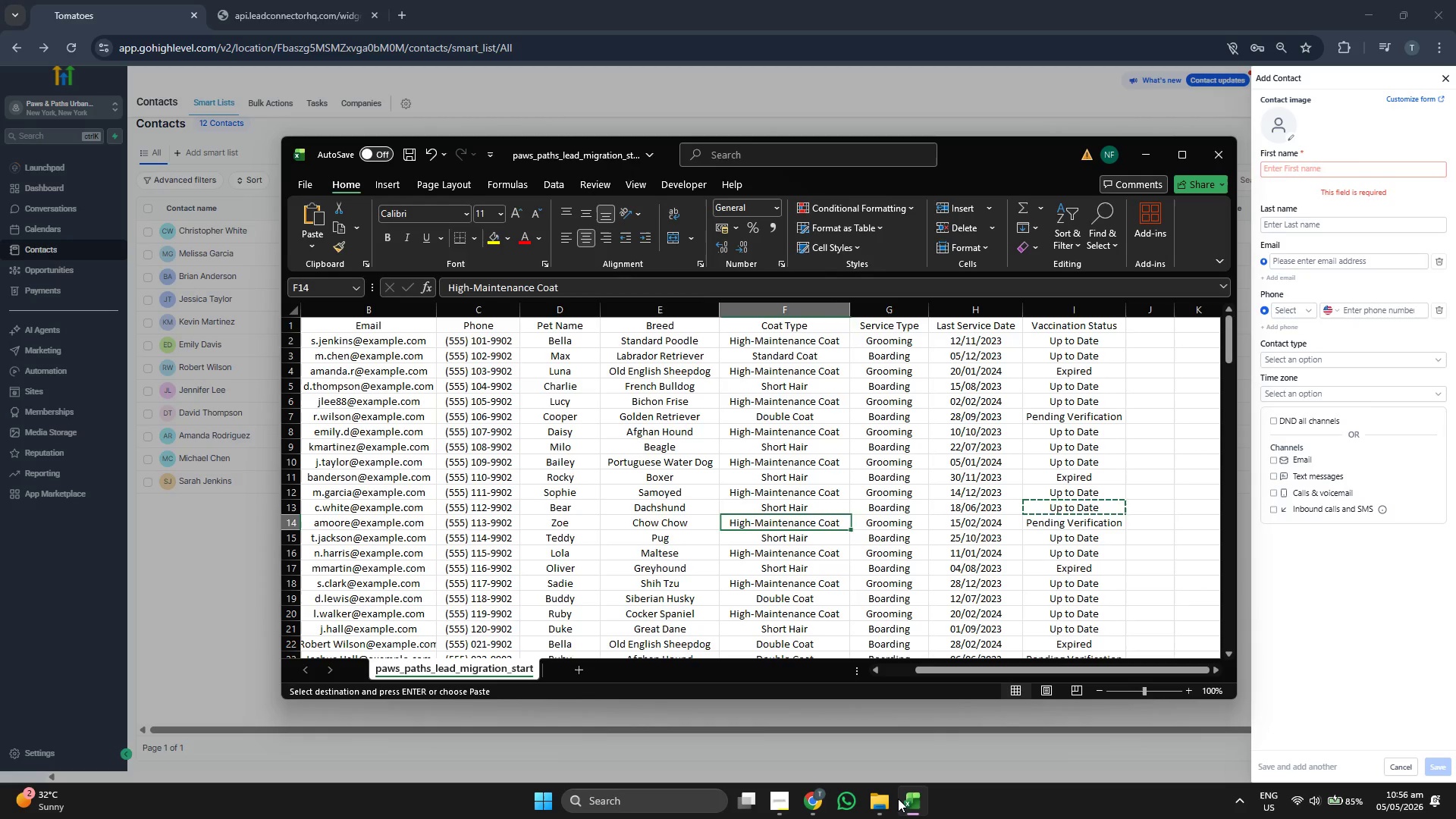 
key(ArrowLeft)
 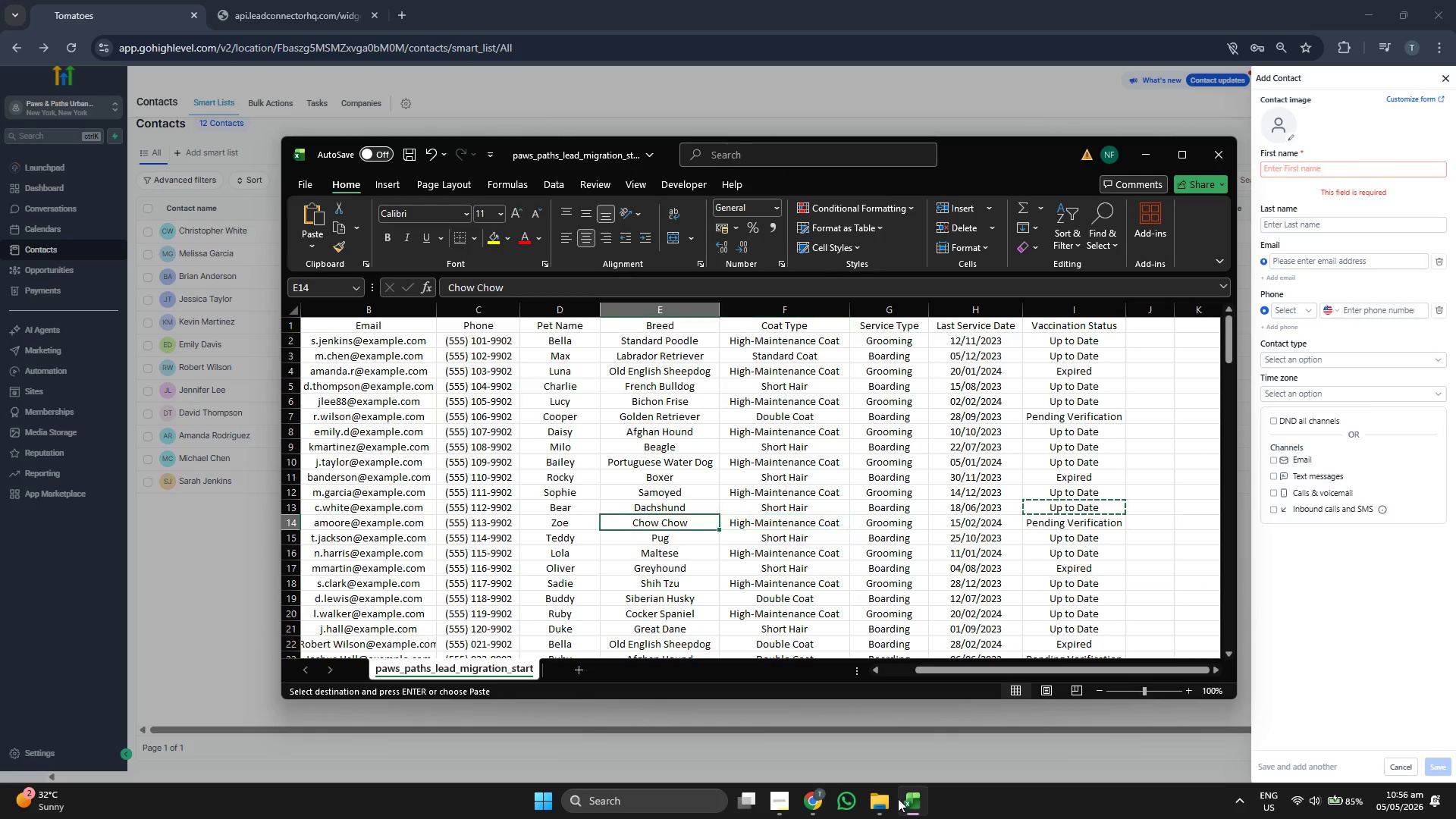 
key(ArrowLeft)
 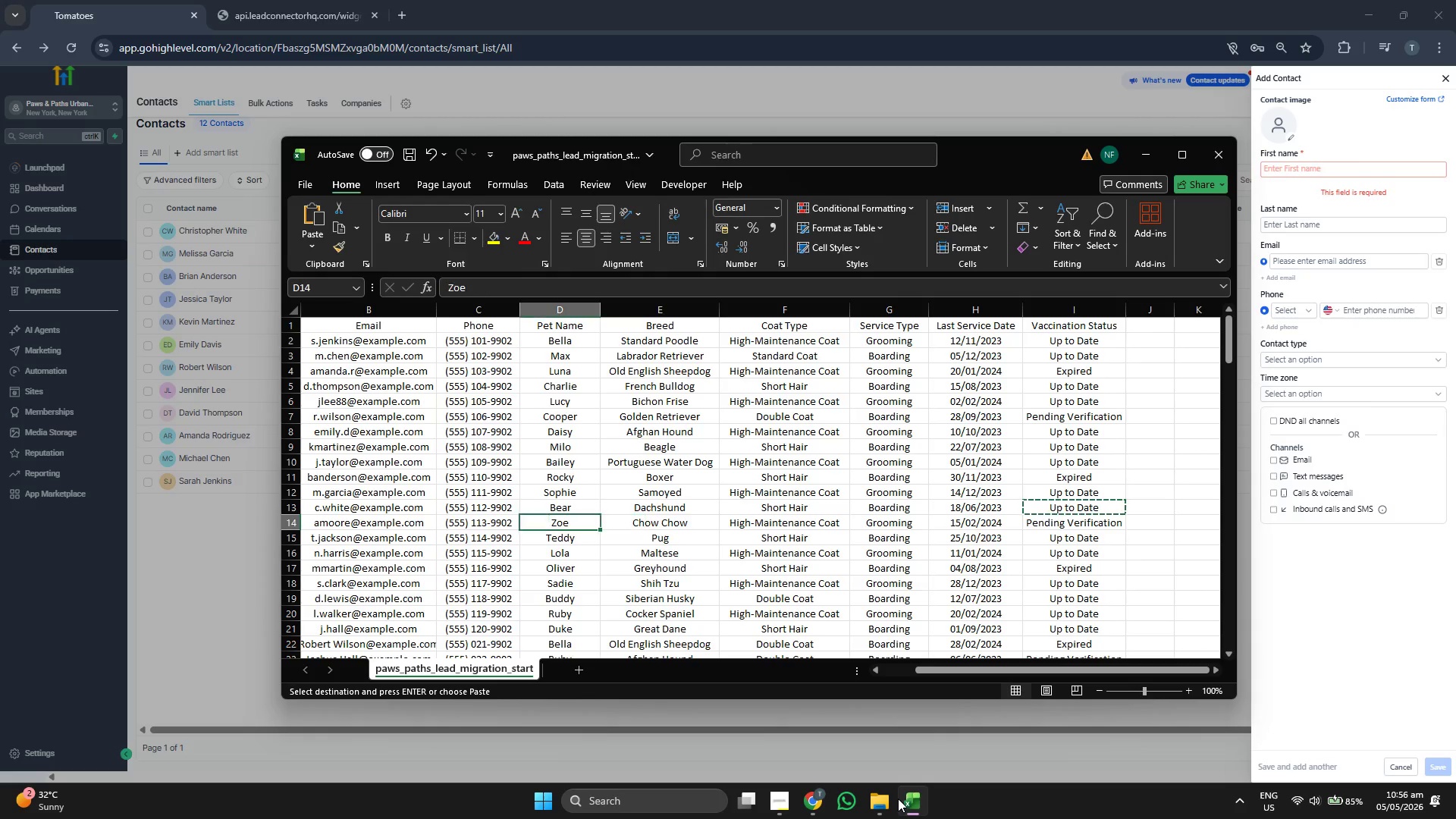 
key(ArrowLeft)
 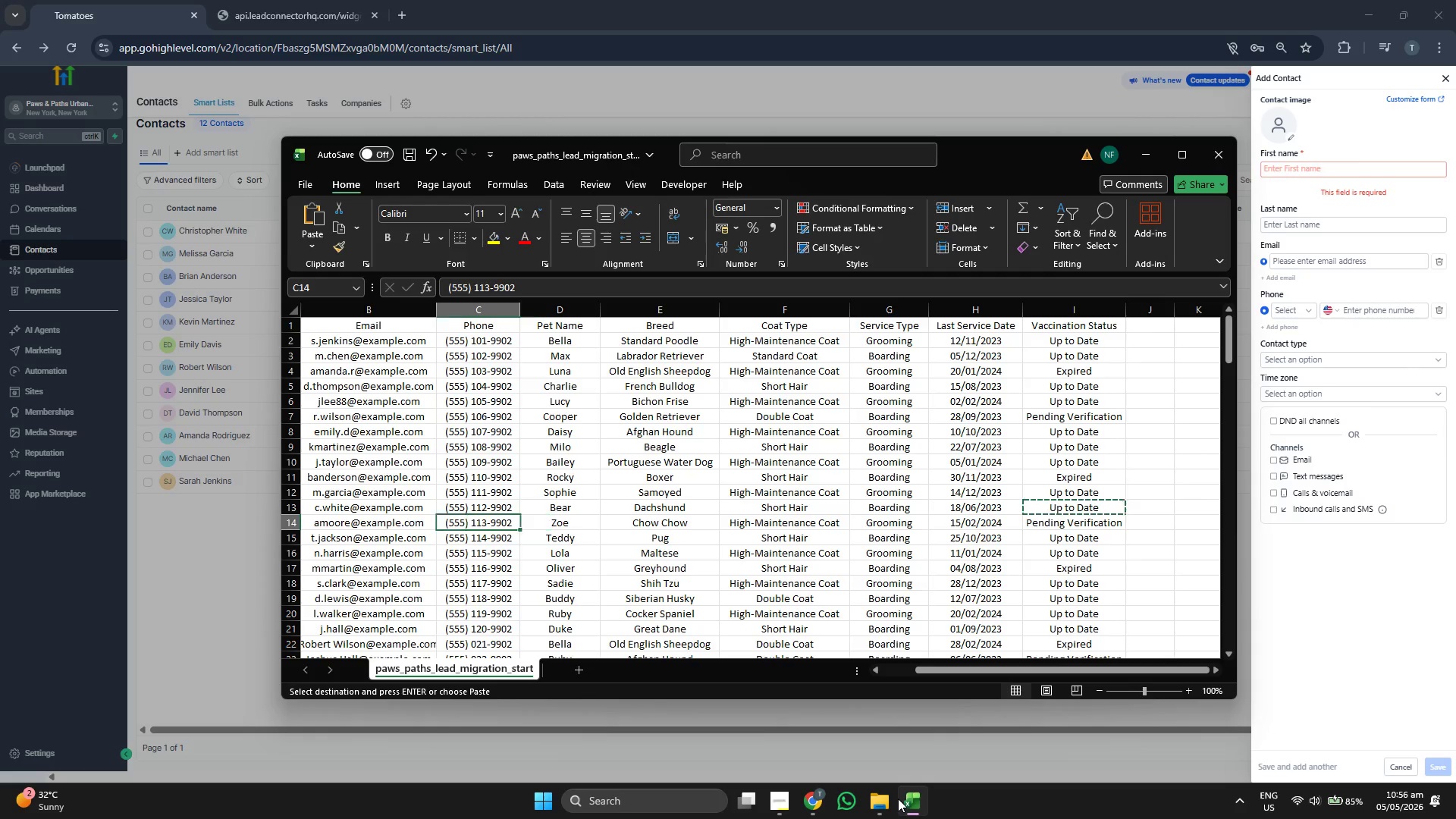 
key(ArrowLeft)
 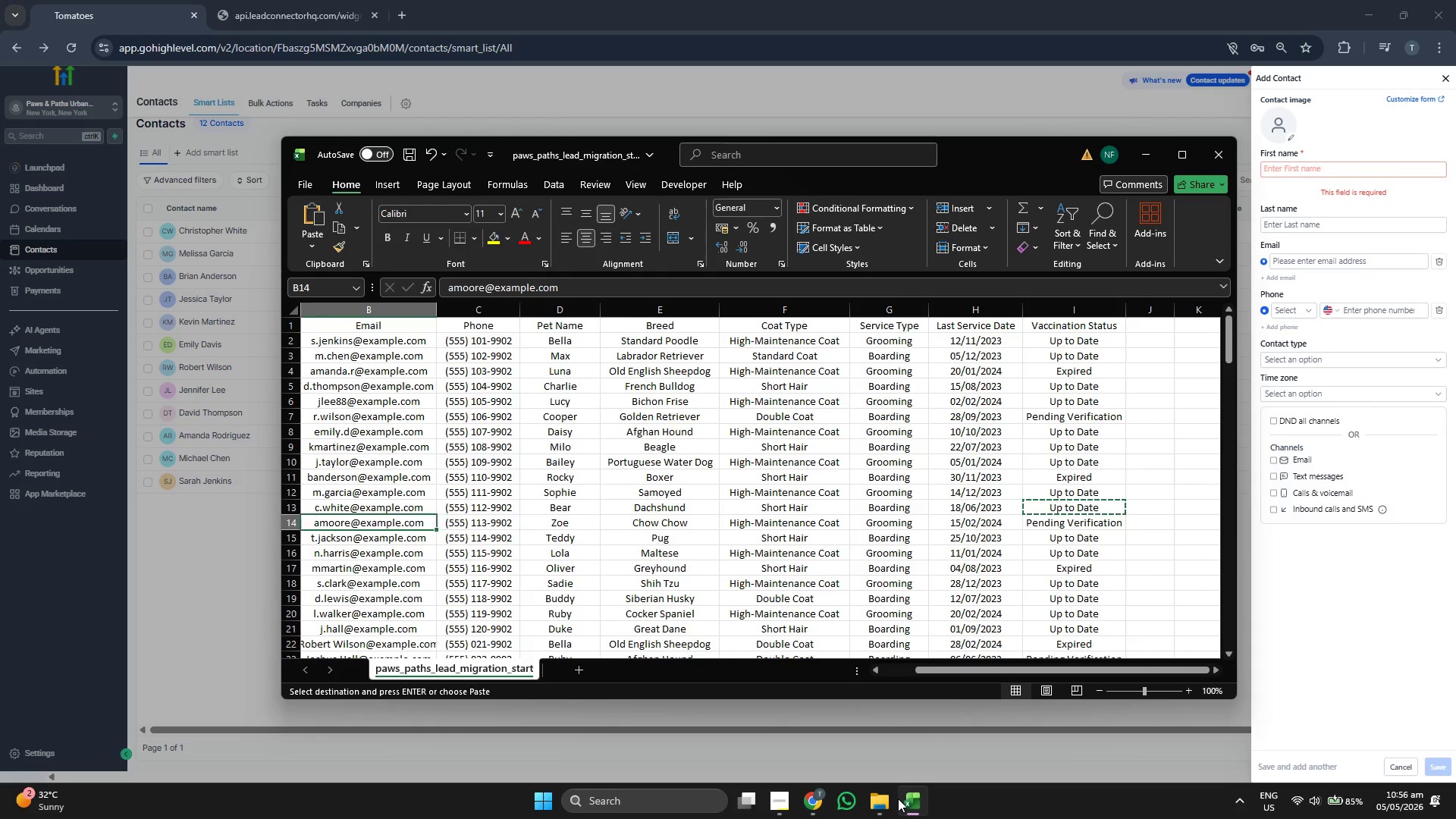 
key(ArrowLeft)
 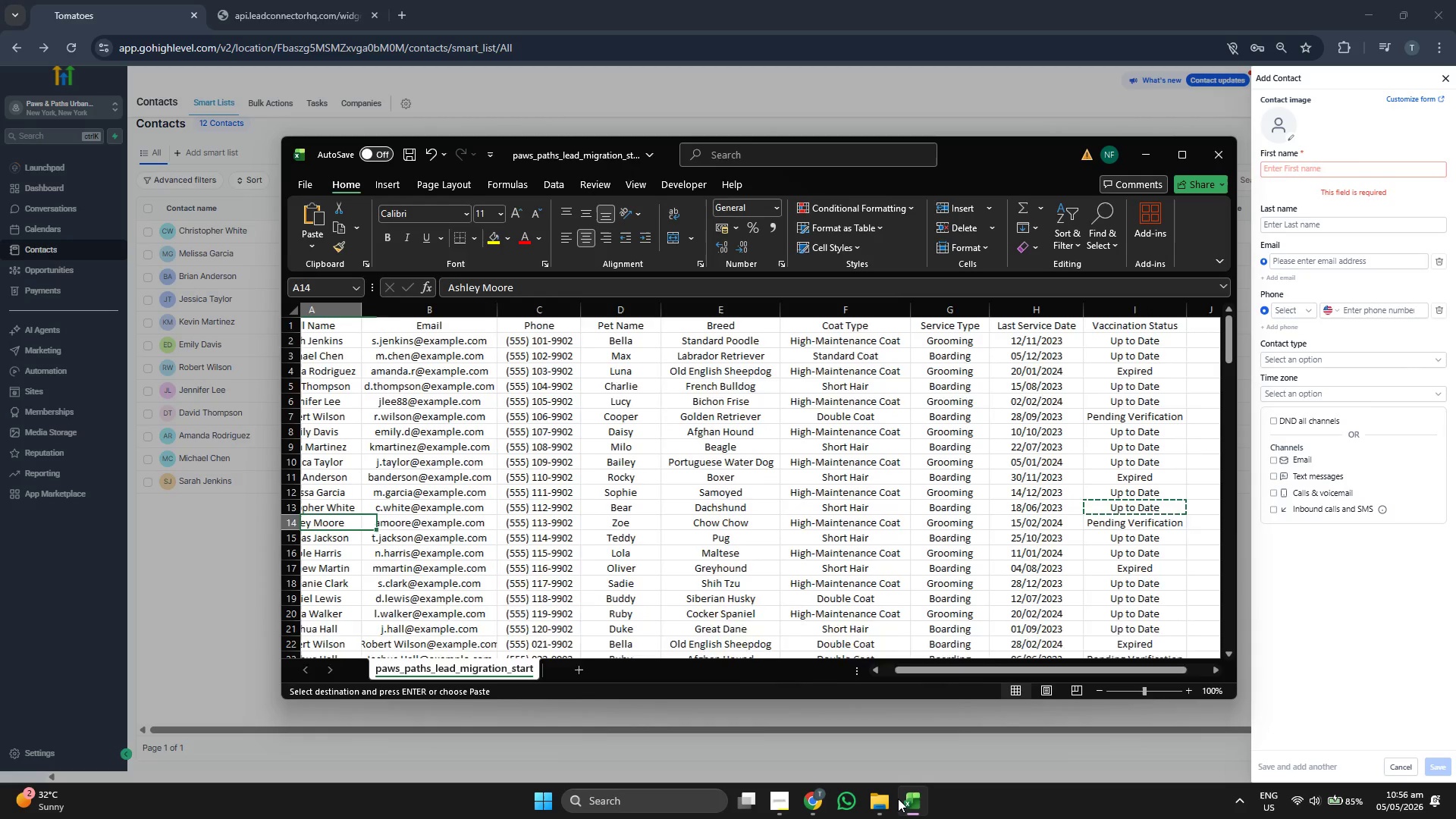 
key(ArrowLeft)
 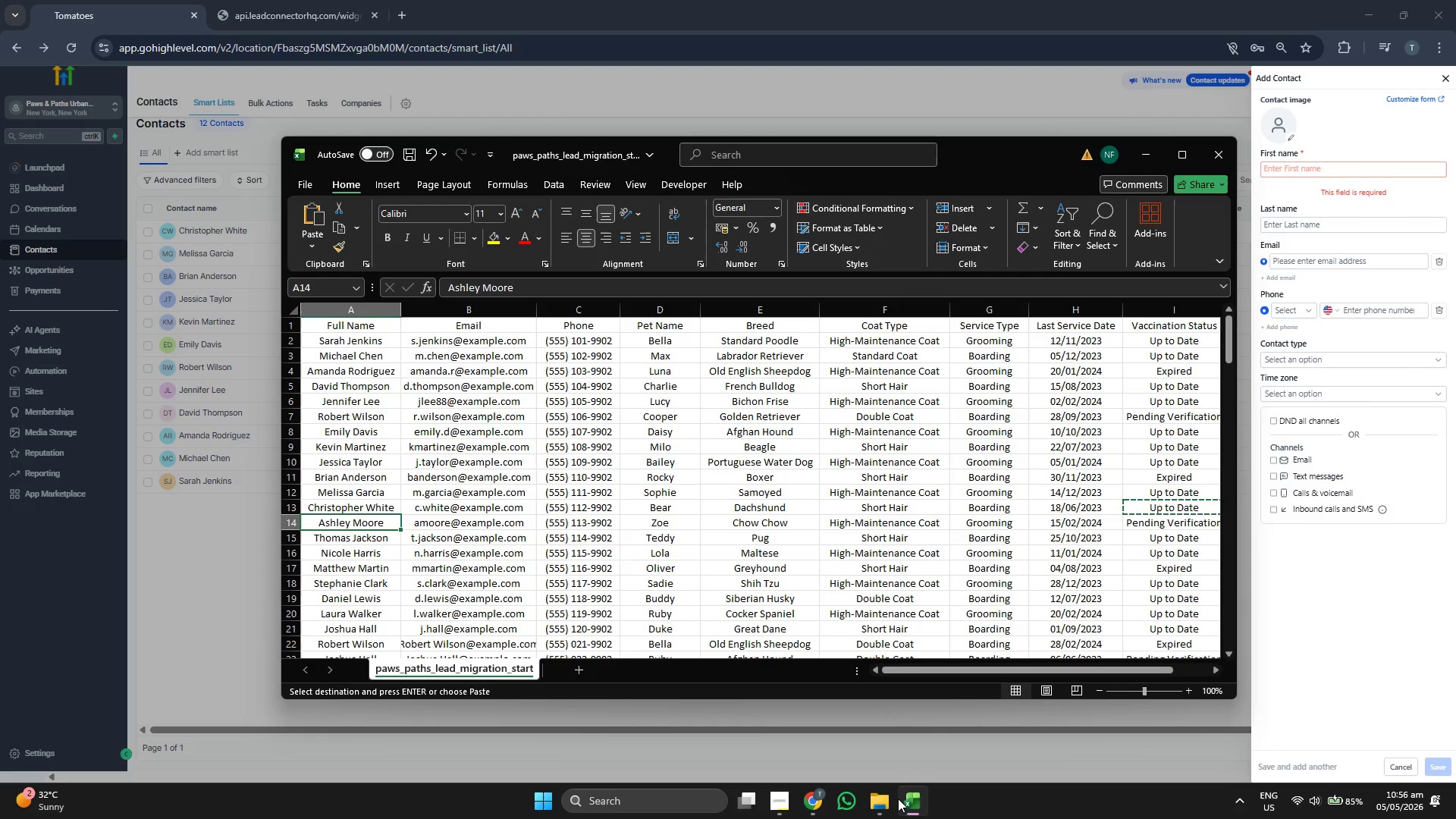 
key(ArrowRight)
 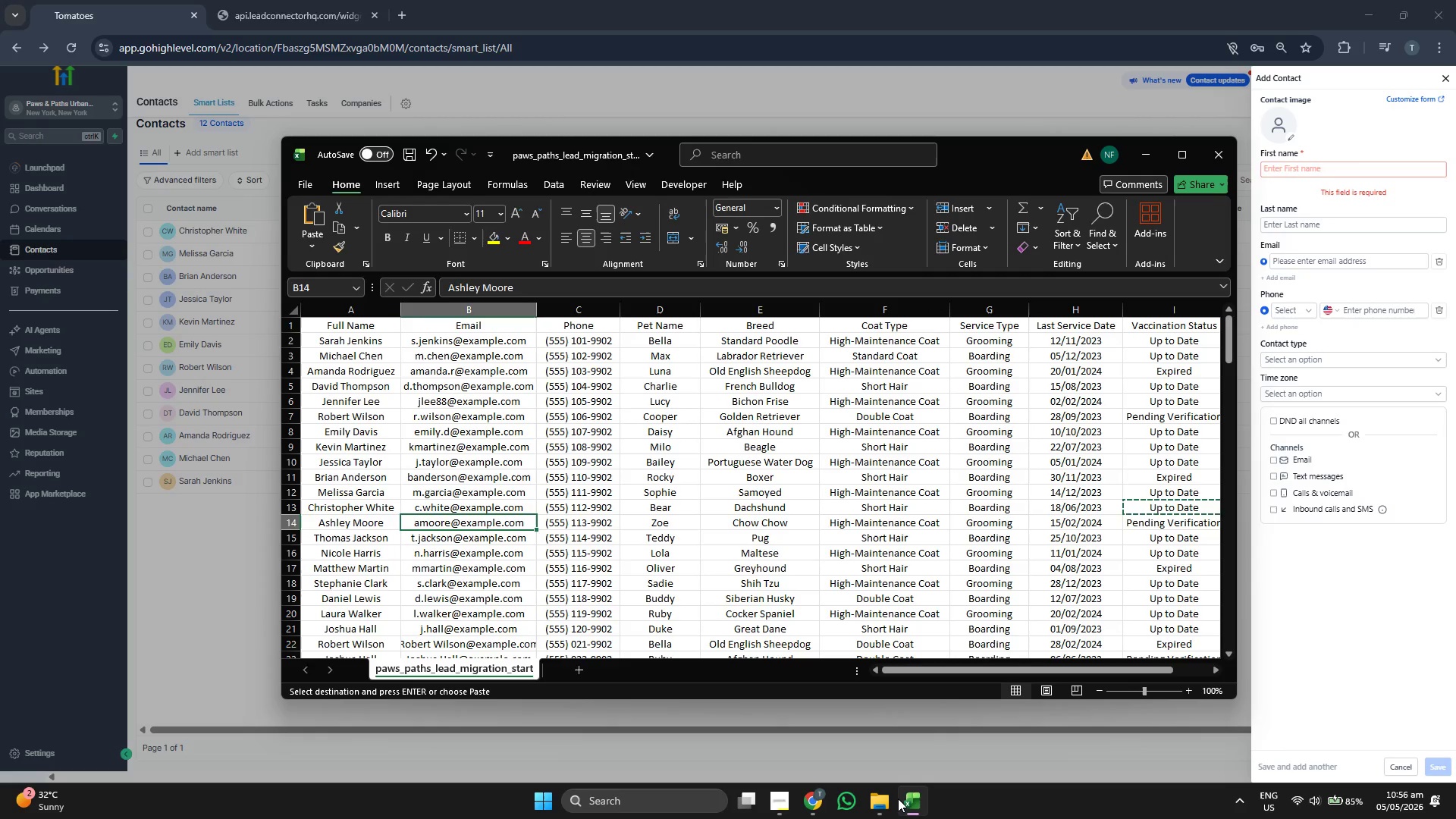 
key(Control+ControlLeft)
 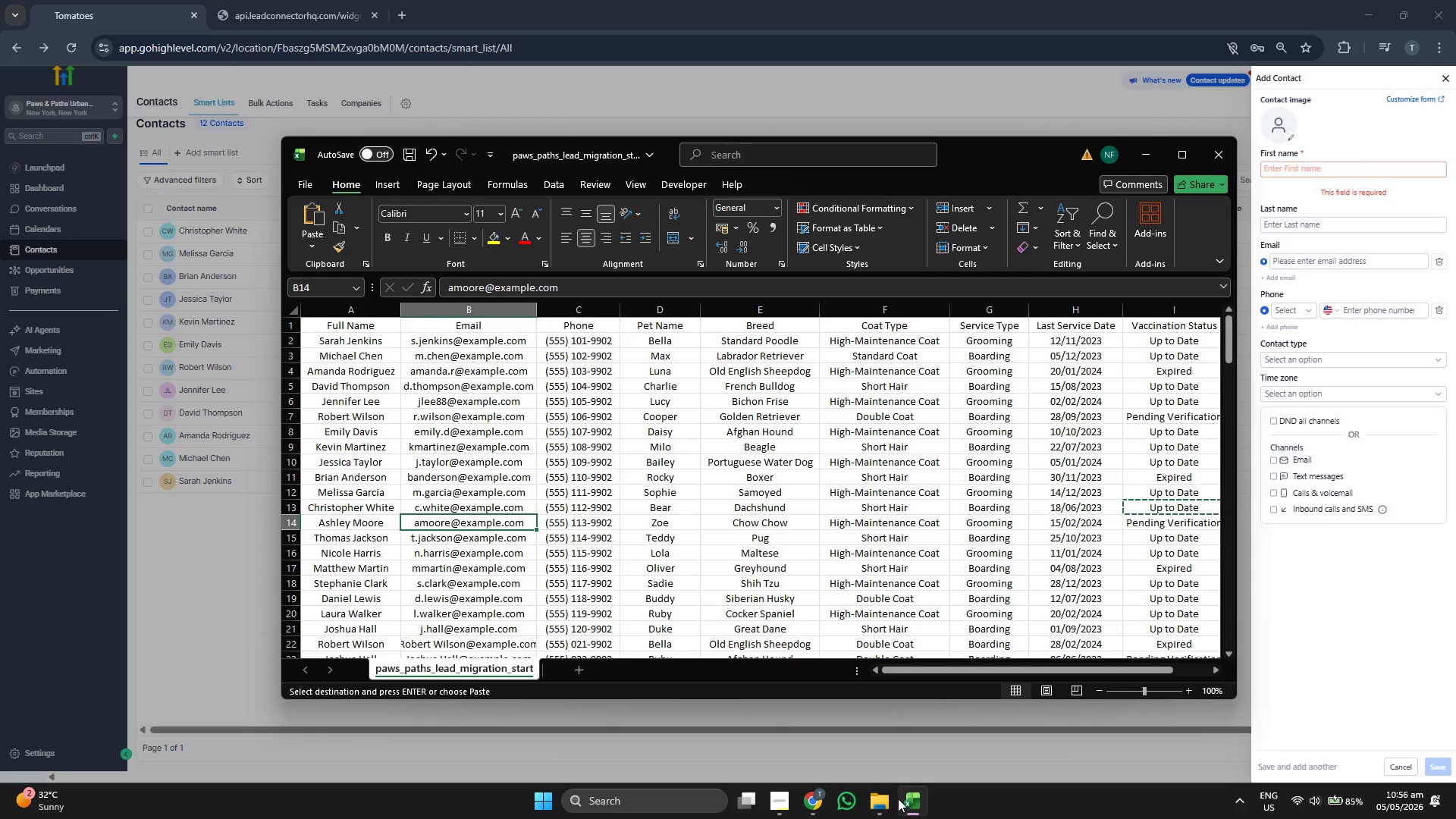 
key(Control+C)
 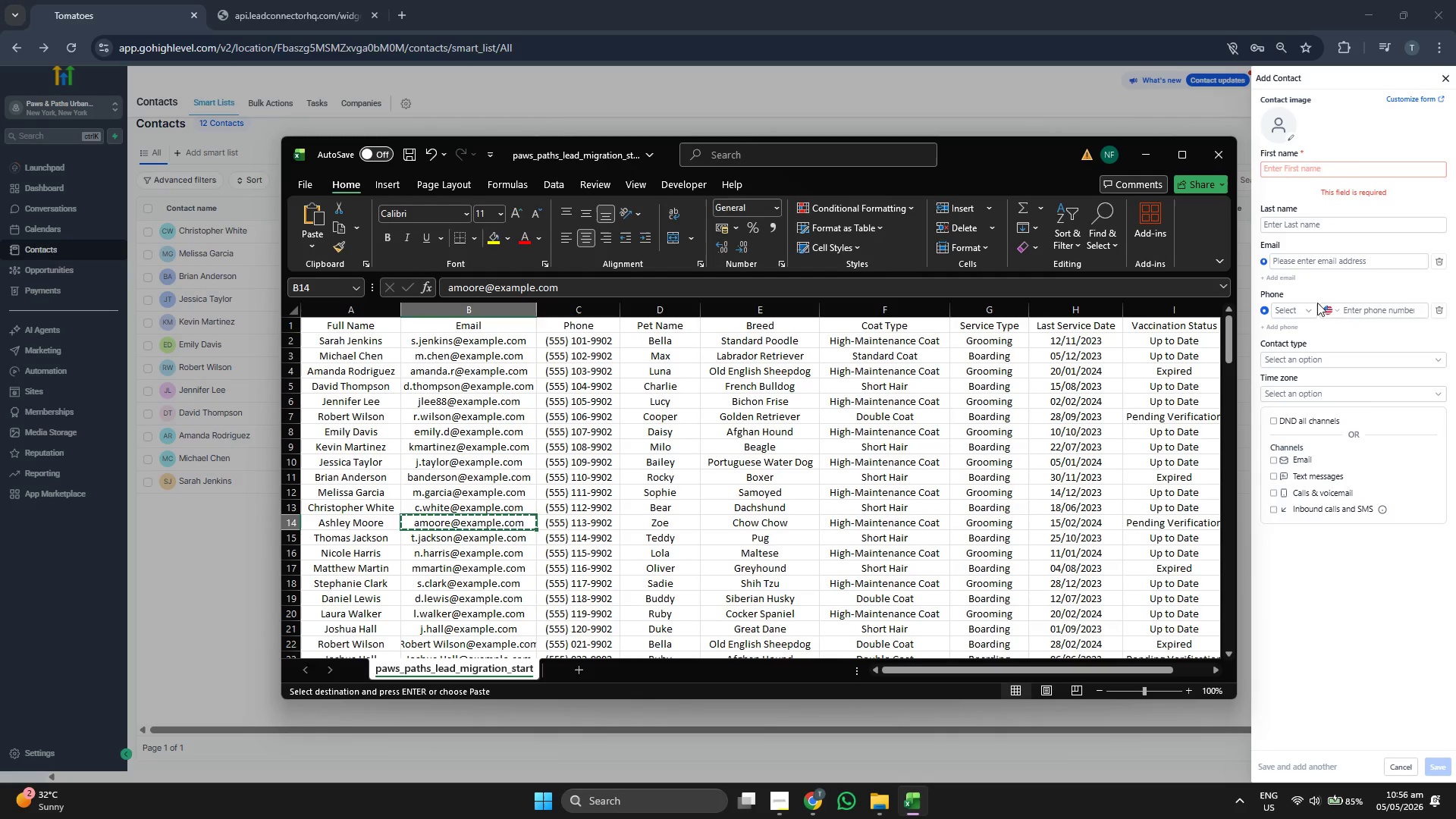 
left_click([1323, 261])
 